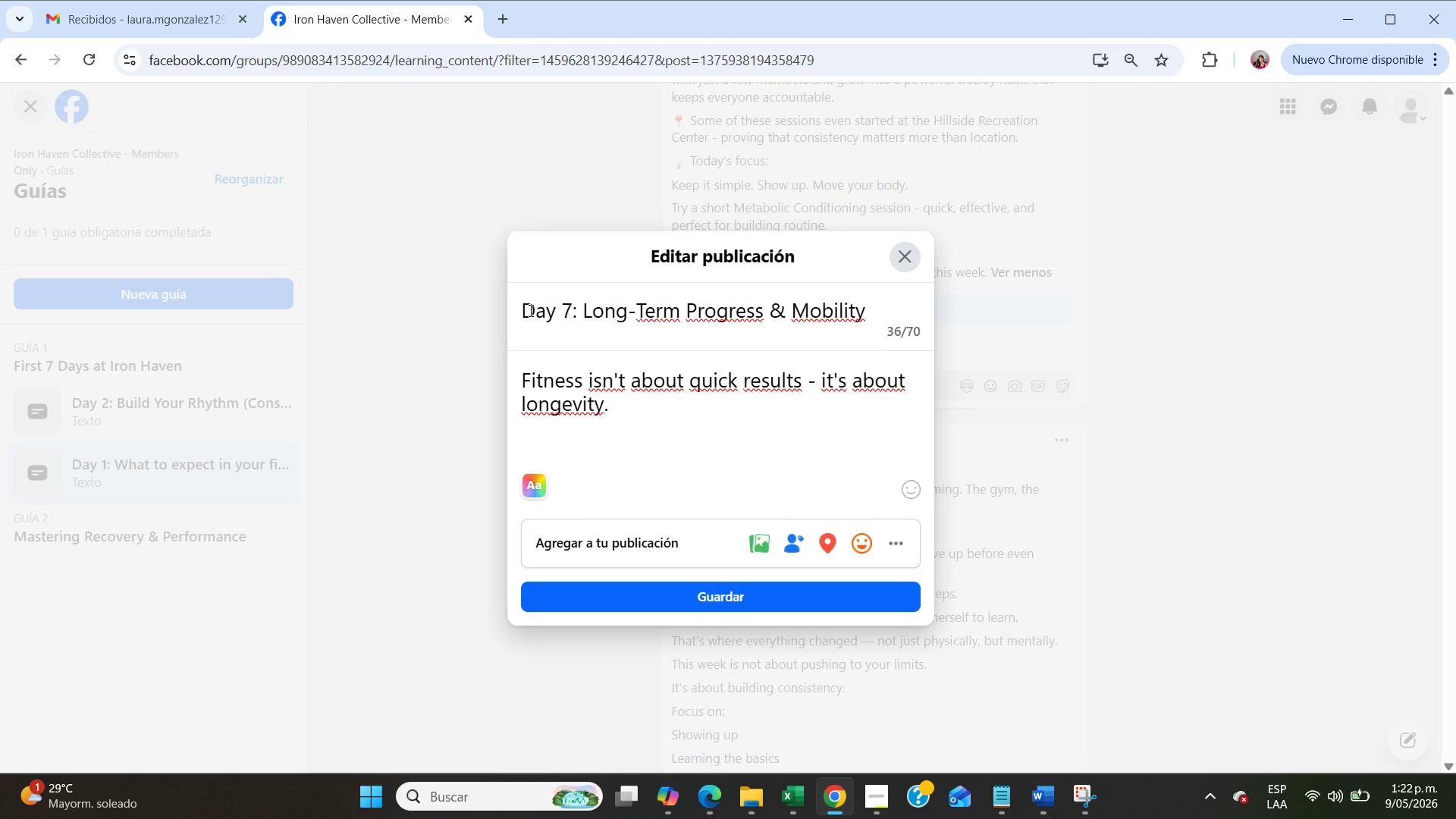 
key(Enter)
 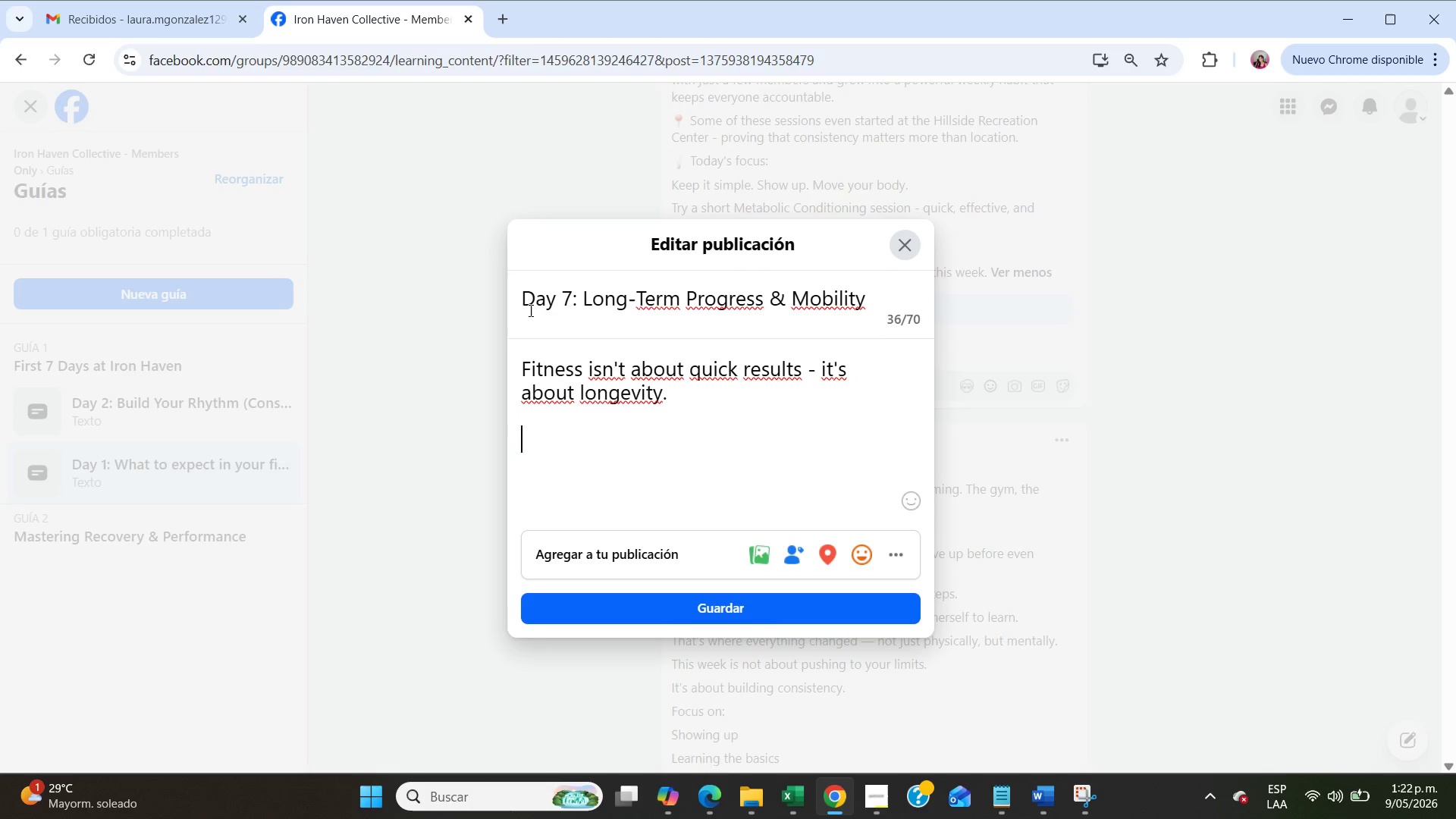 
key(Enter)
 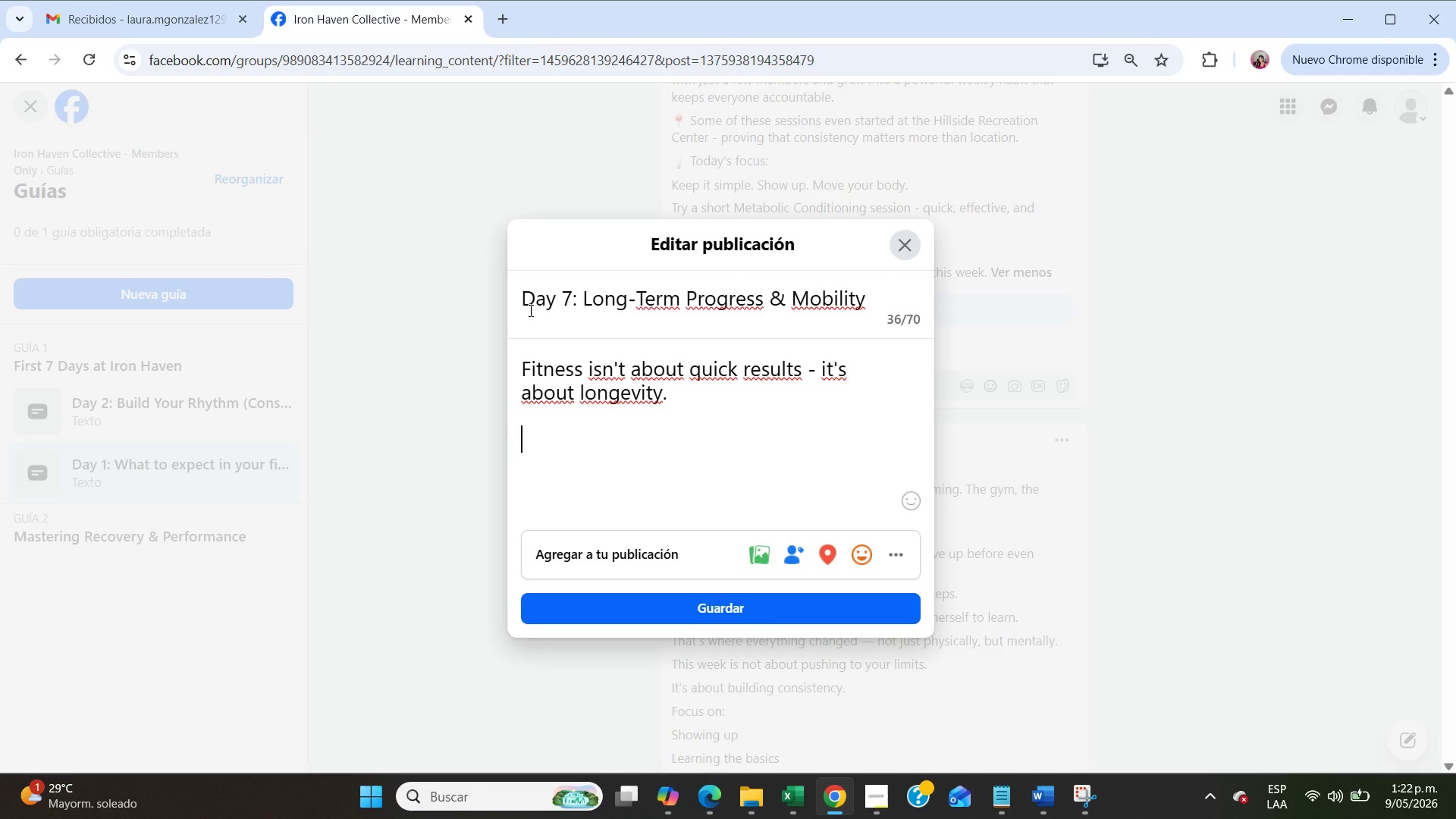 
type(Linda, at 60 years old, completely transformed her mobility through consistent training.)
 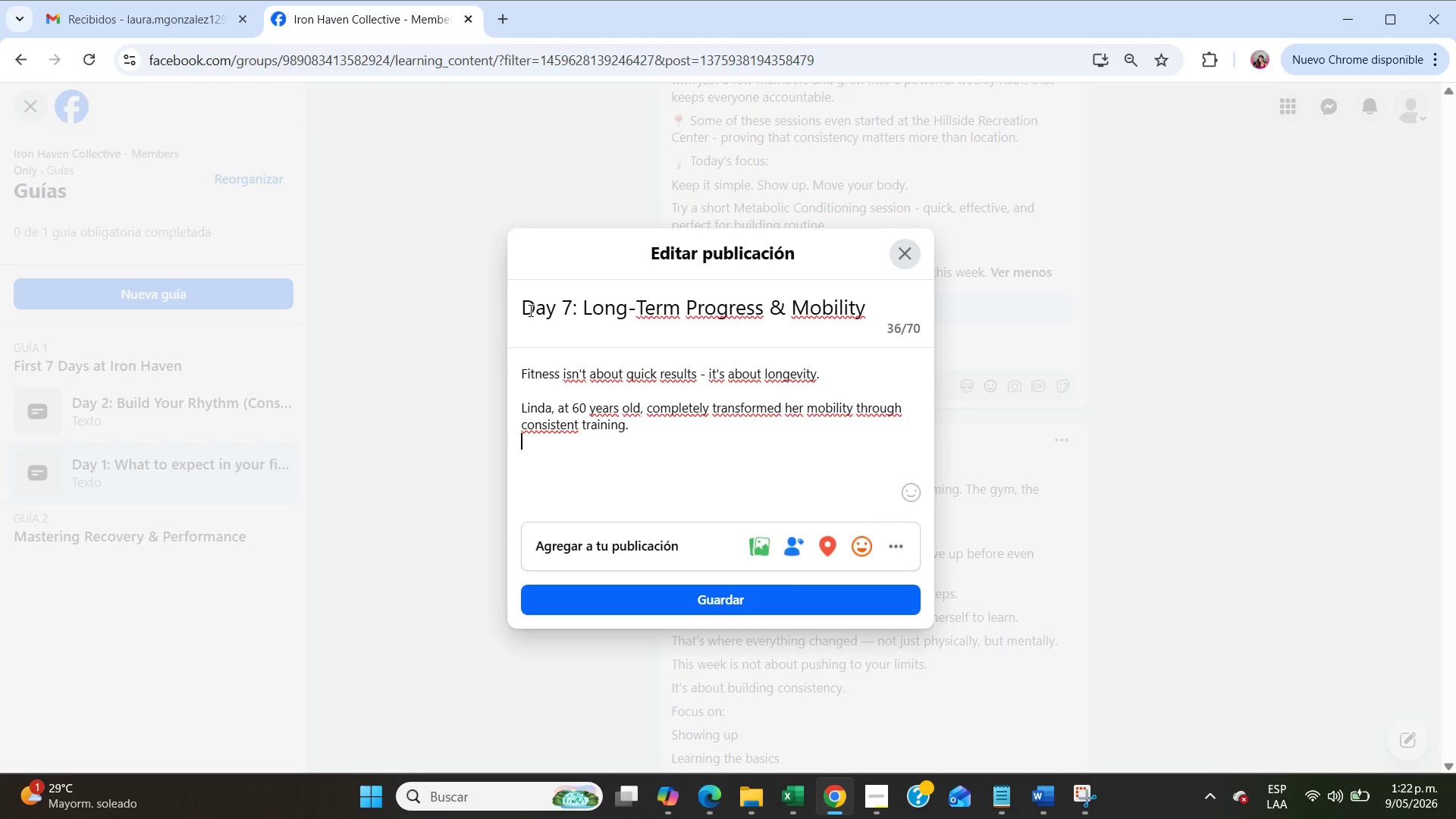 
key(Enter)
 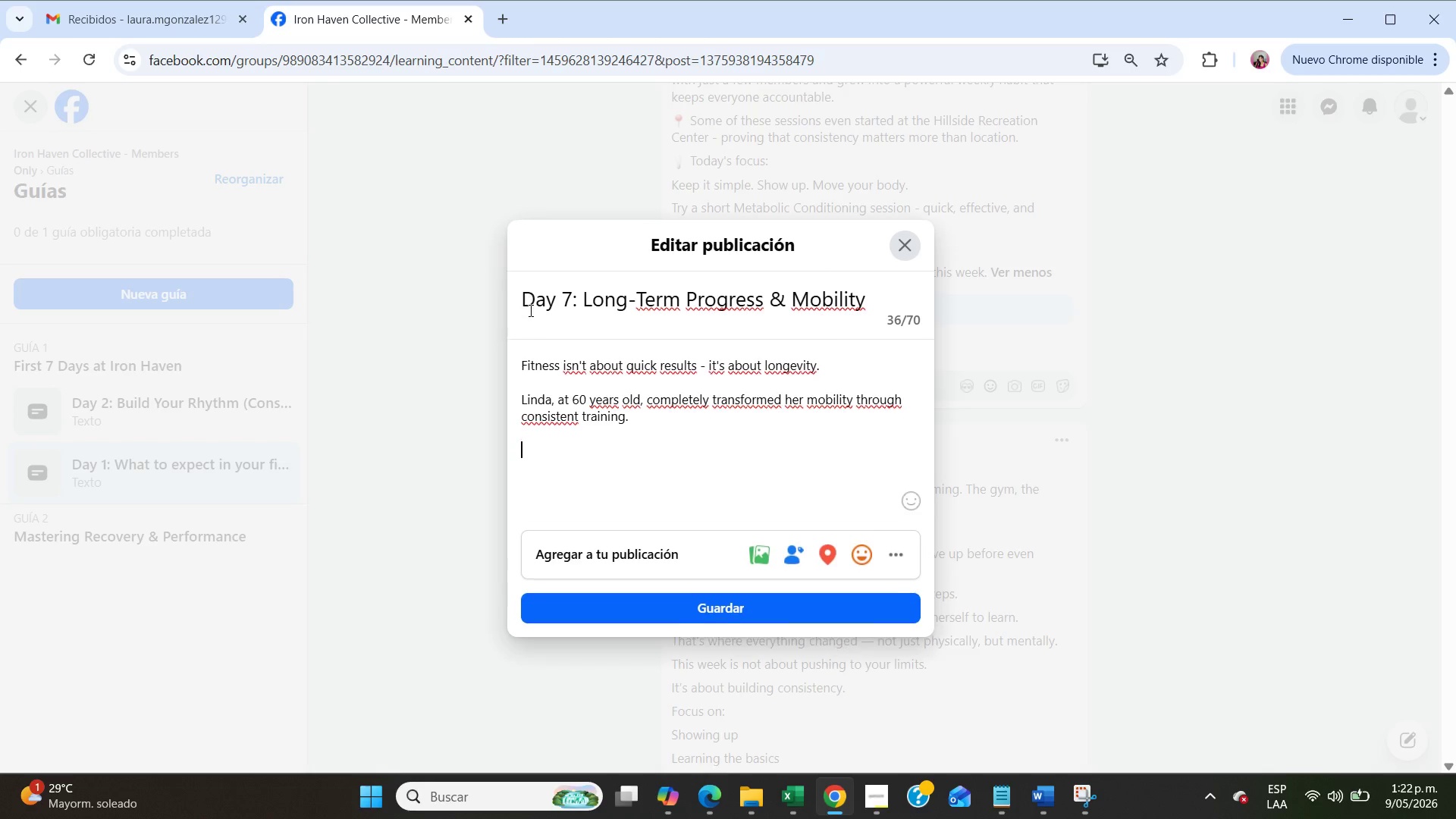 
key(Enter)
 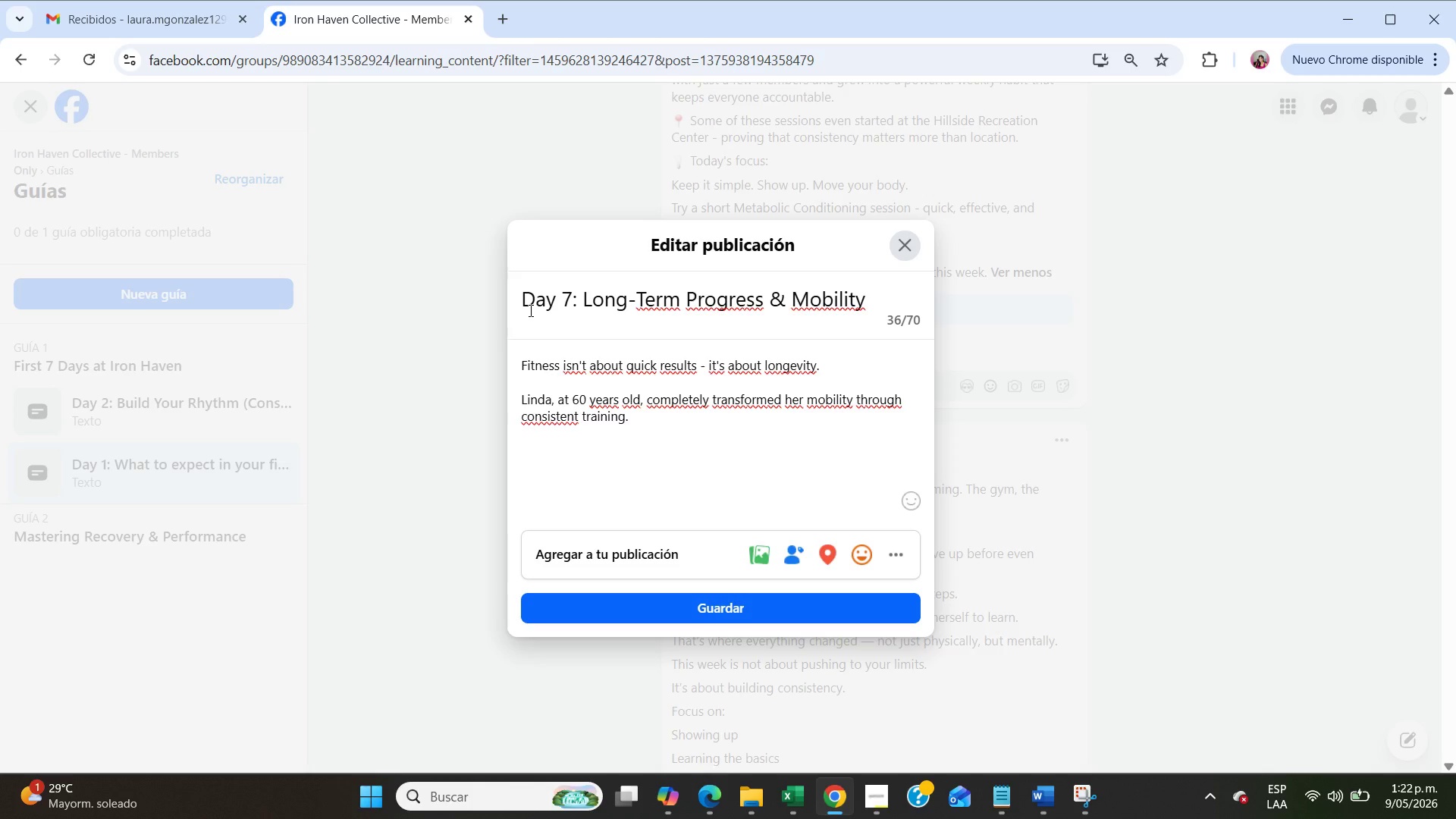 
type(Her secret{)
 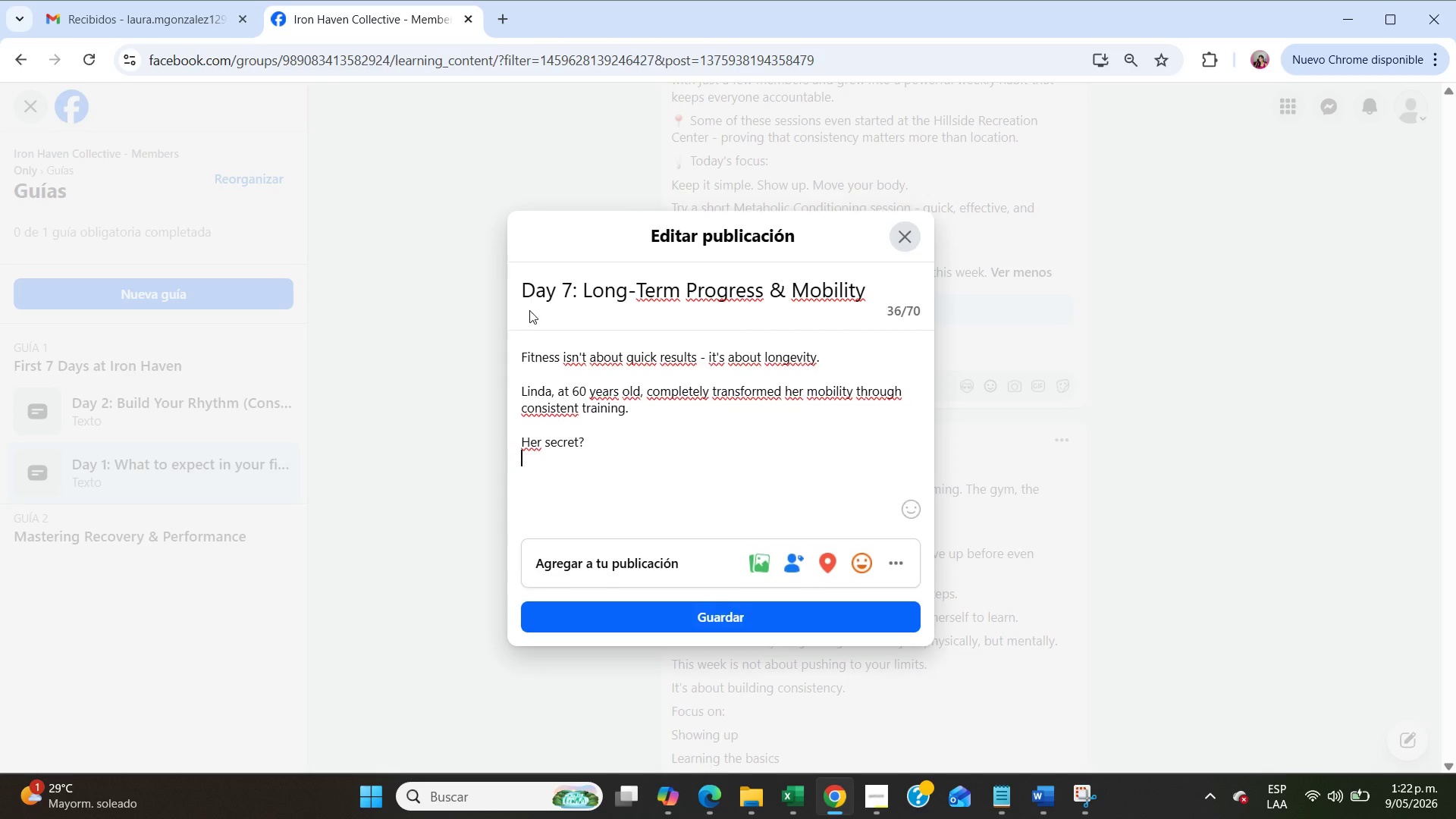 
key(Enter)
 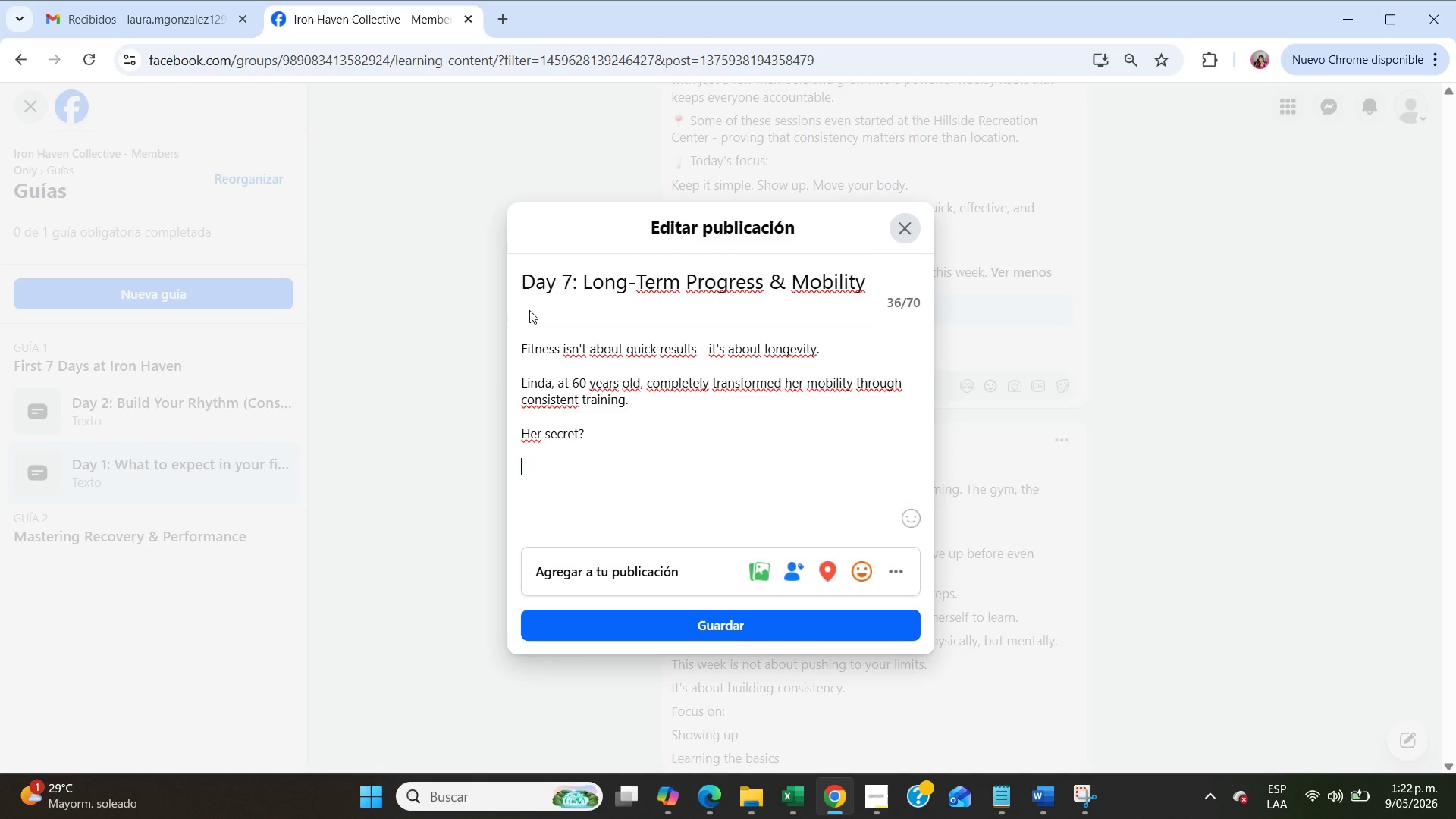 
key(Enter)
 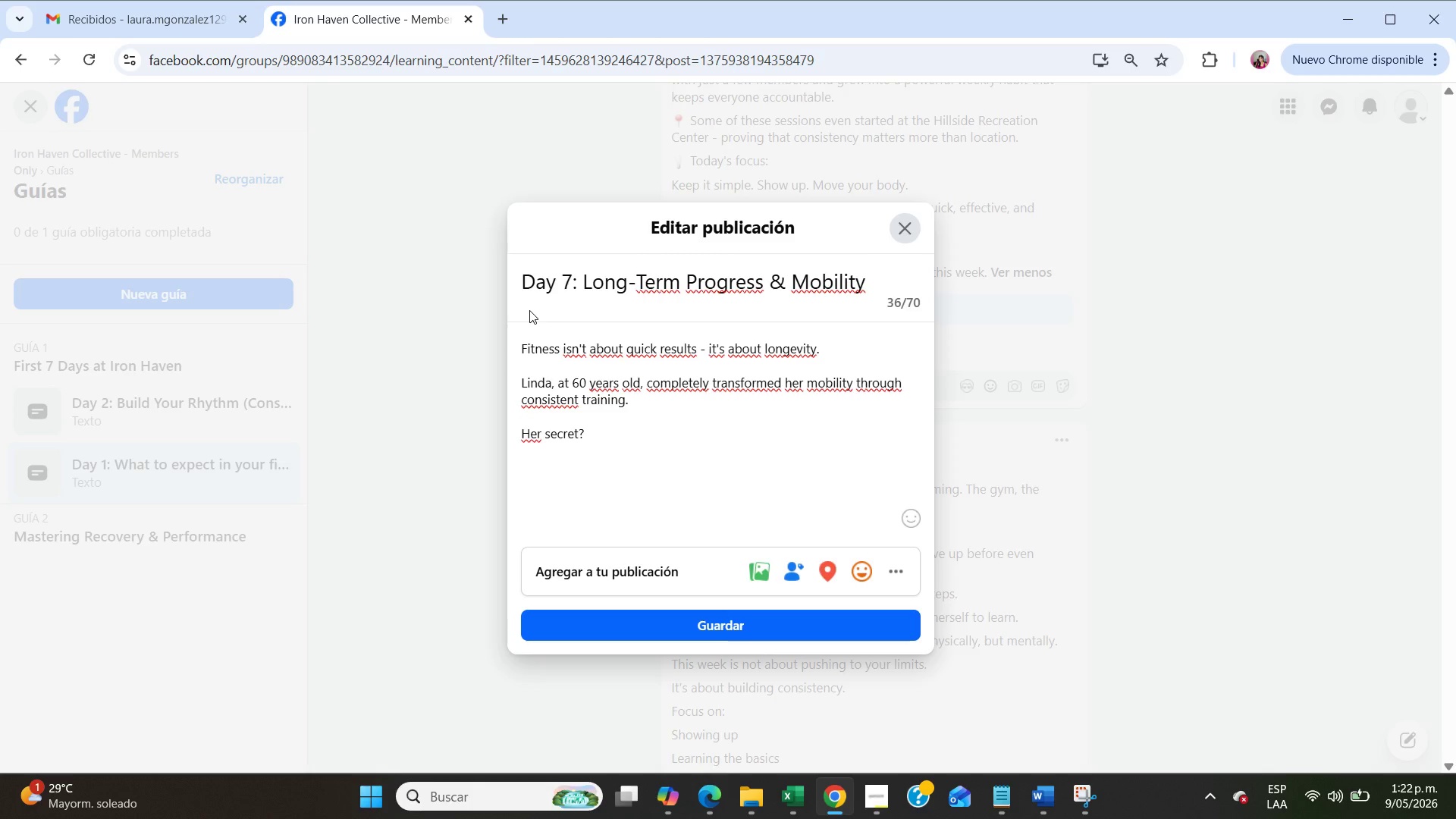 
type(Patin)
key(Backspace)
type(ence and progression.)
 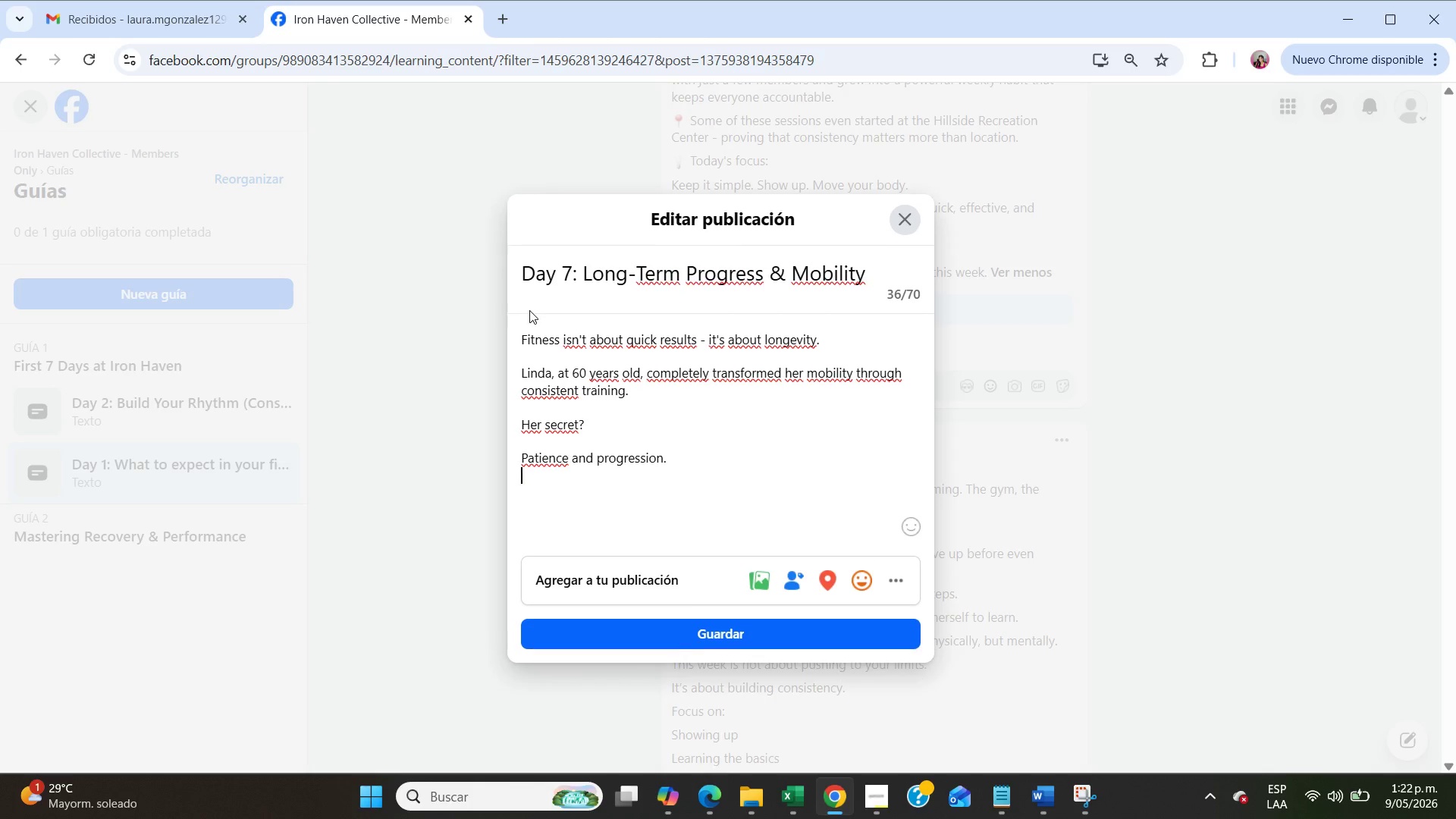 
key(Enter)
 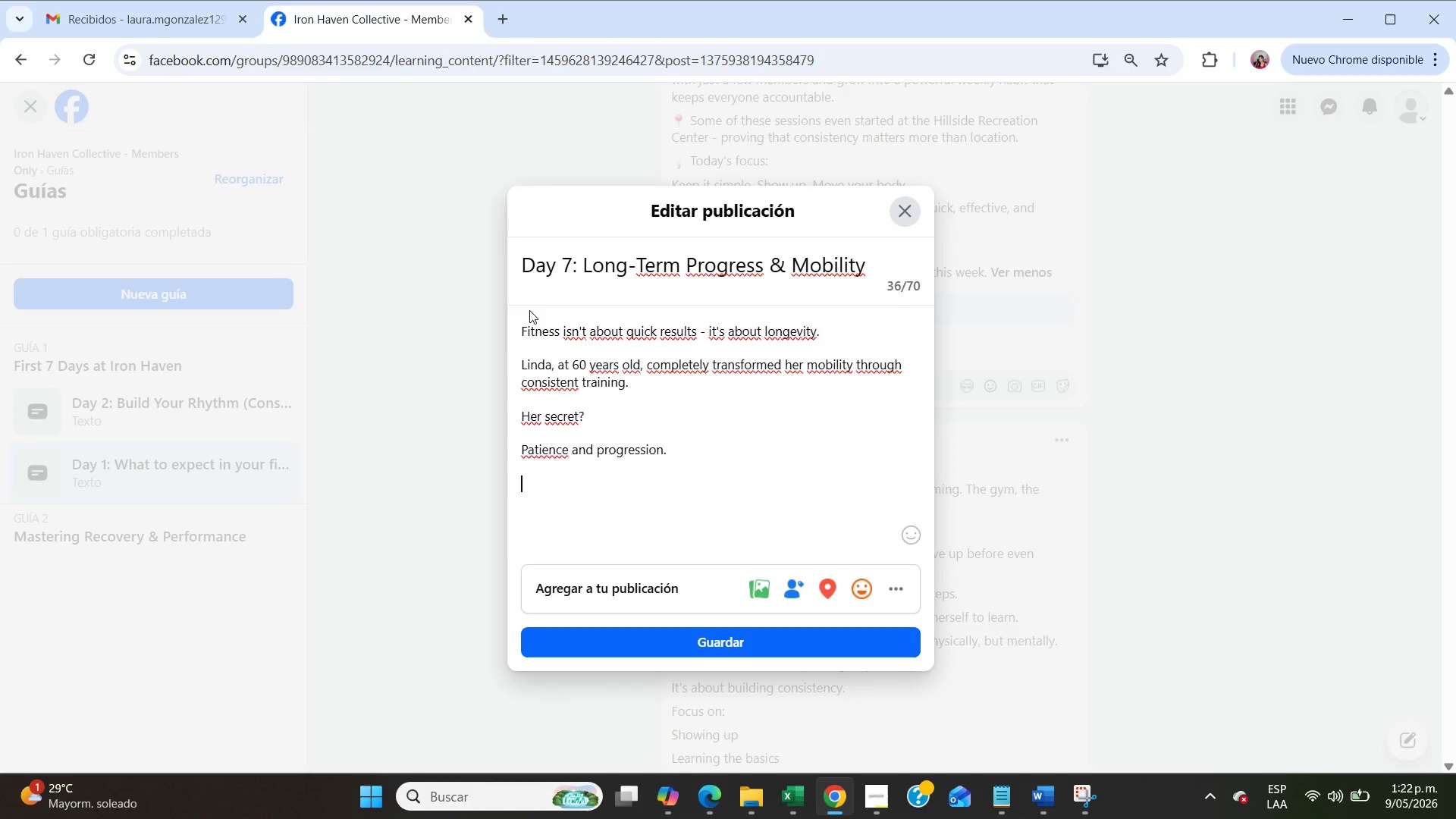 
key(Enter)
 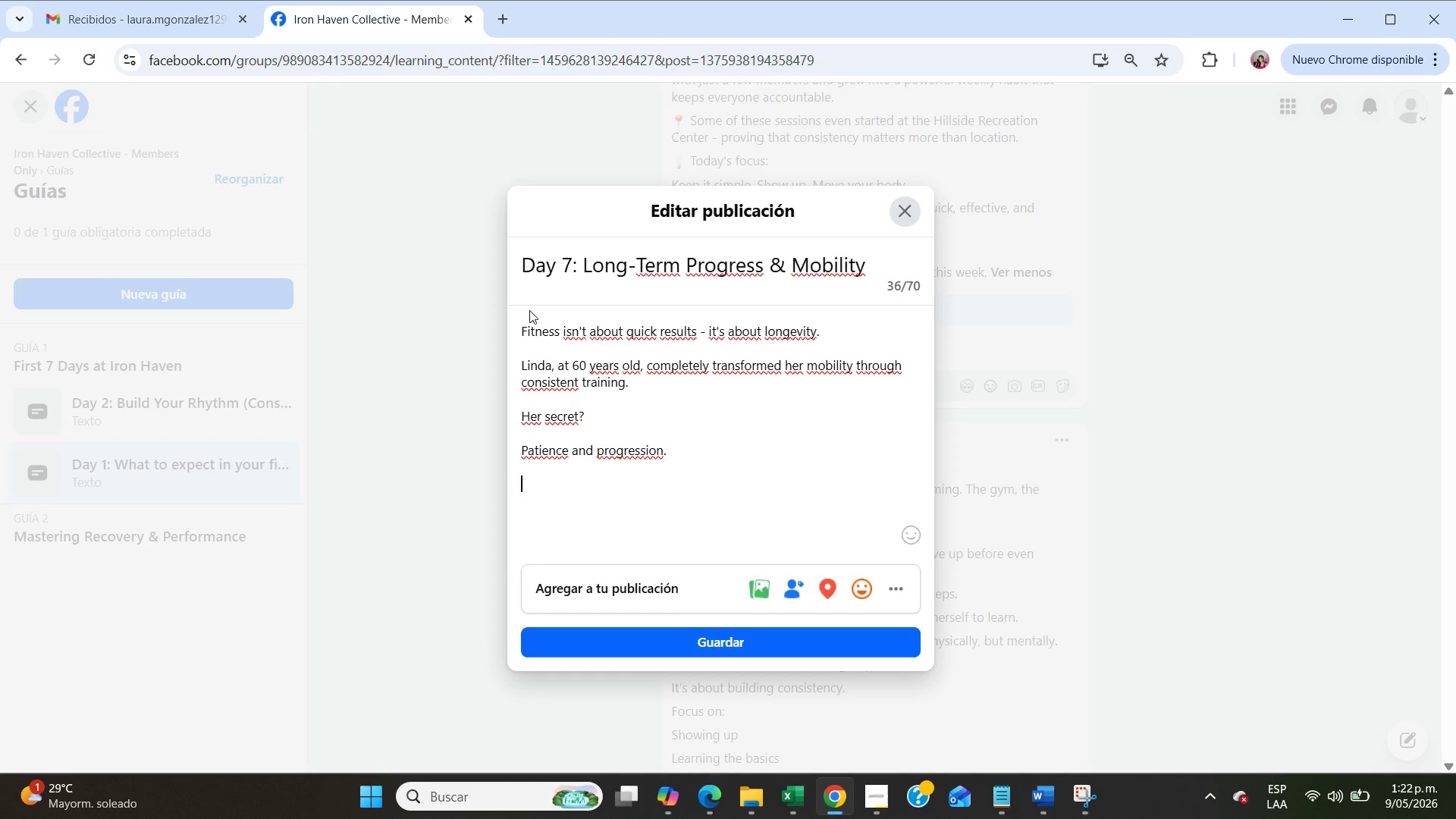 
key(Meta+MetaLeft)
 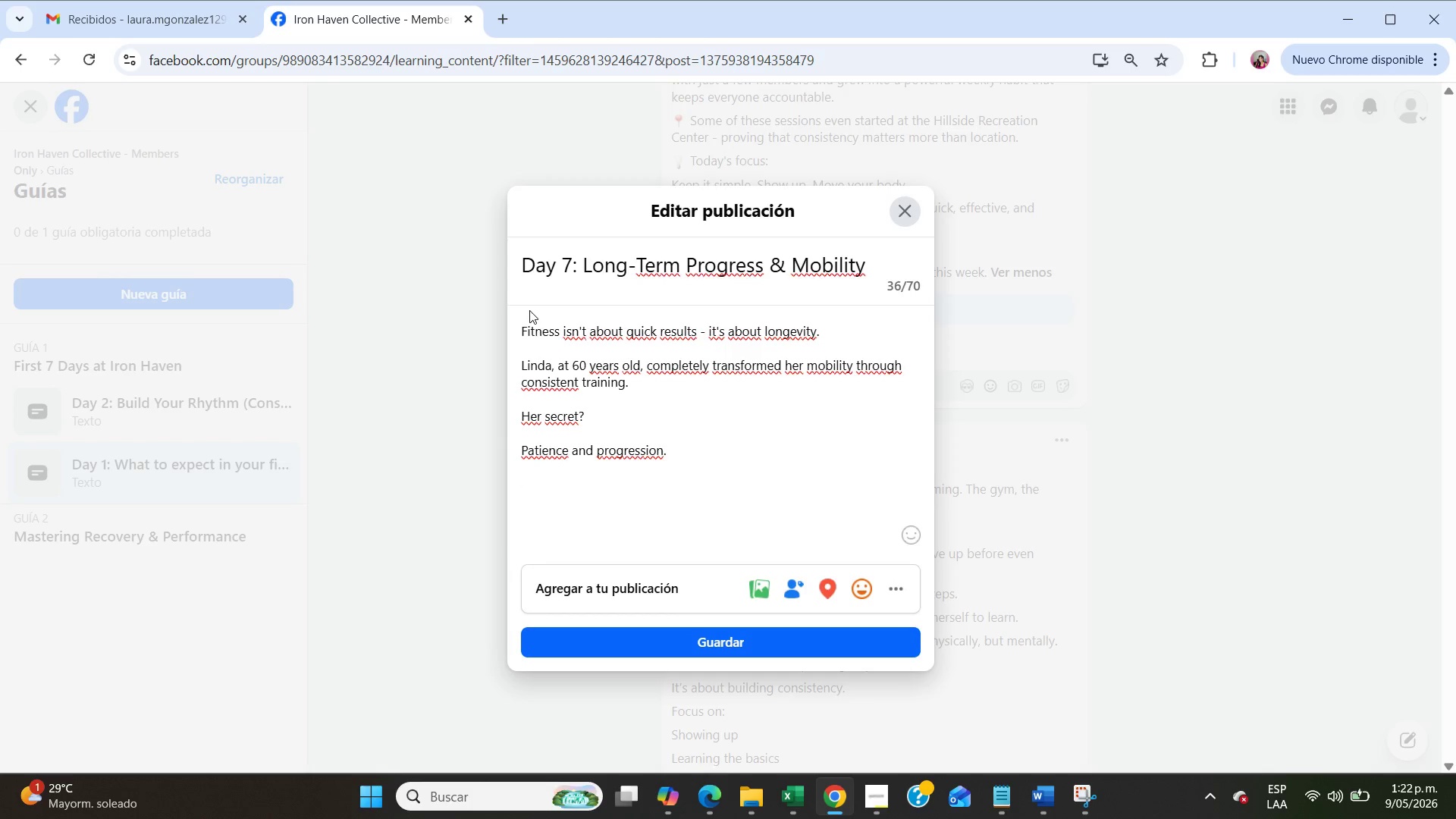 
key(Meta+Period)
 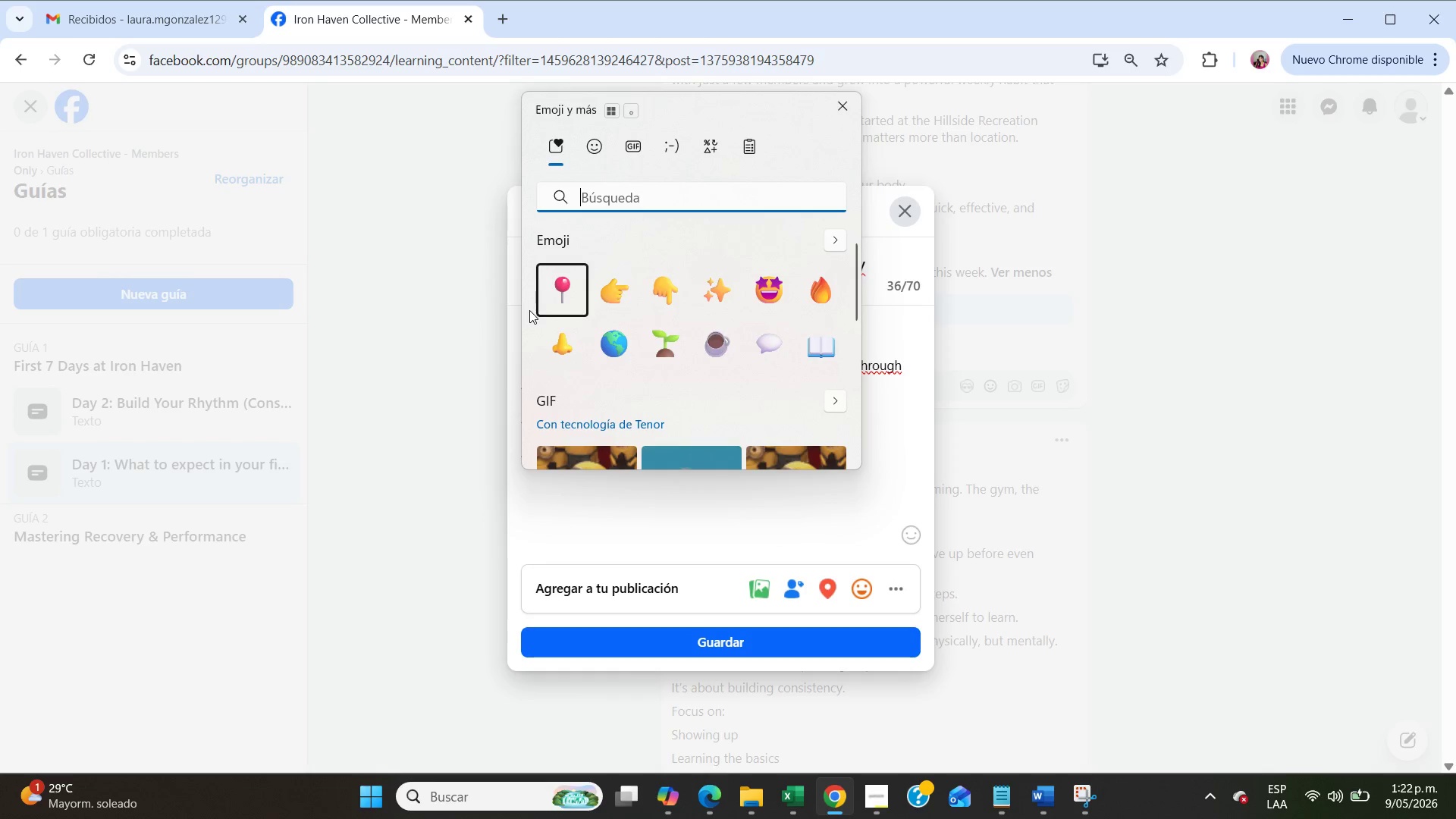 
left_click([552, 295])
 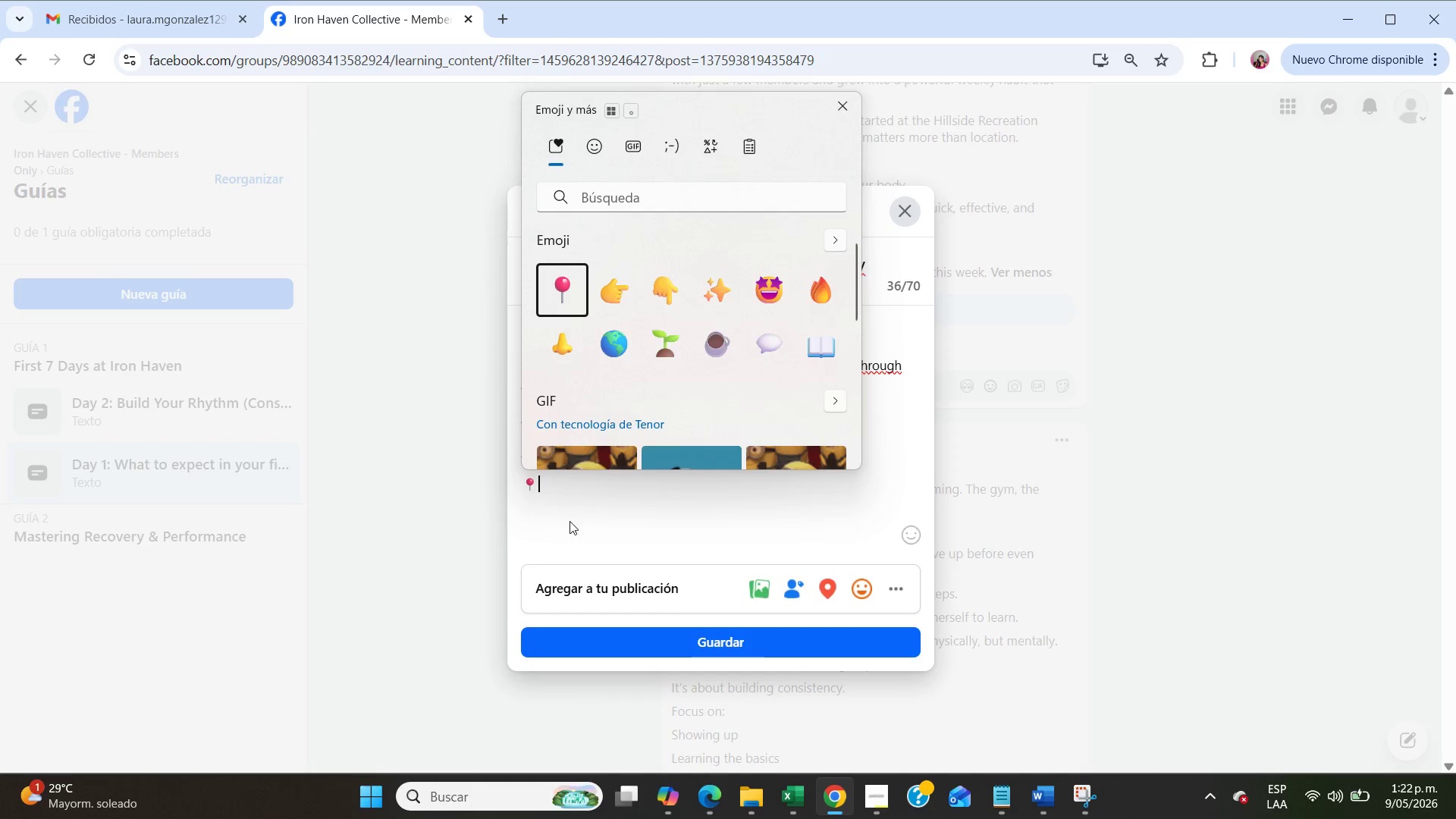 
left_click([570, 522])
 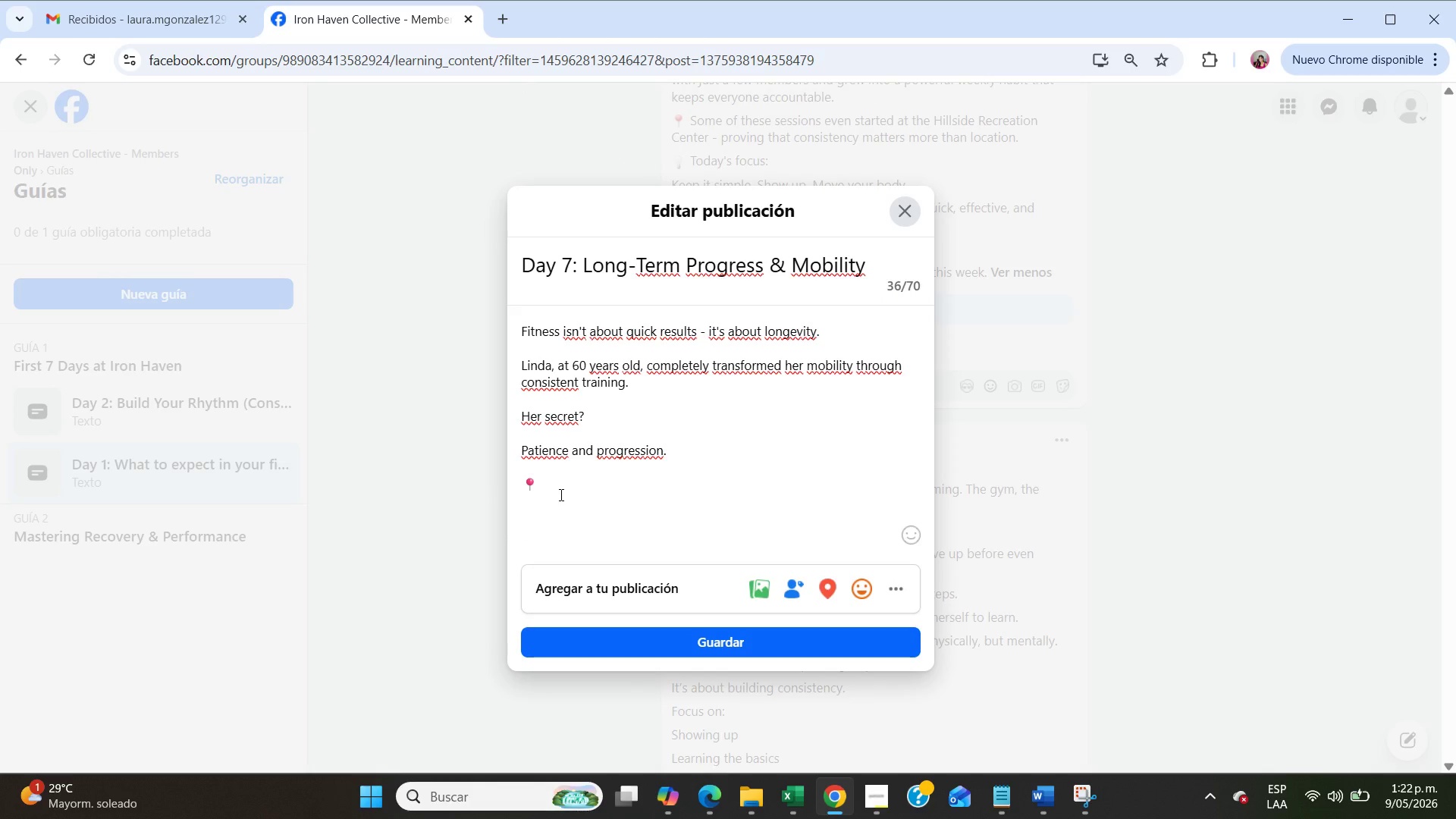 
type( Many of her sessions take place at Riverside Parl)
key(Backspace)
type(k.)
 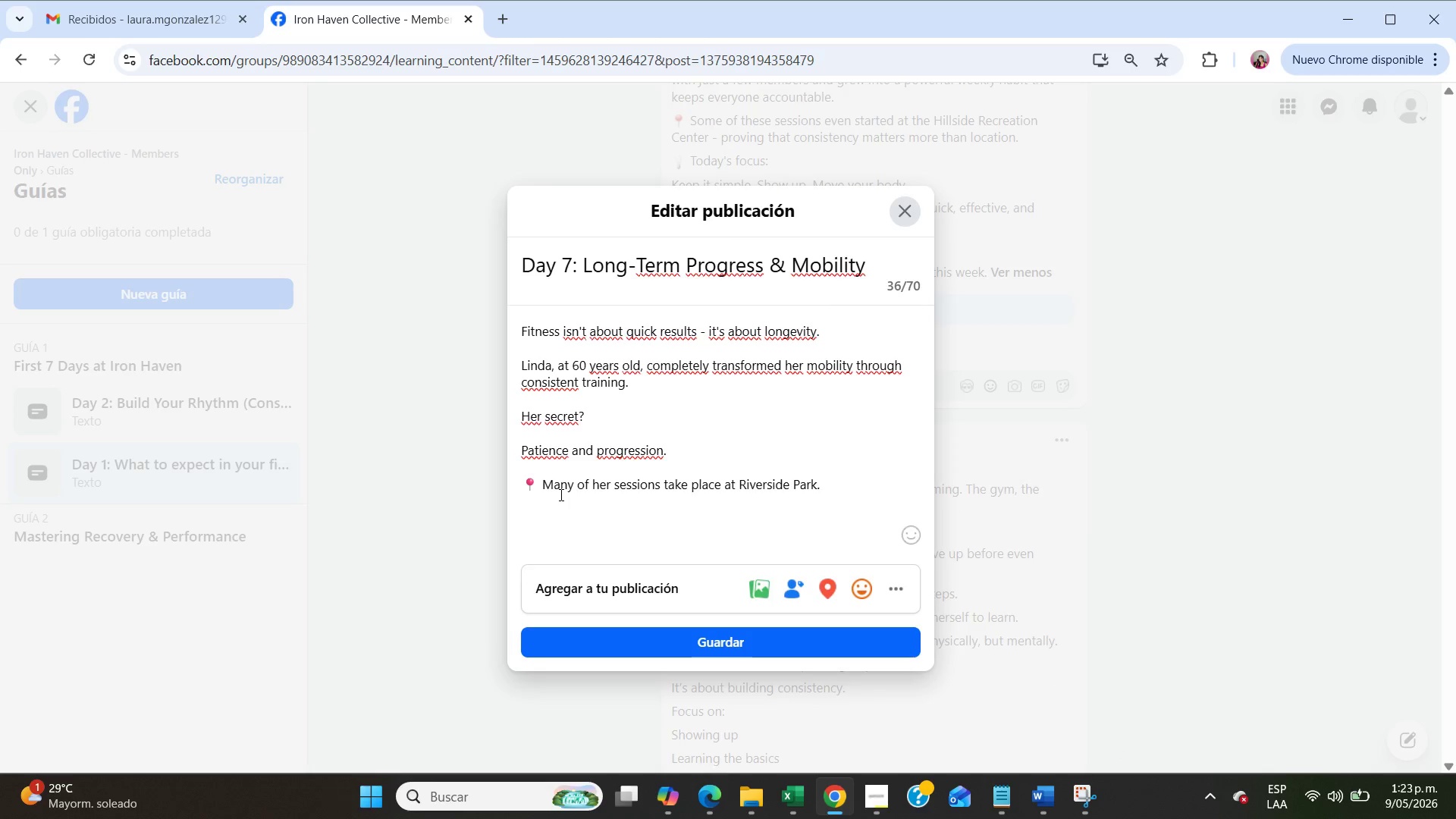 
key(Enter)
 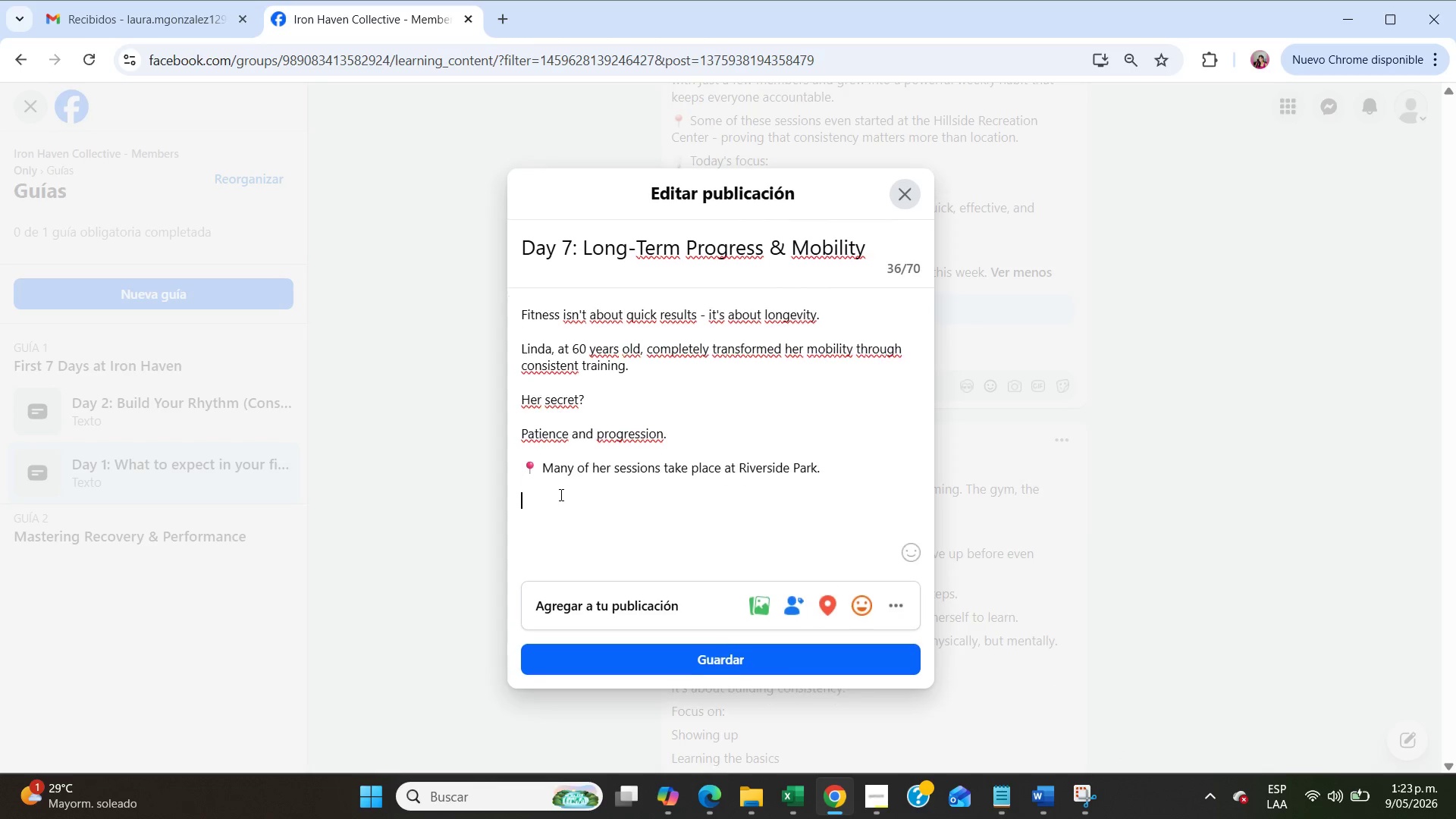 
key(Enter)
 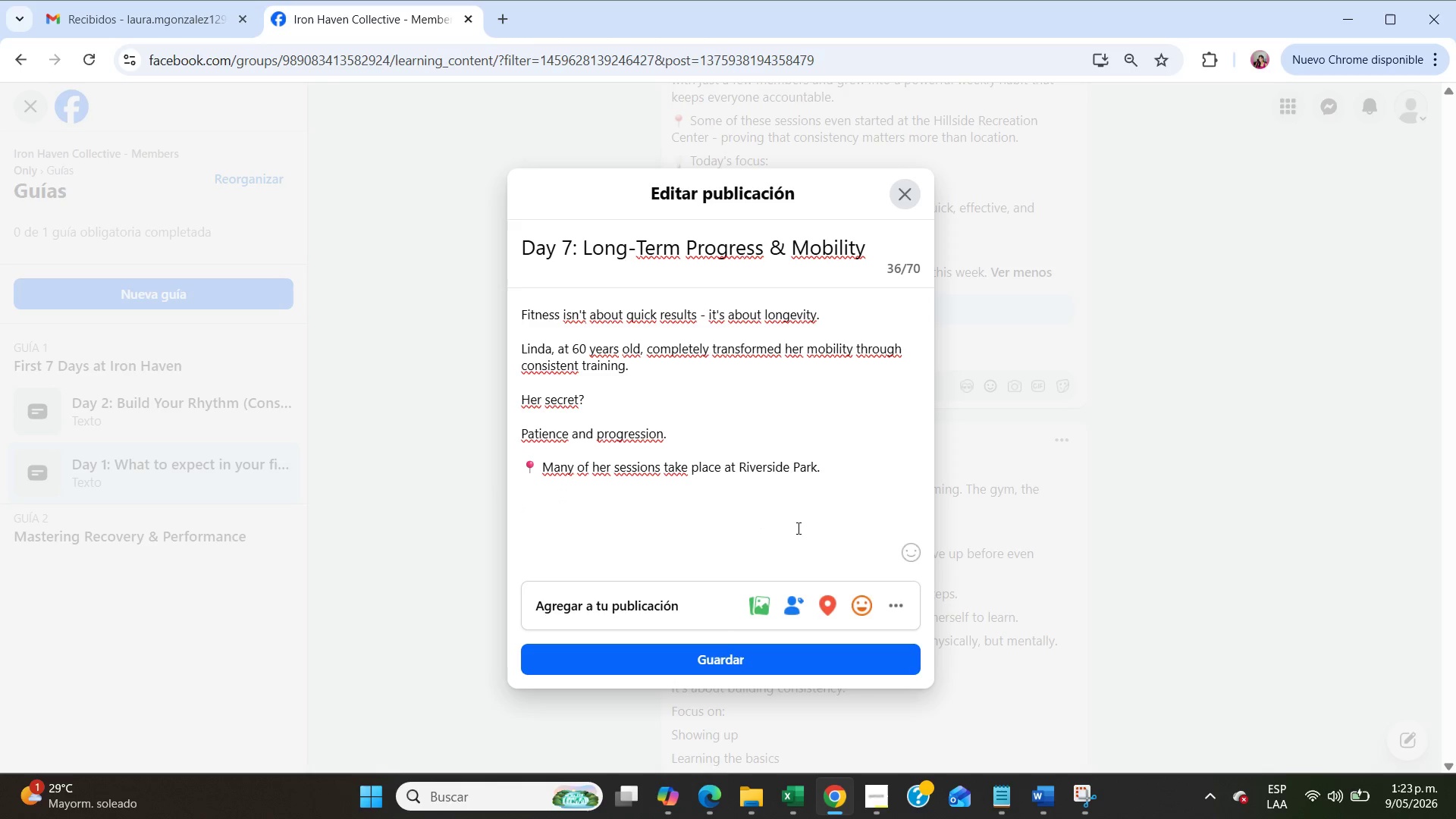 
left_click([898, 557])
 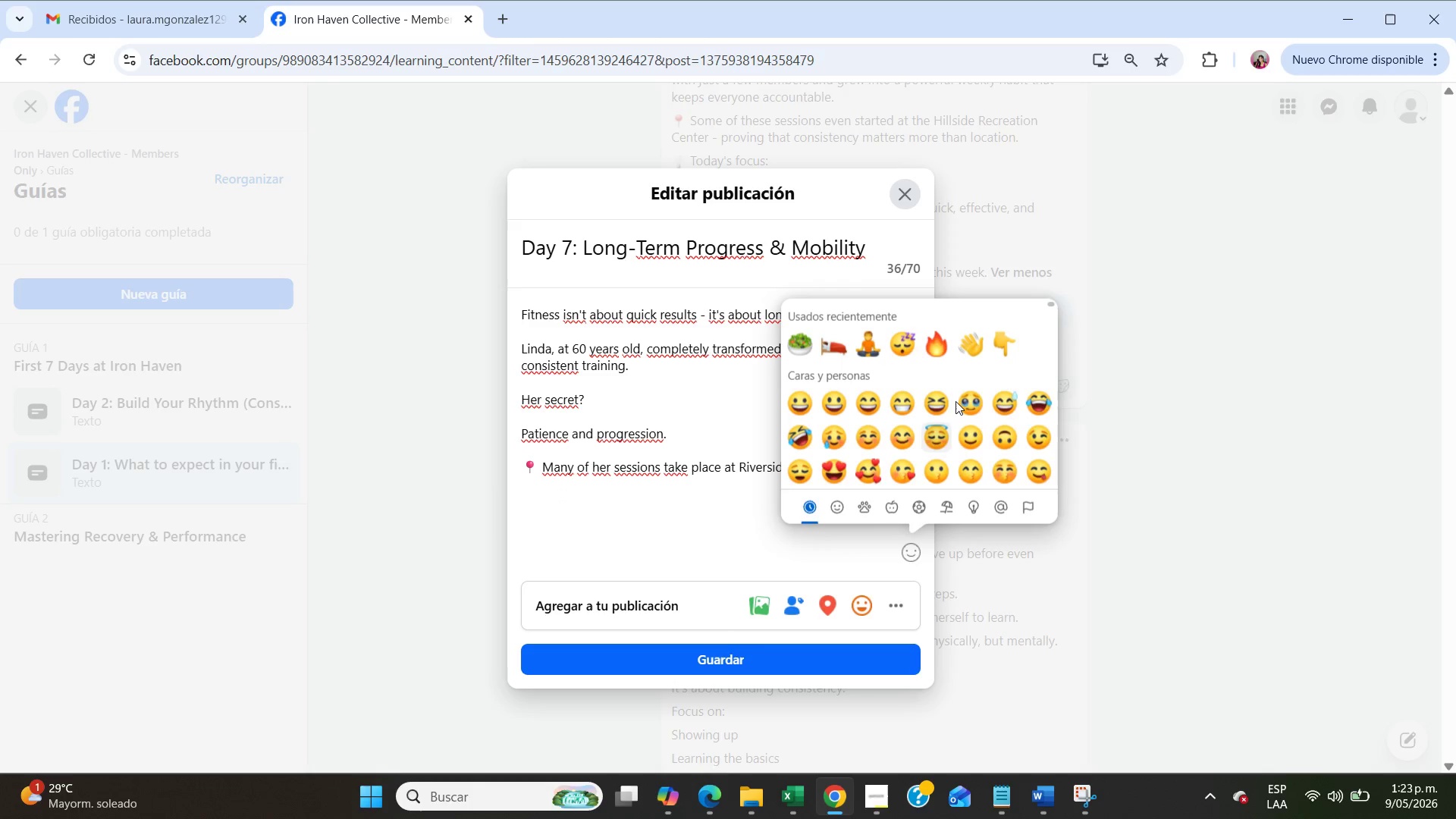 
scroll: coordinate [919, 382], scroll_direction: down, amount: 27.0
 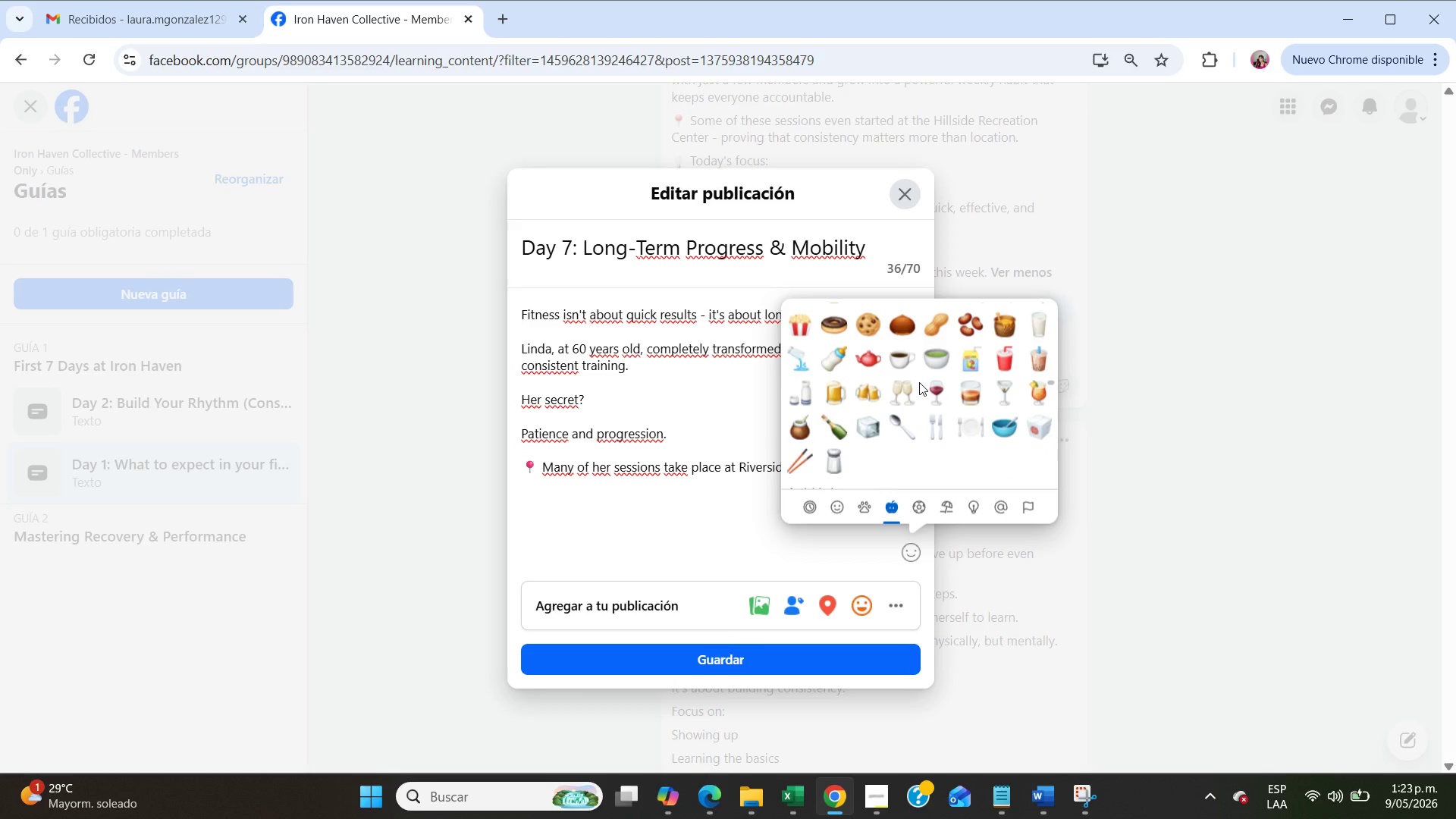 
scroll: coordinate [919, 382], scroll_direction: down, amount: 4.0
 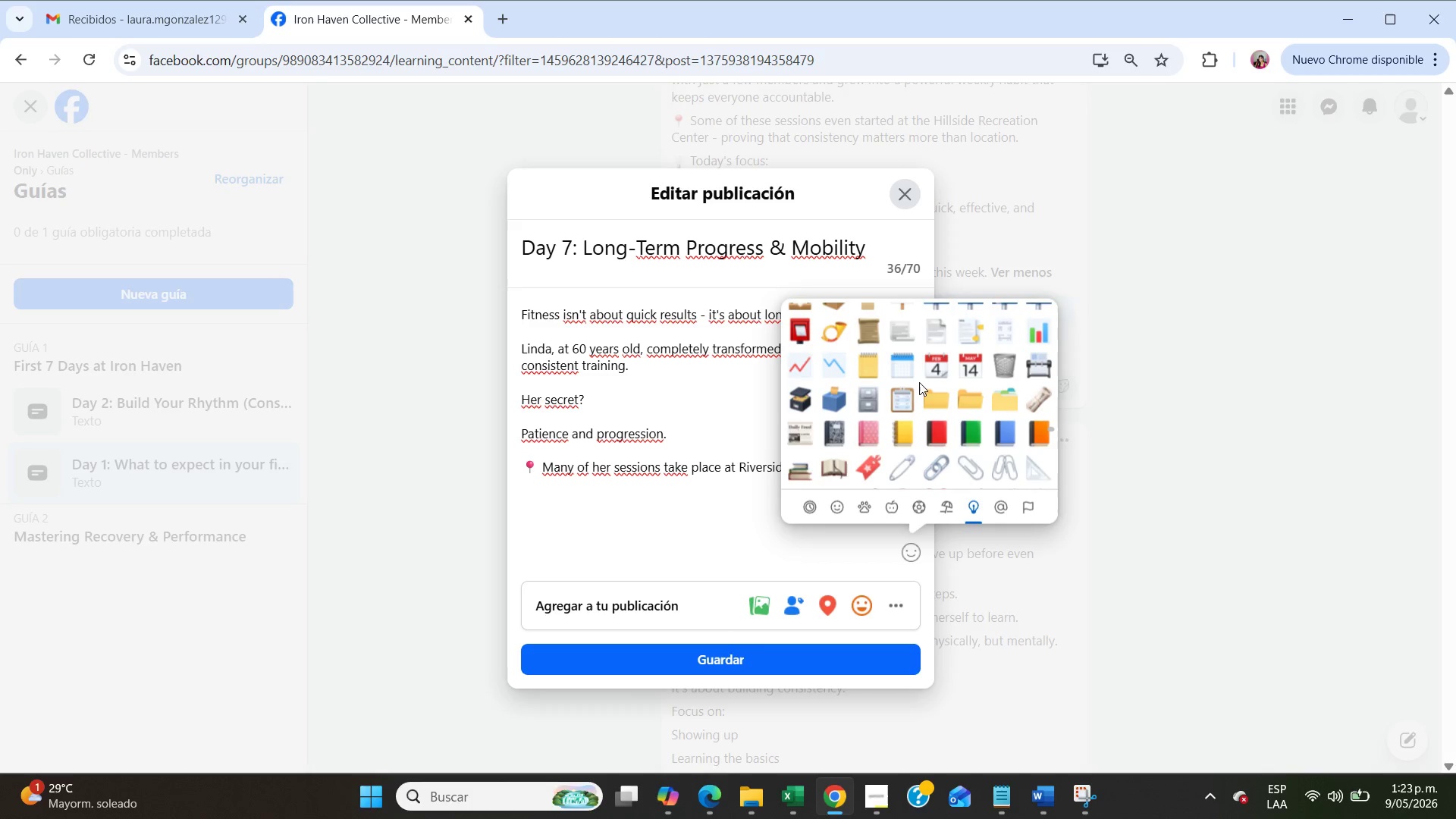 
scroll: coordinate [919, 382], scroll_direction: up, amount: 6.0
 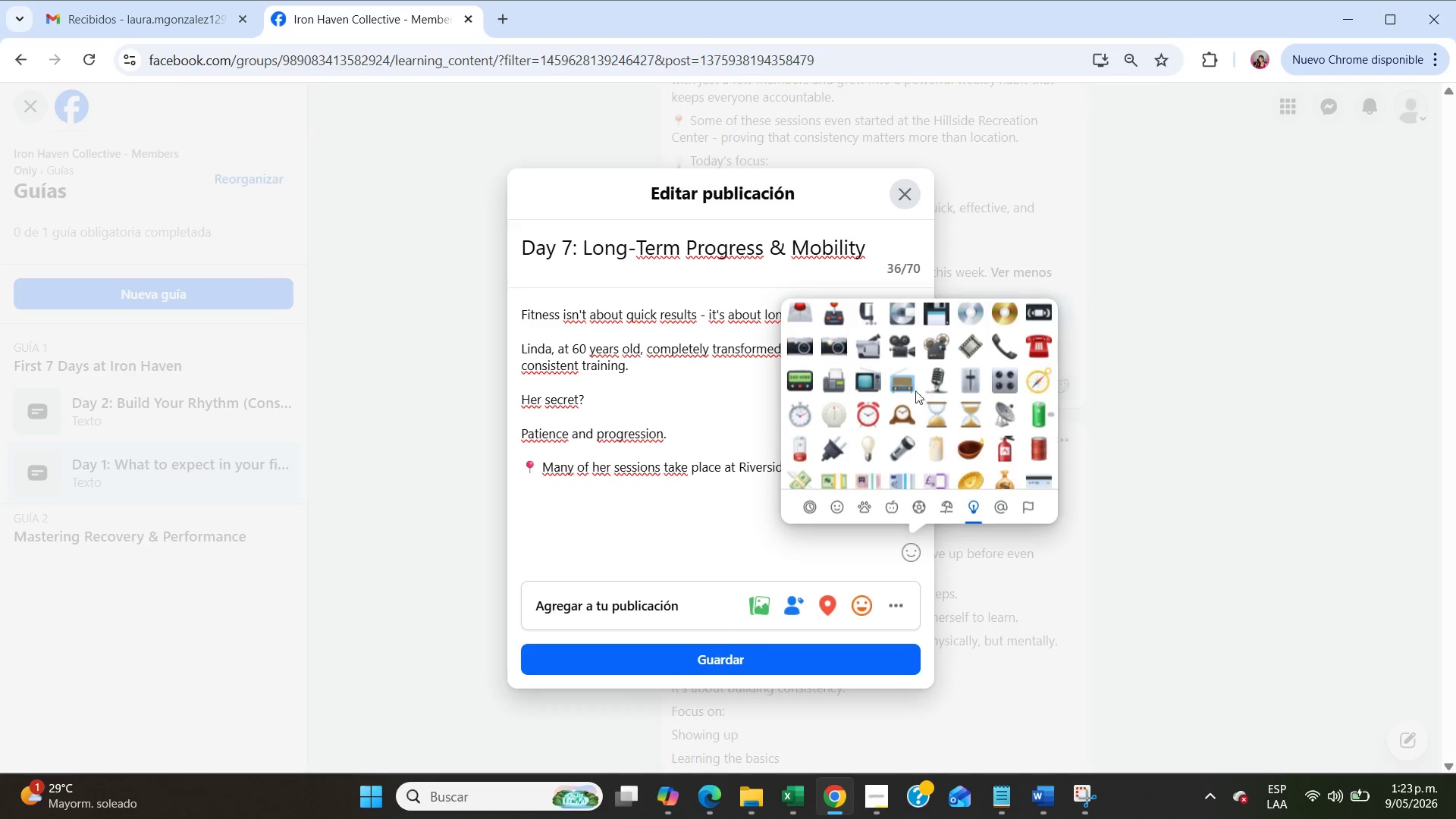 
left_click([852, 446])
 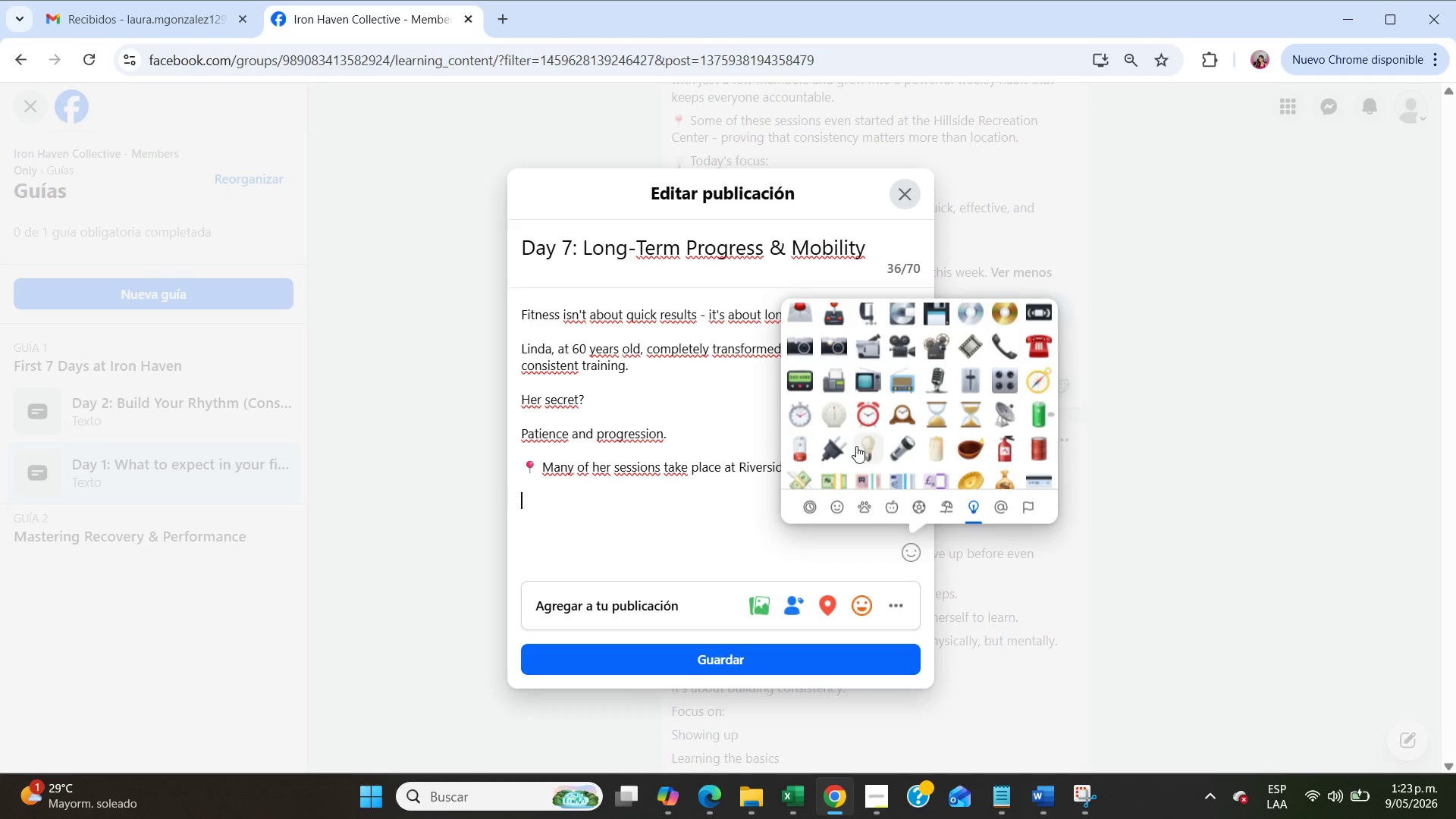 
left_click([857, 446])
 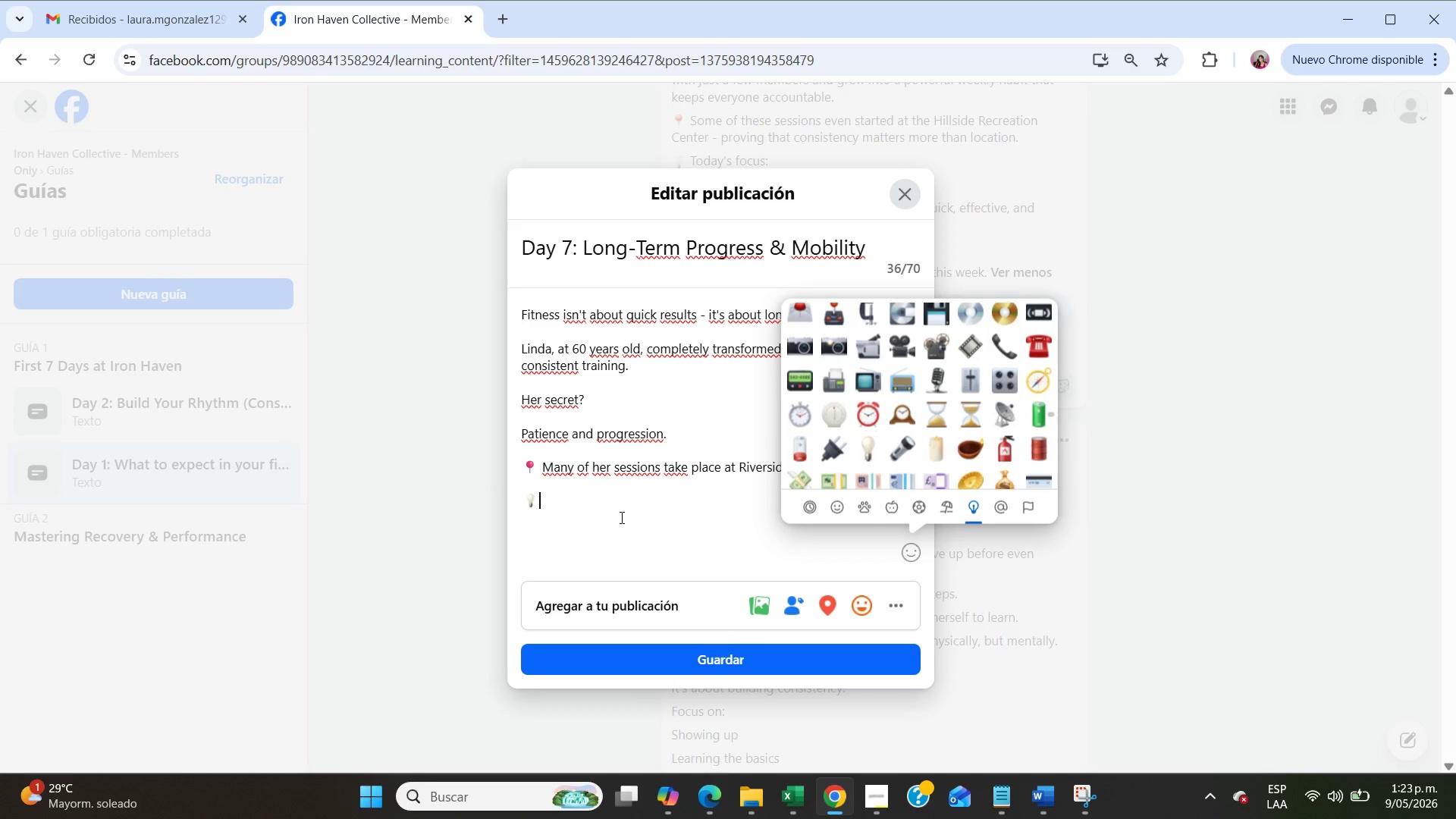 
left_click([619, 516])
 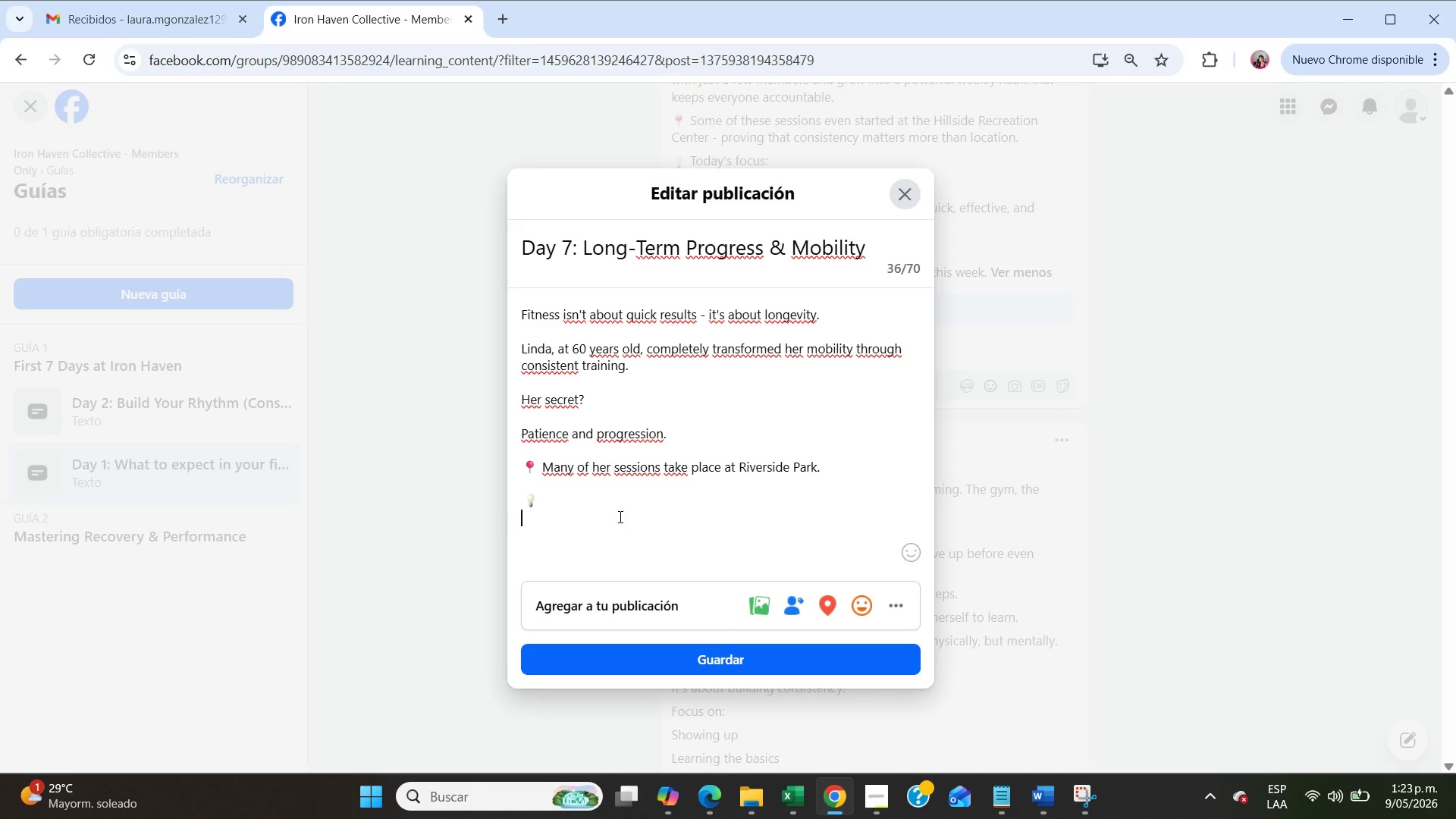 
key(Backspace)
type( Today[s focus>)
 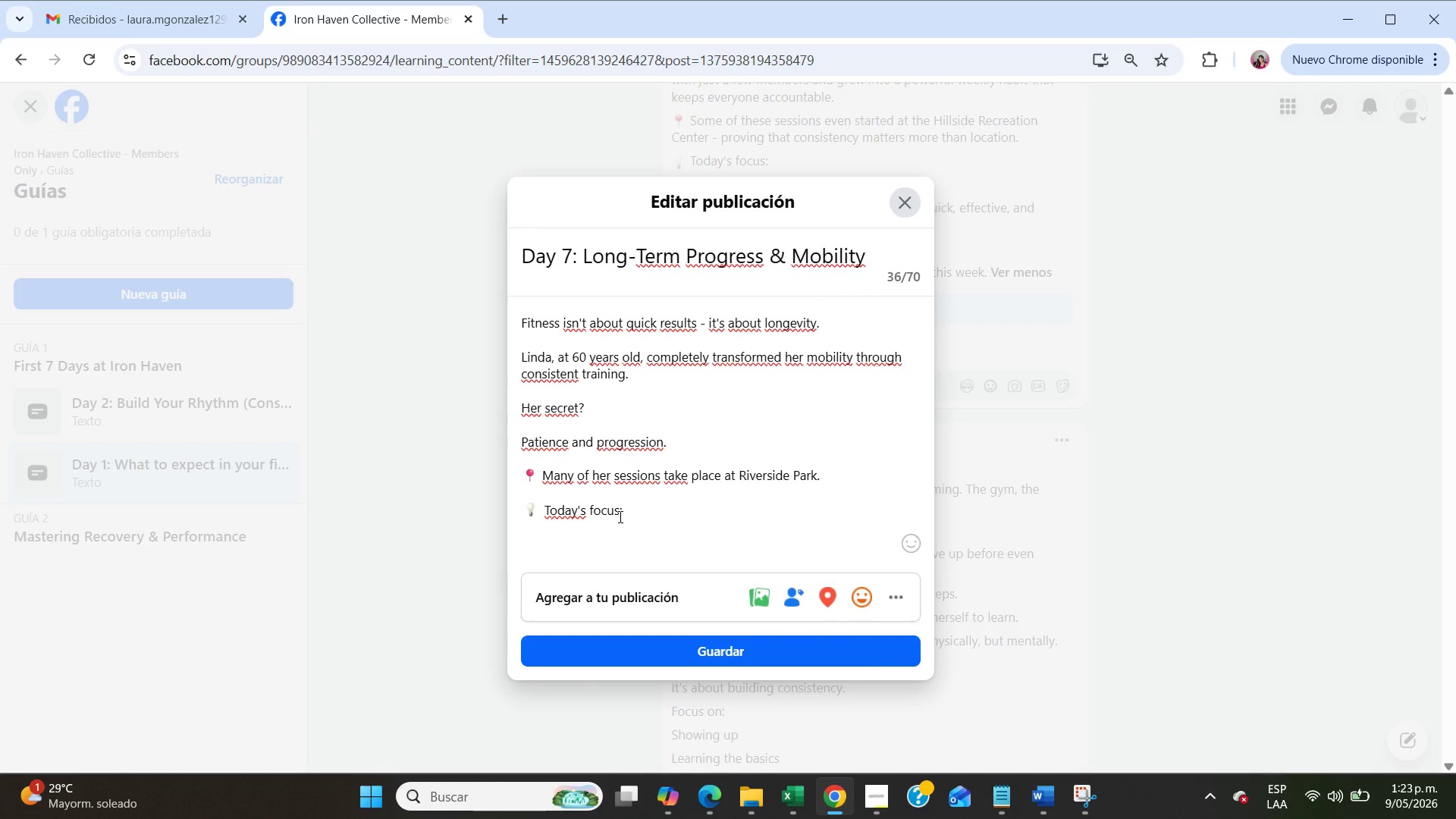 
key(Enter)
 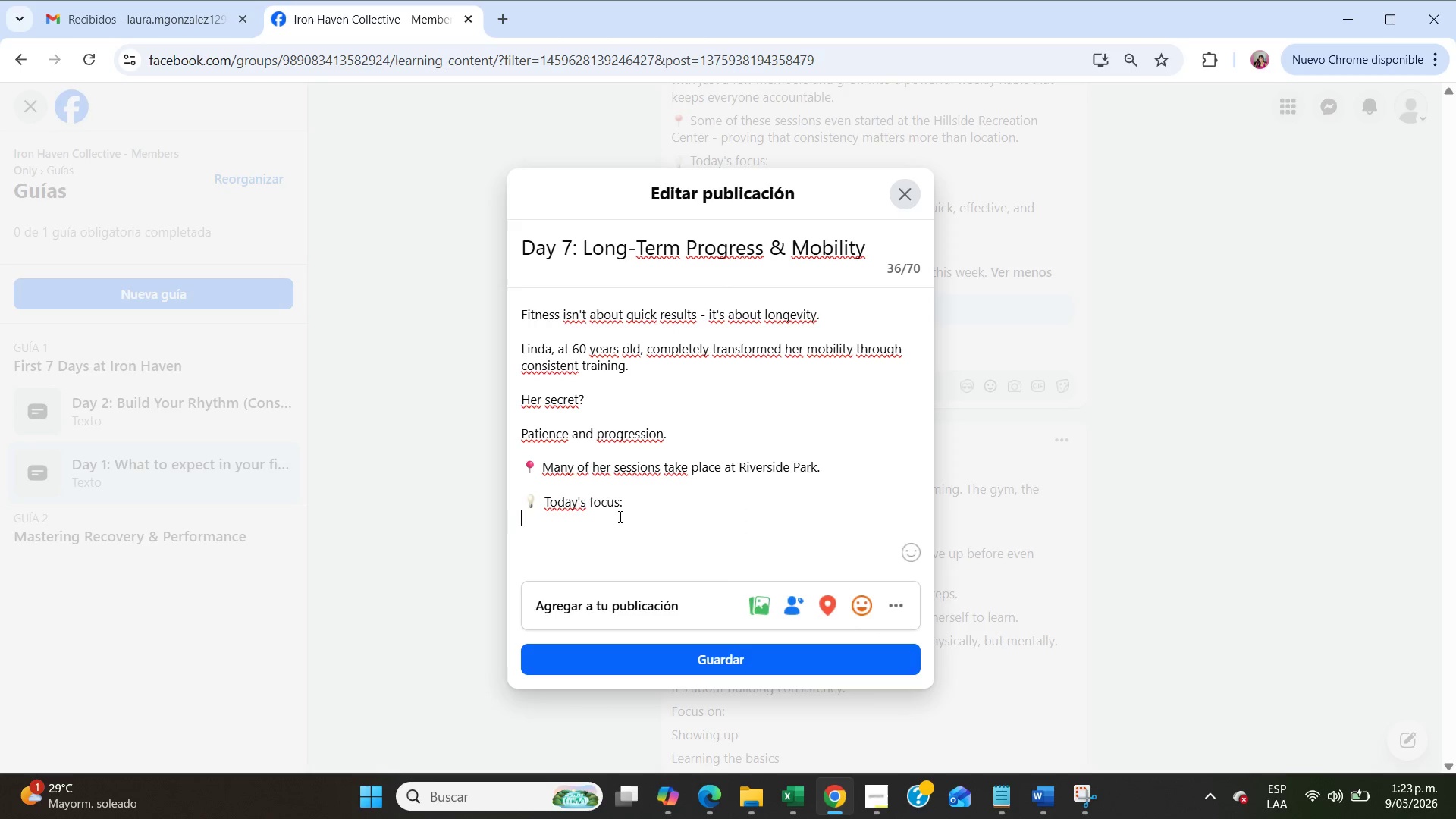 
type(Understand Progressive Overload.)
 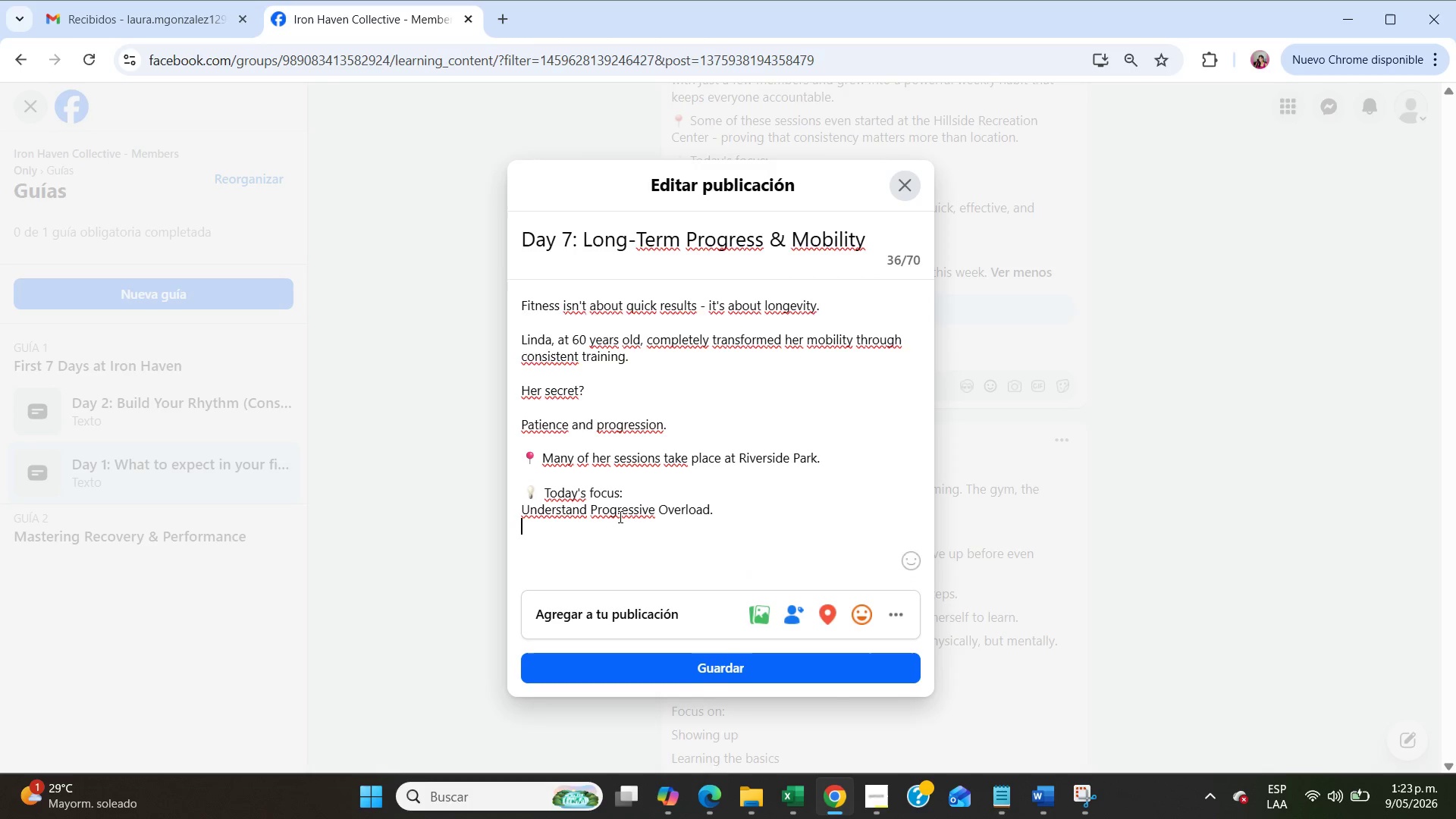 
key(Enter)
 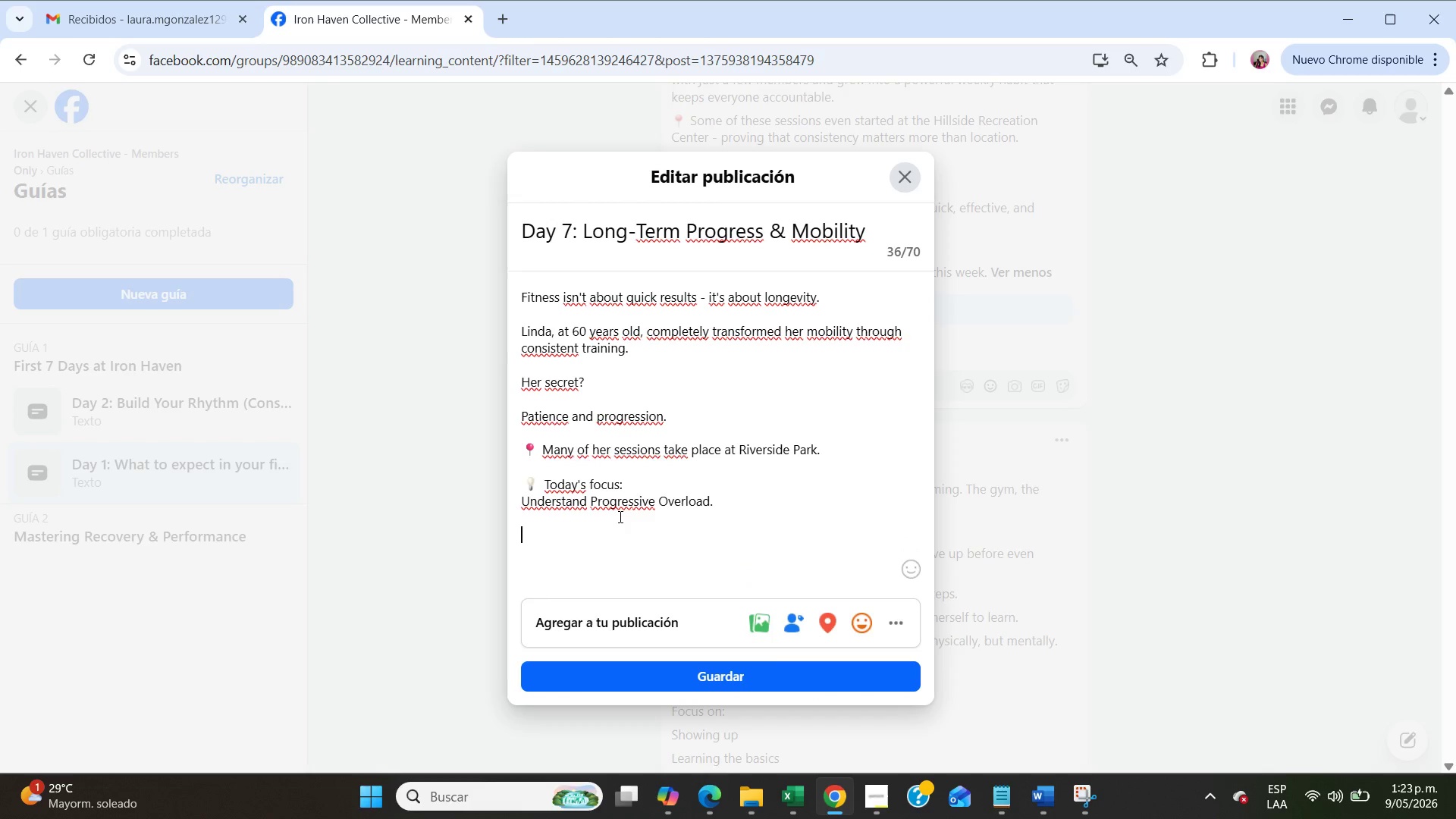 
key(Enter)
 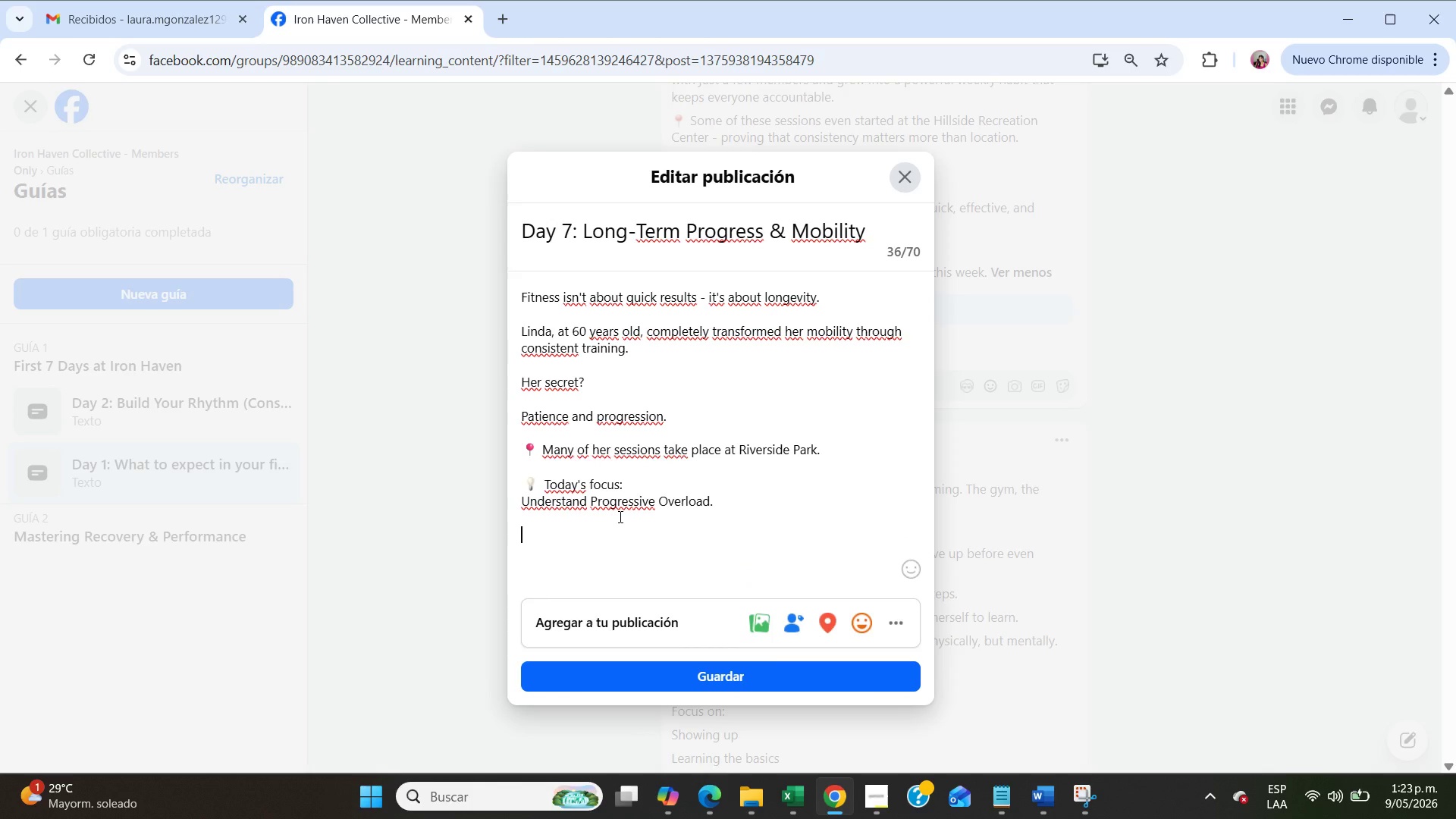 
type(Progress doesn[t mean doing more every day - it means doing better over time.)
 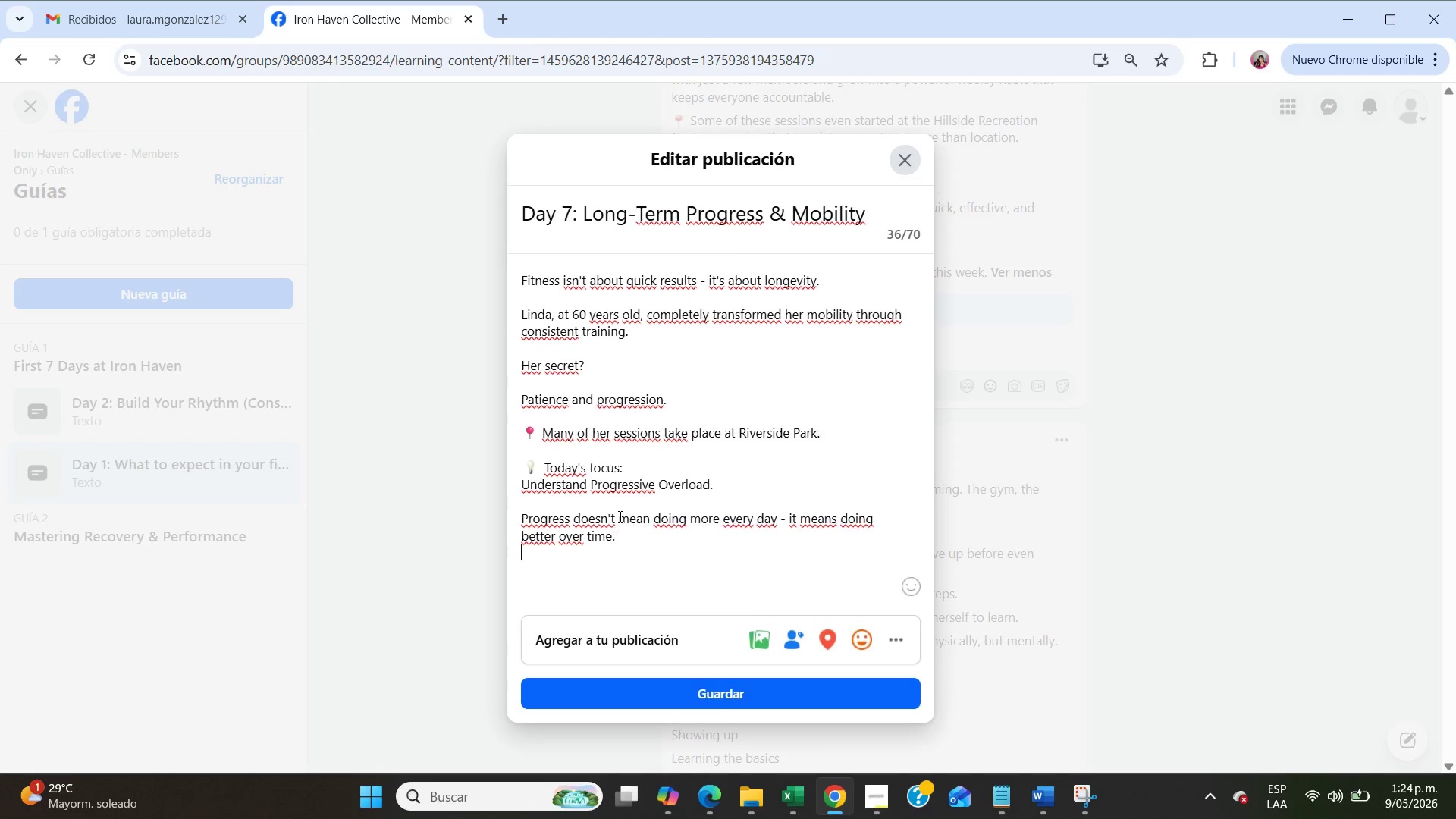 
key(Enter)
 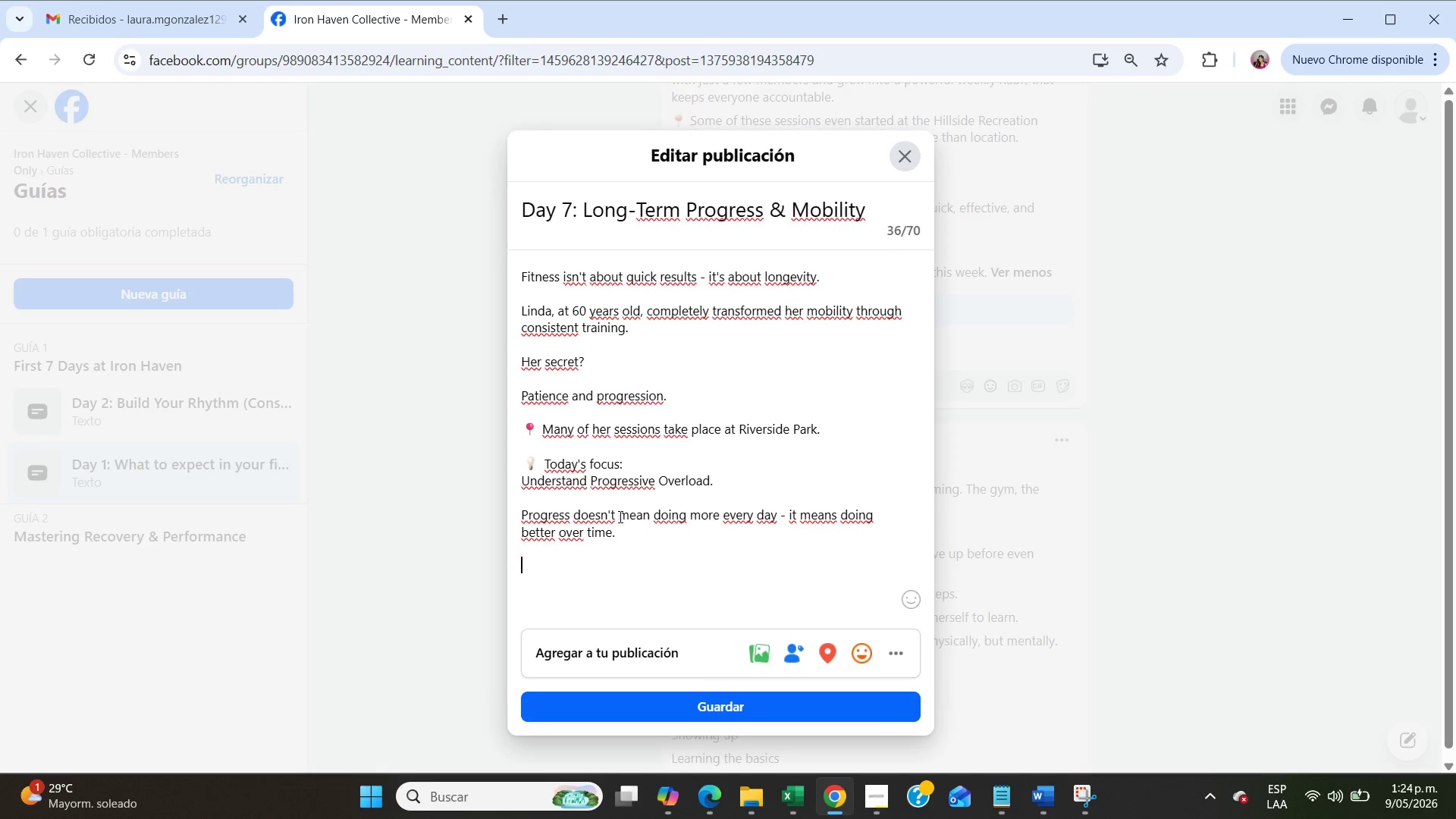 
key(Enter)
 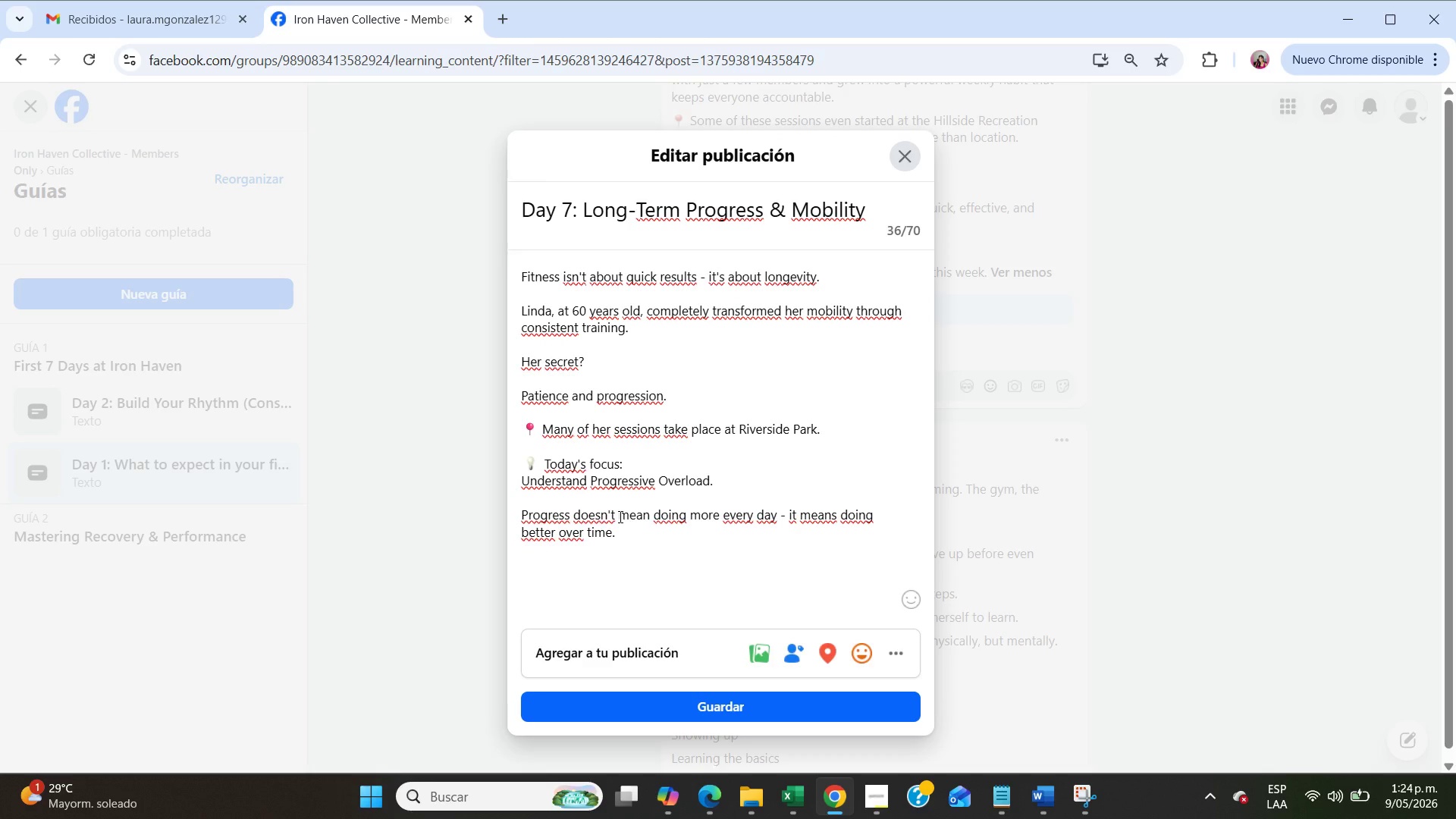 
type(Smaill improvements ) long - term )
key(Backspace)
type(-term results.)
 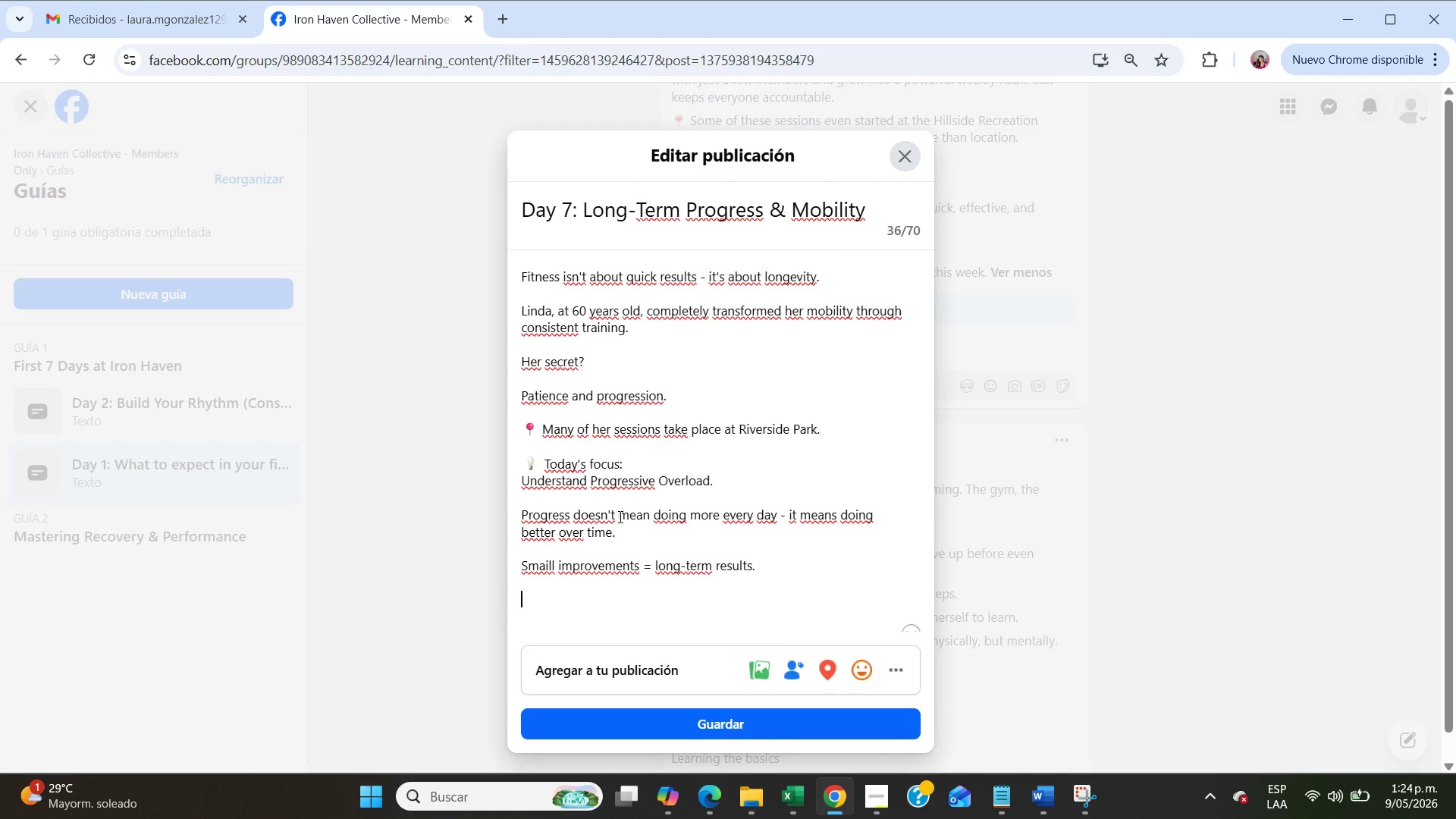 
key(Enter)
 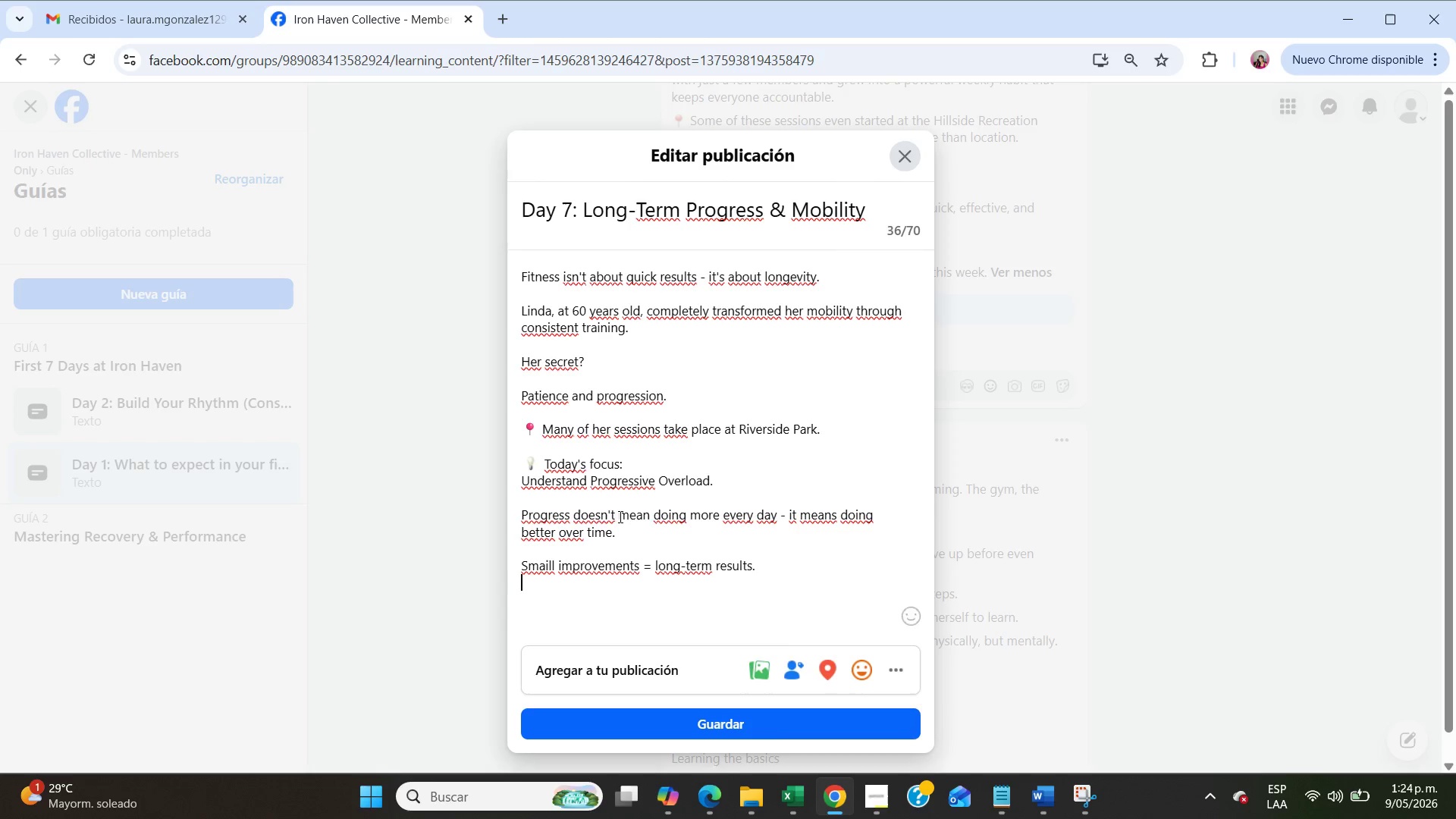 
key(Enter)
 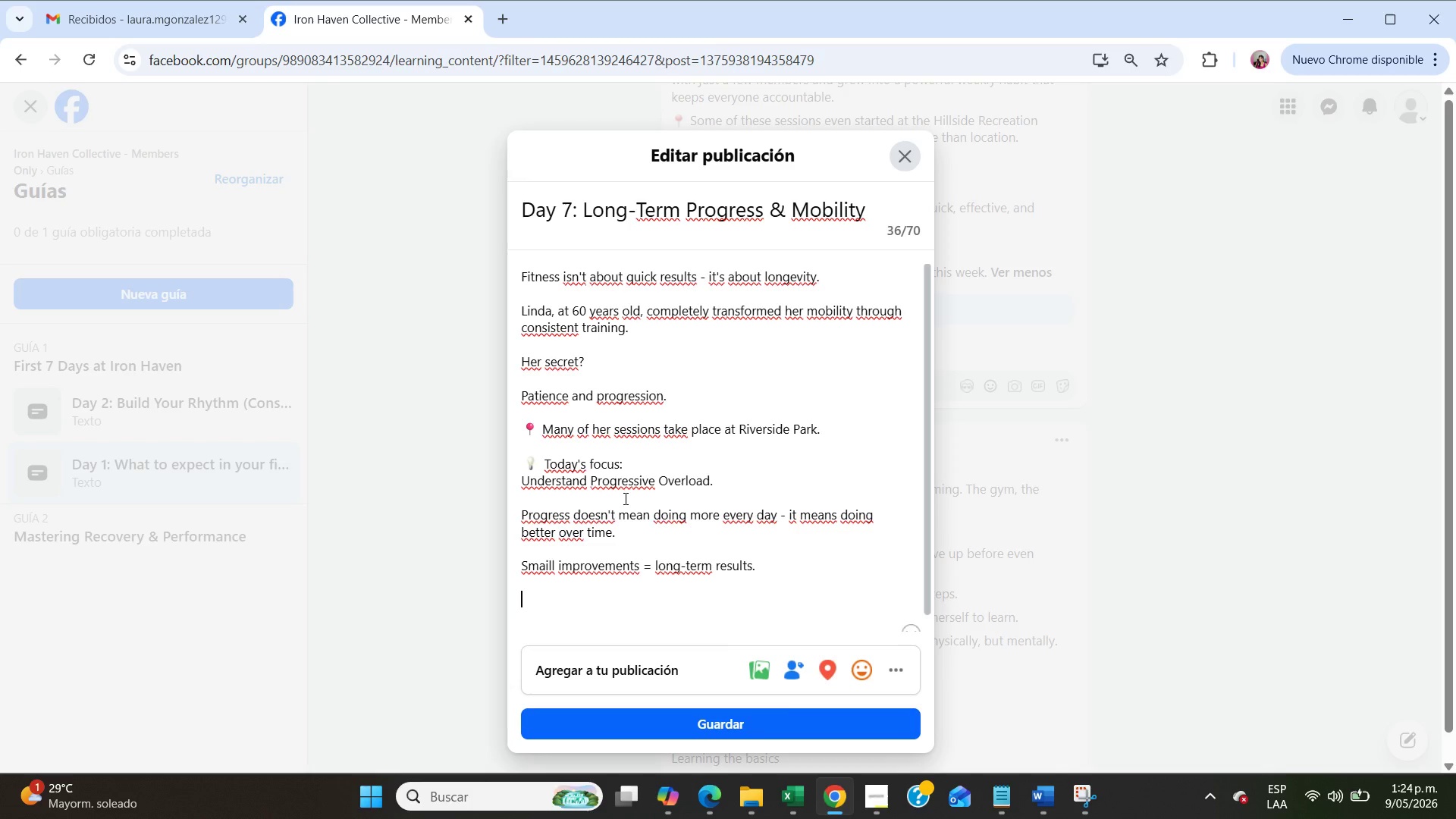 
left_click([548, 568])
 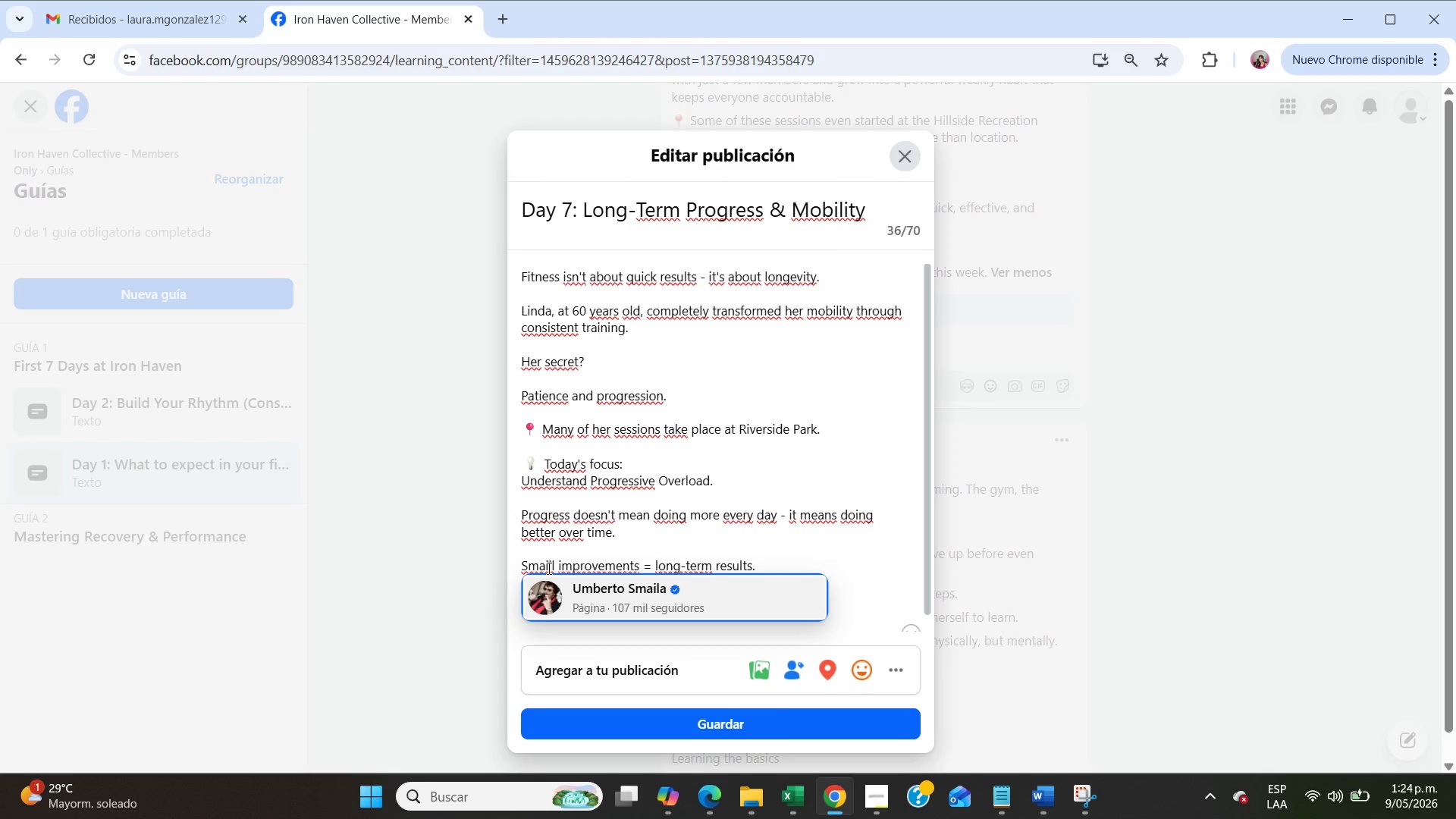 
key(Backspace)
 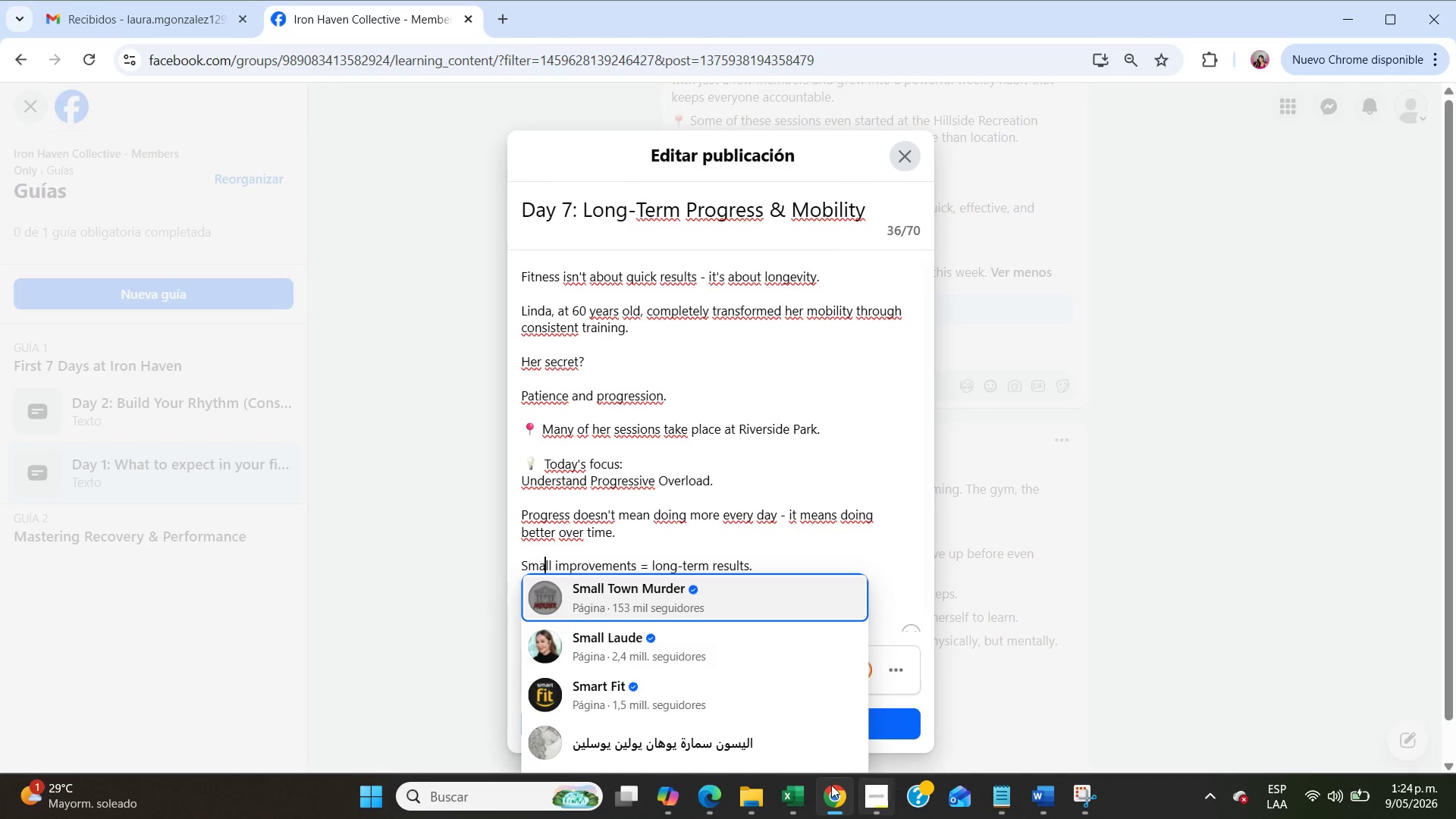 
left_click([788, 789])
 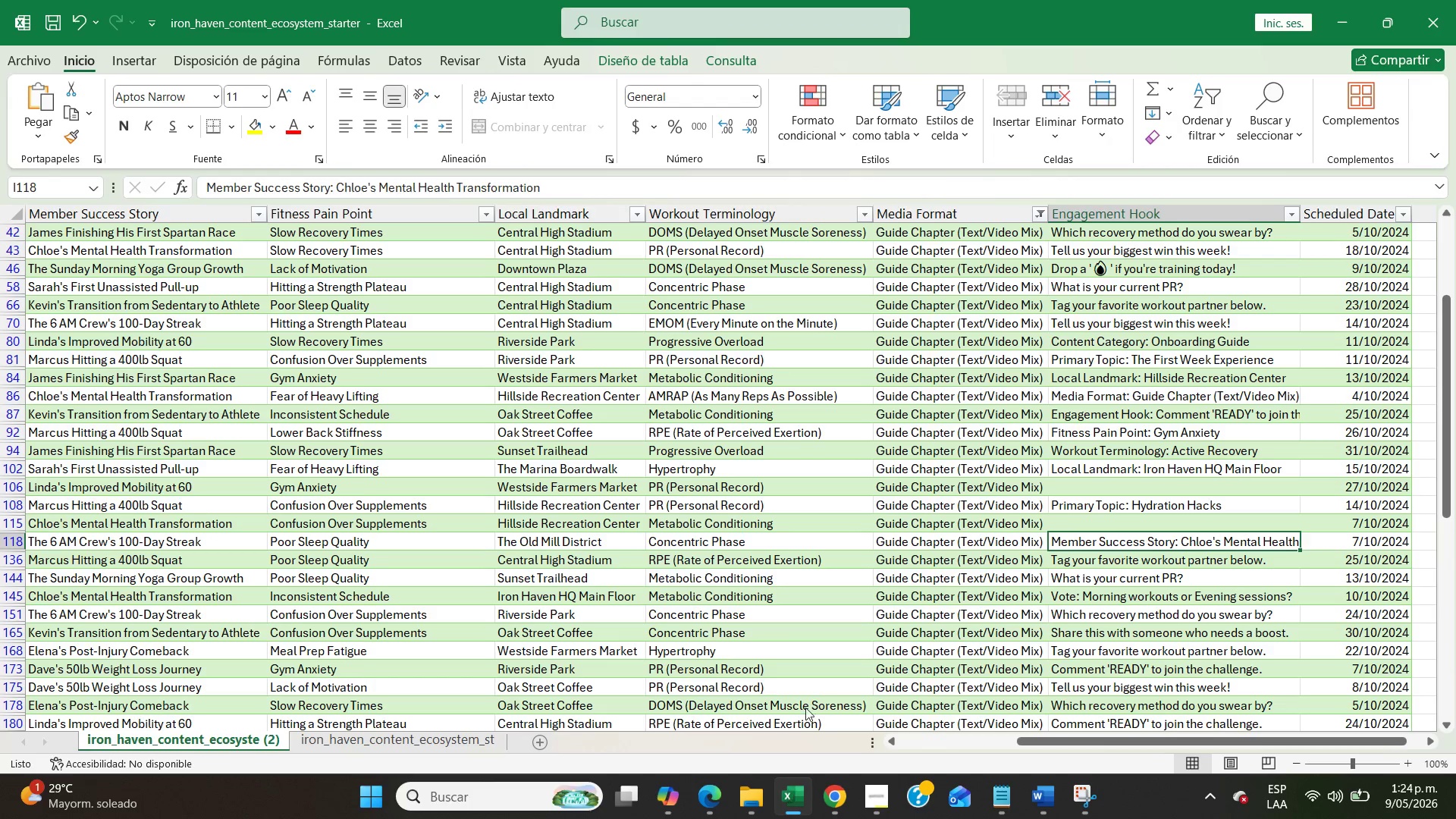 
left_click([891, 476])
 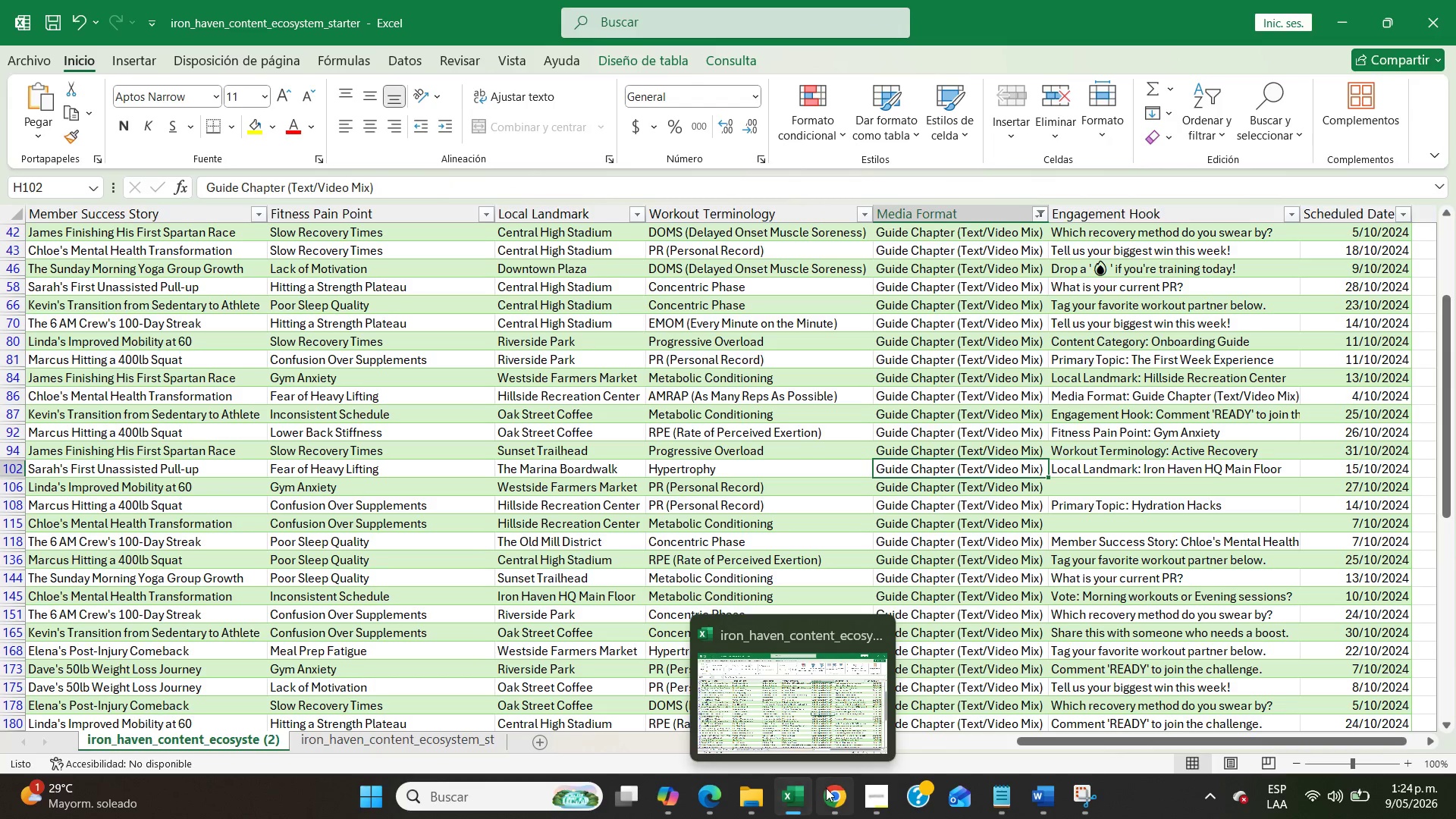 
left_click([828, 788])
 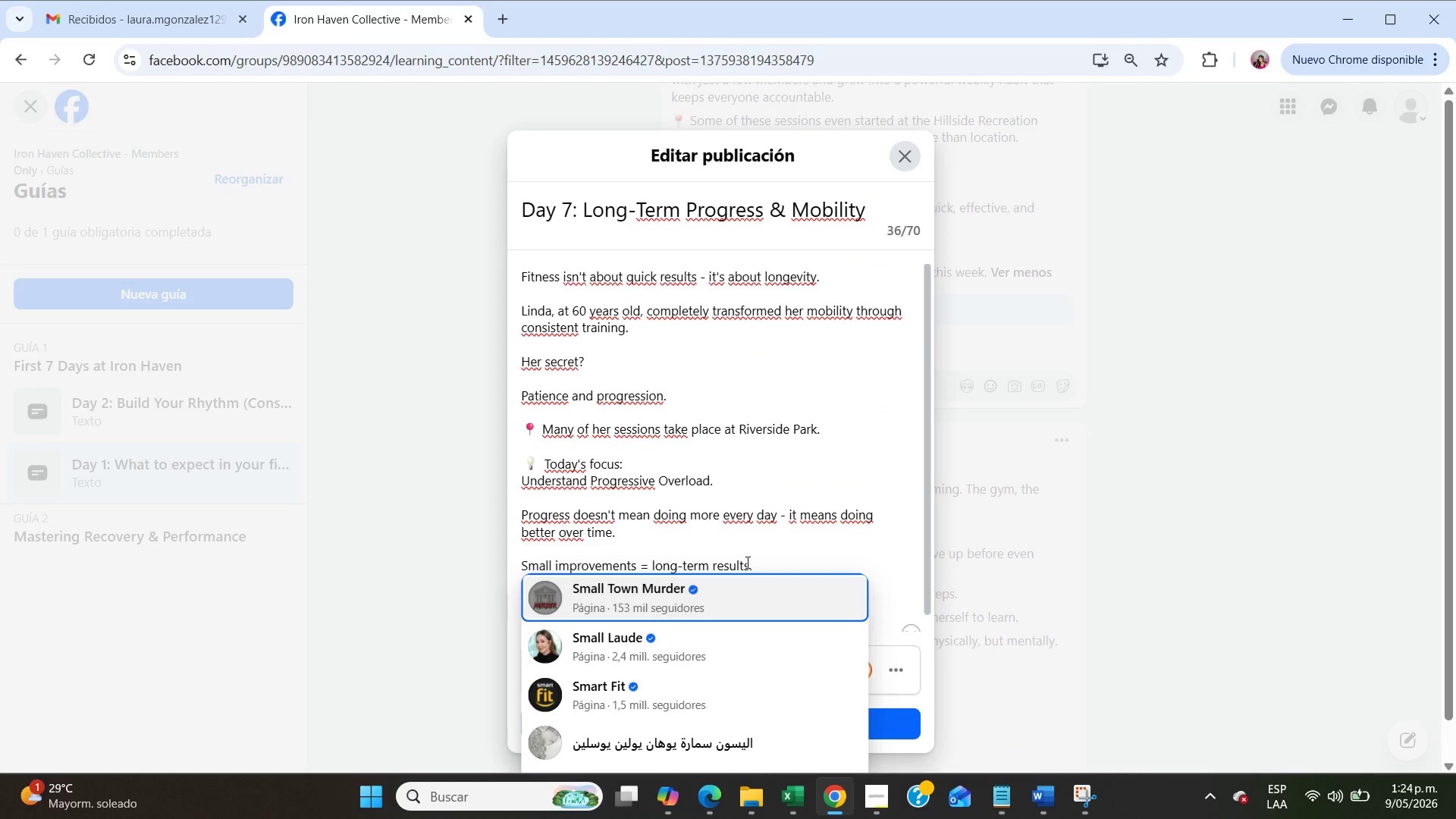 
left_click([769, 555])
 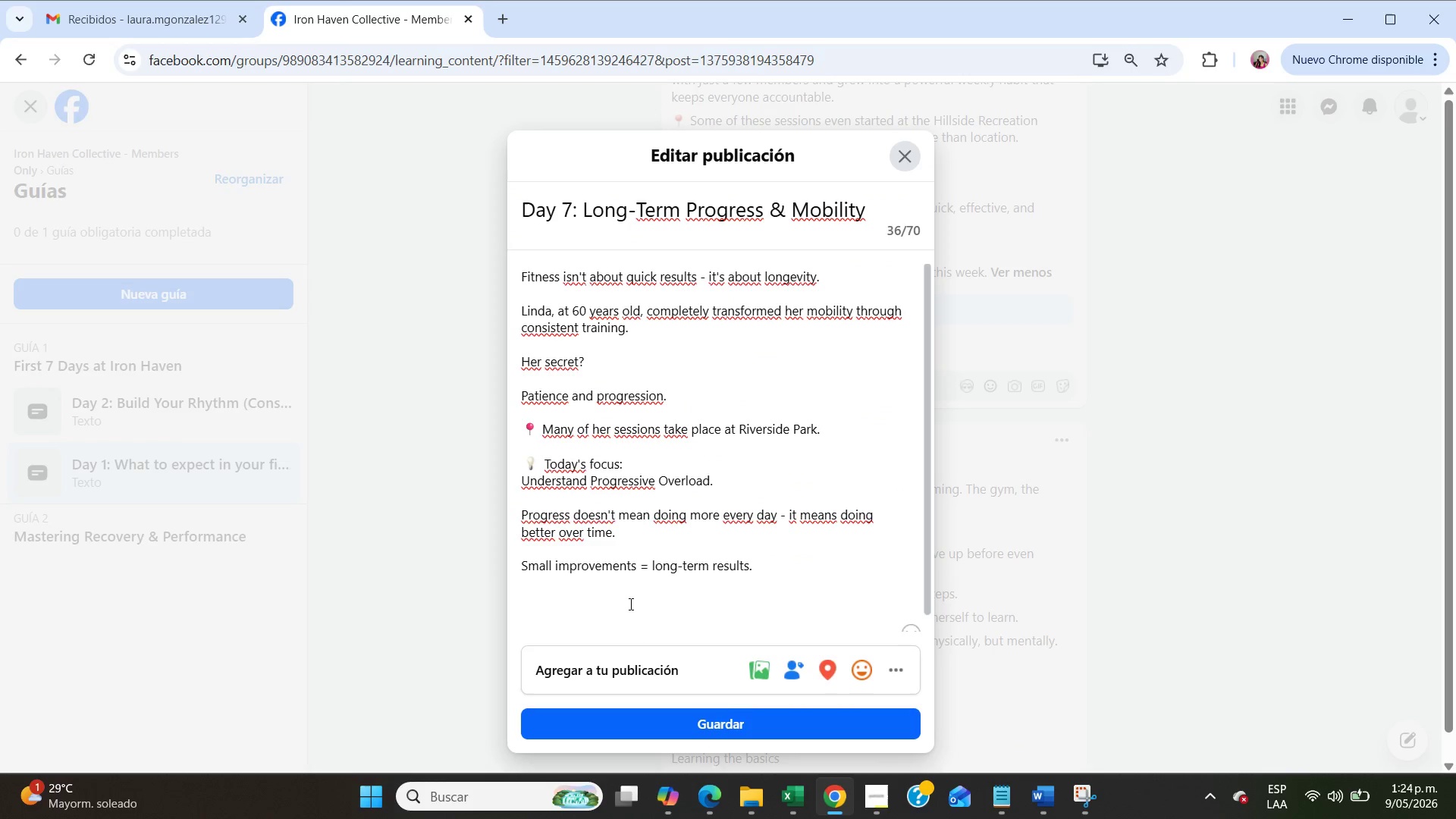 
left_click([617, 604])
 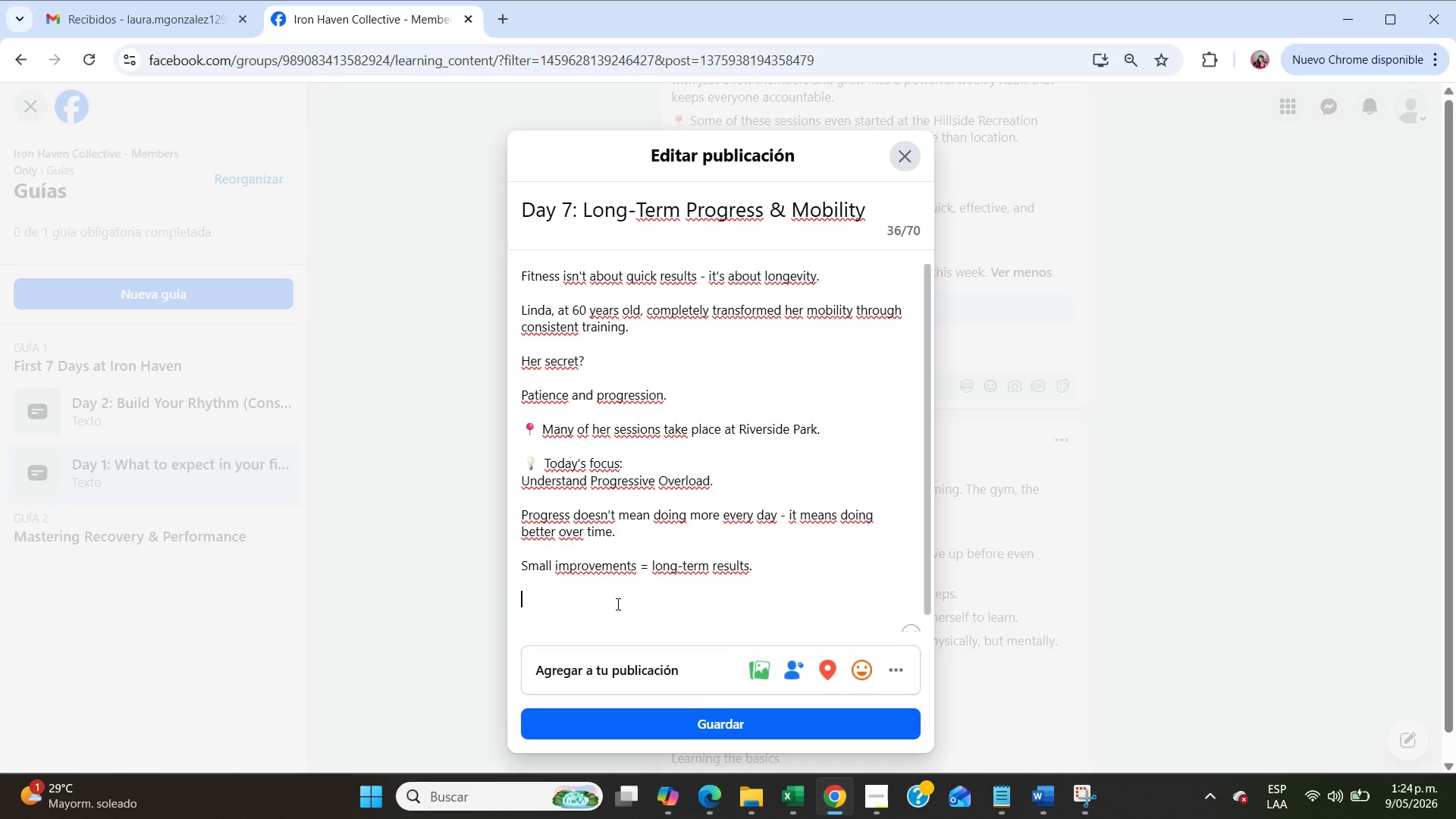 
scroll: coordinate [617, 604], scroll_direction: down, amount: 6.0
 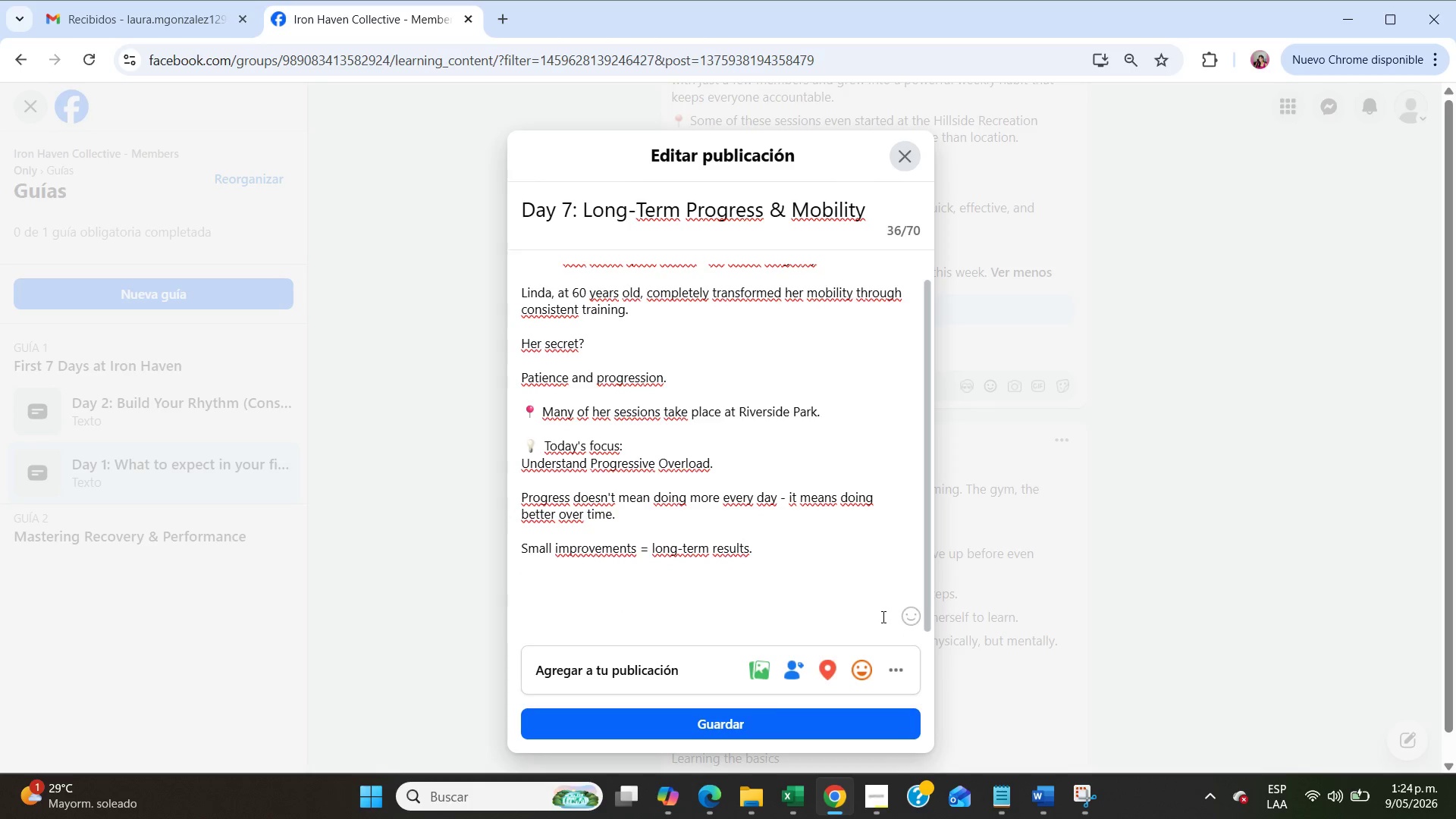 
left_click([903, 616])
 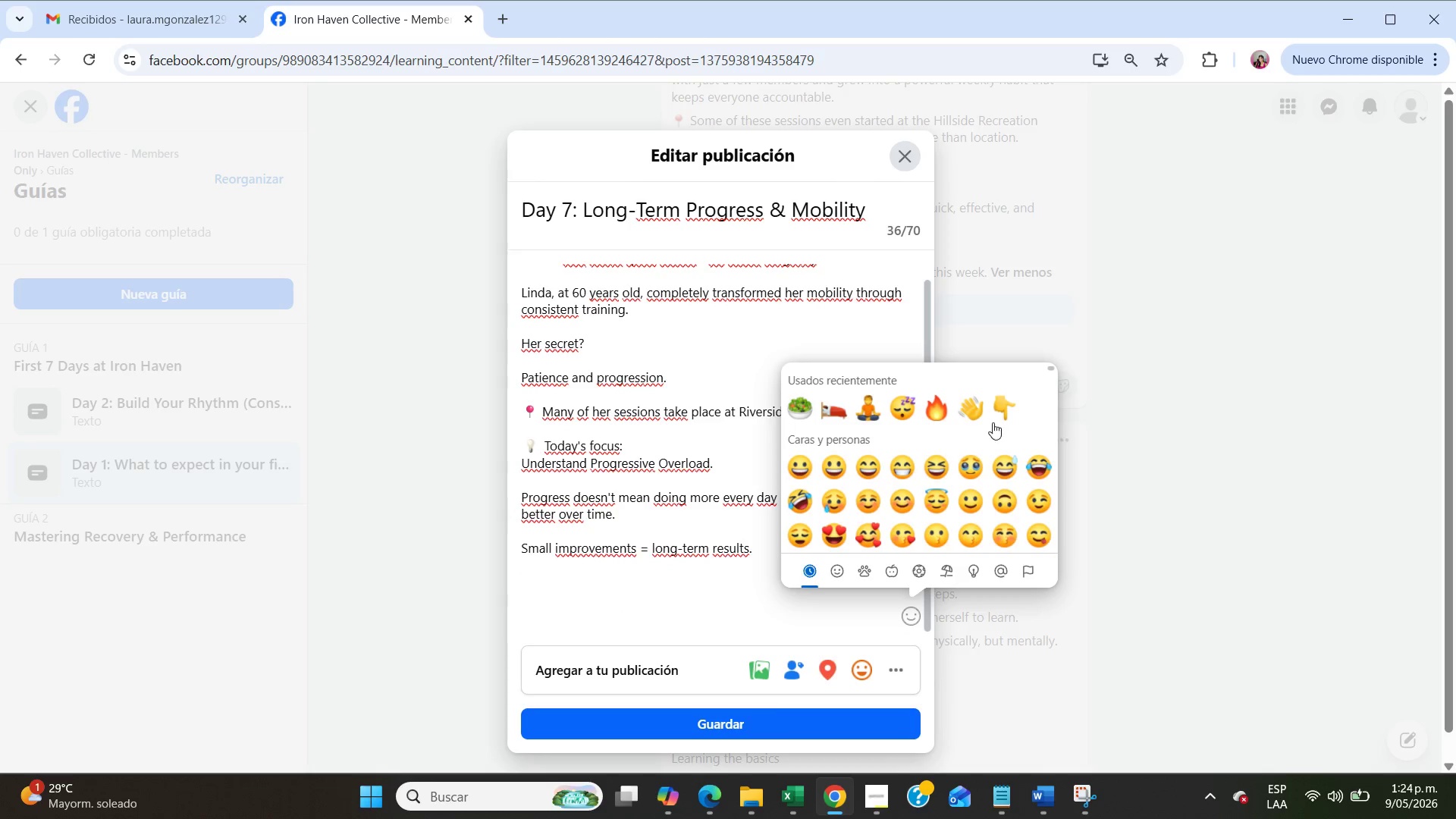 
left_click([1001, 411])
 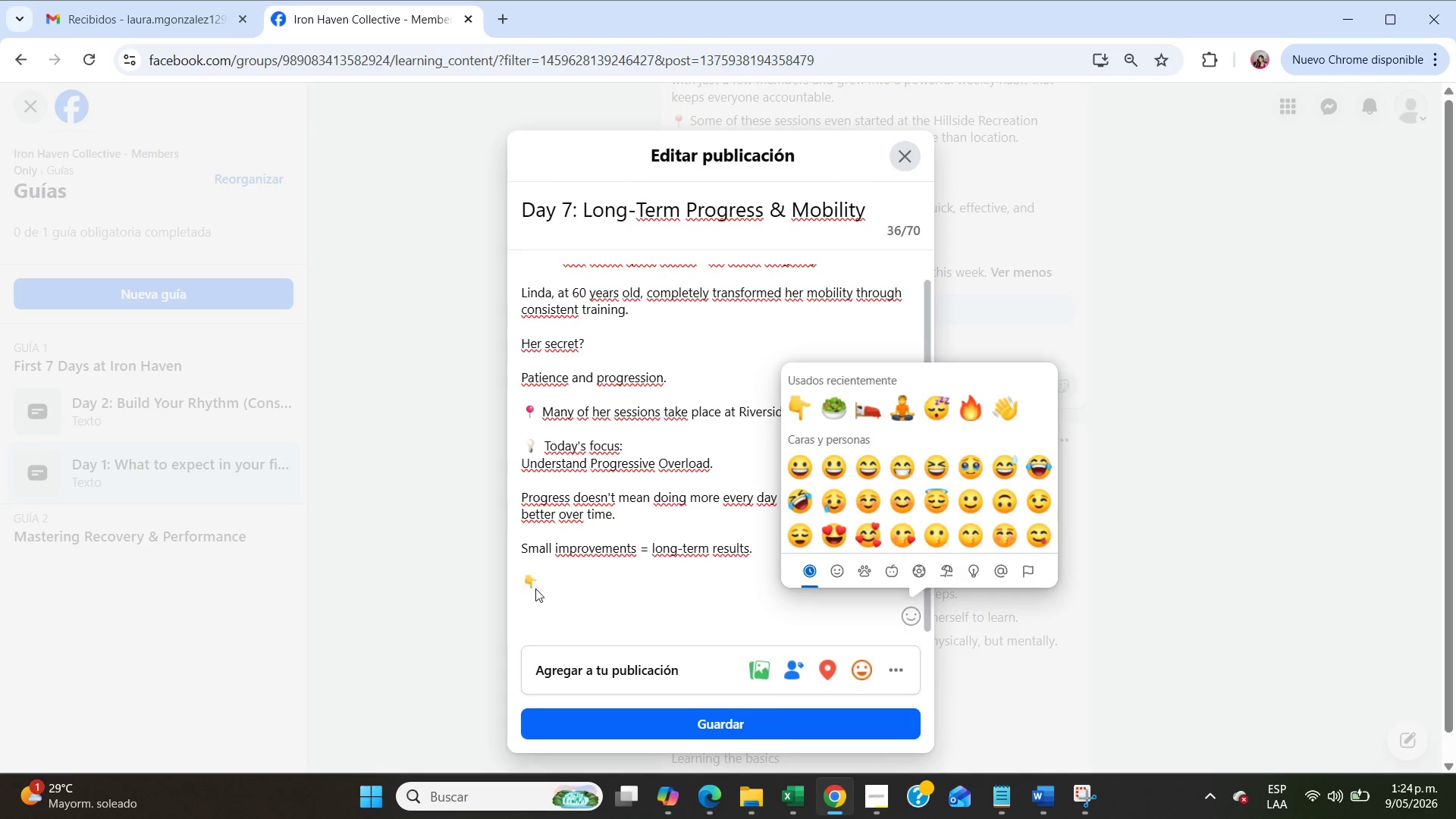 
left_click([551, 583])
 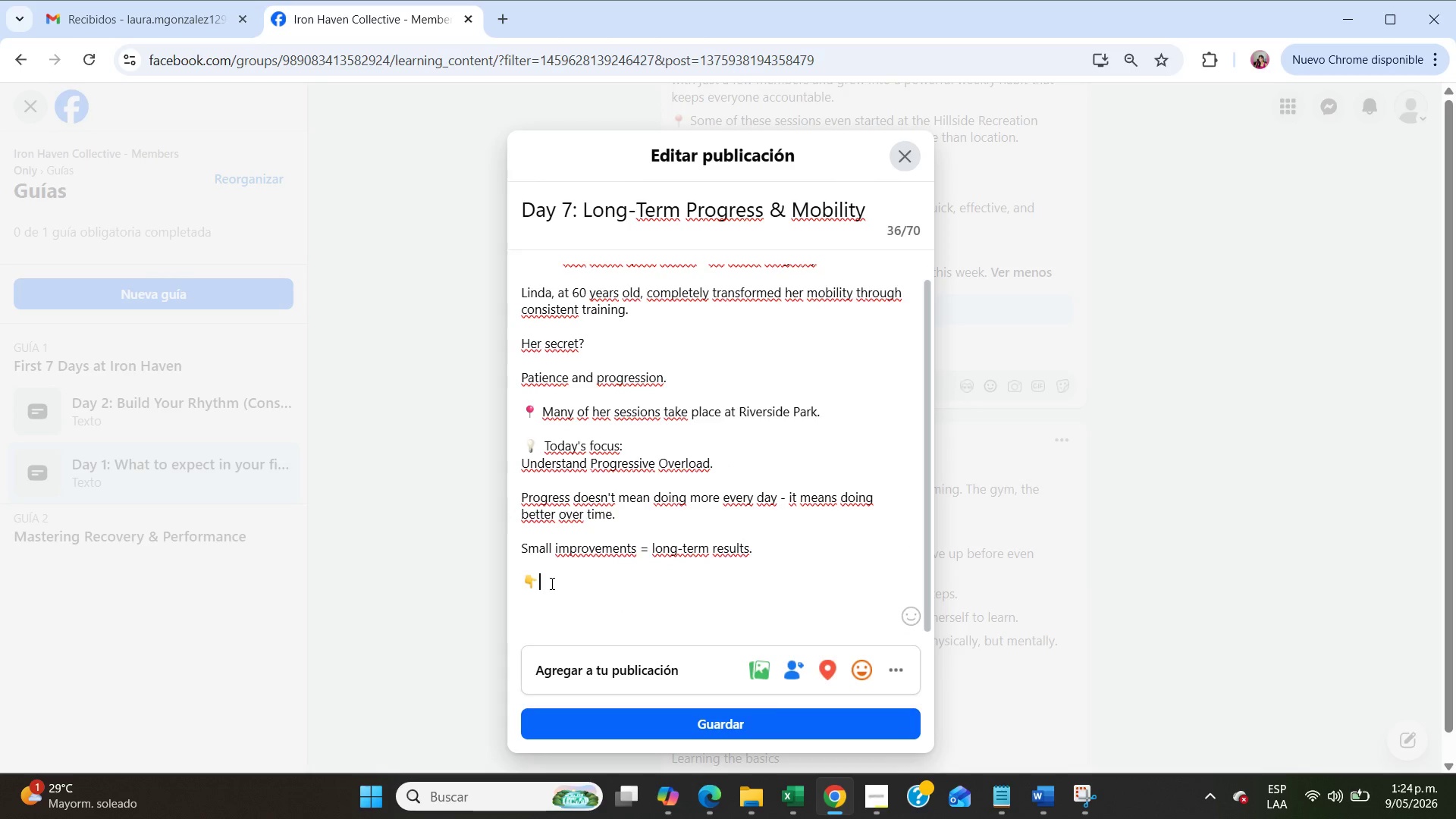 
key(NumpadEnter)
type(Tag your favorti)
key(Backspace)
key(Backspace)
type(ite workout partner below )
 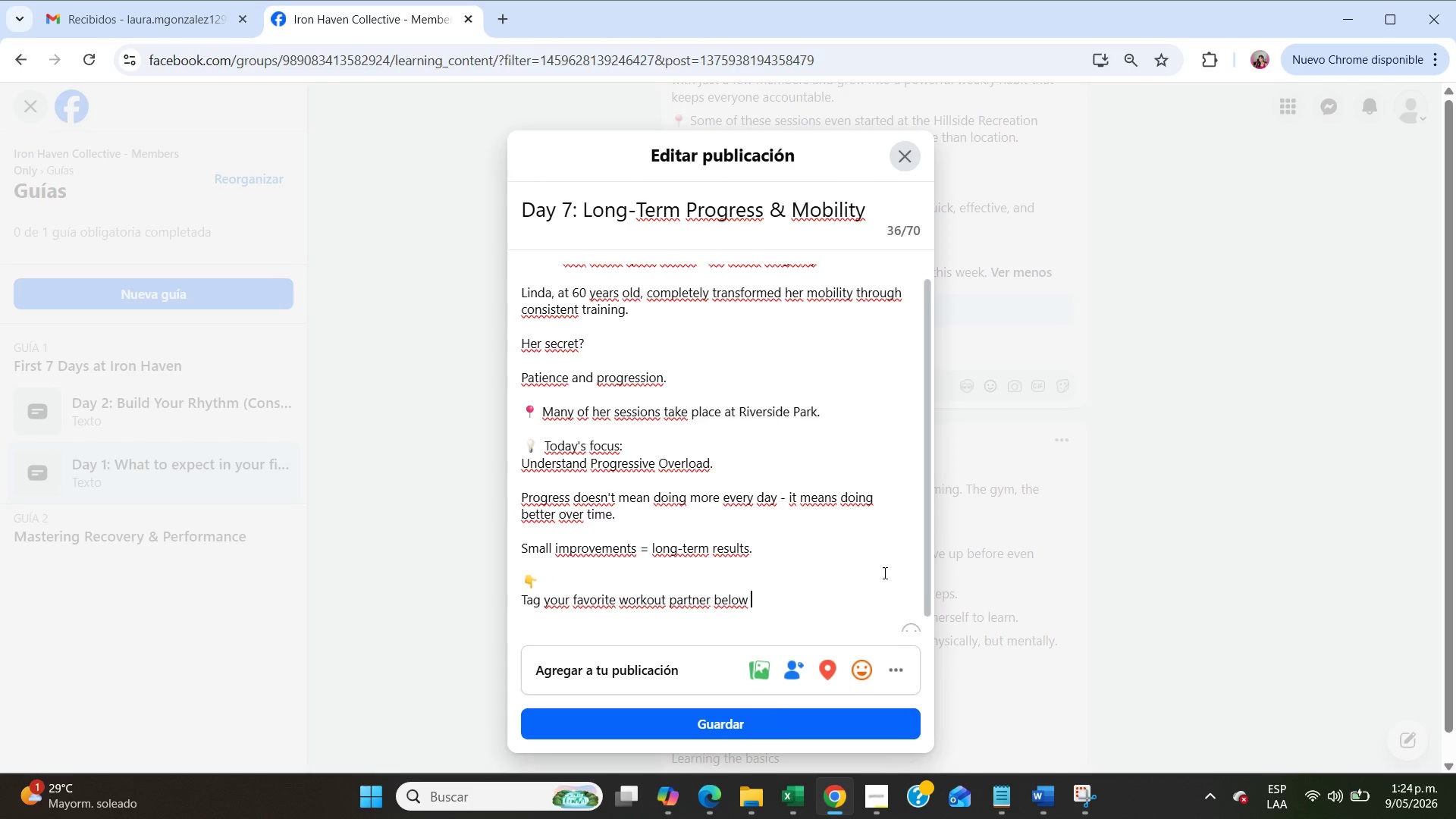 
scroll: coordinate [884, 573], scroll_direction: down, amount: 4.0
 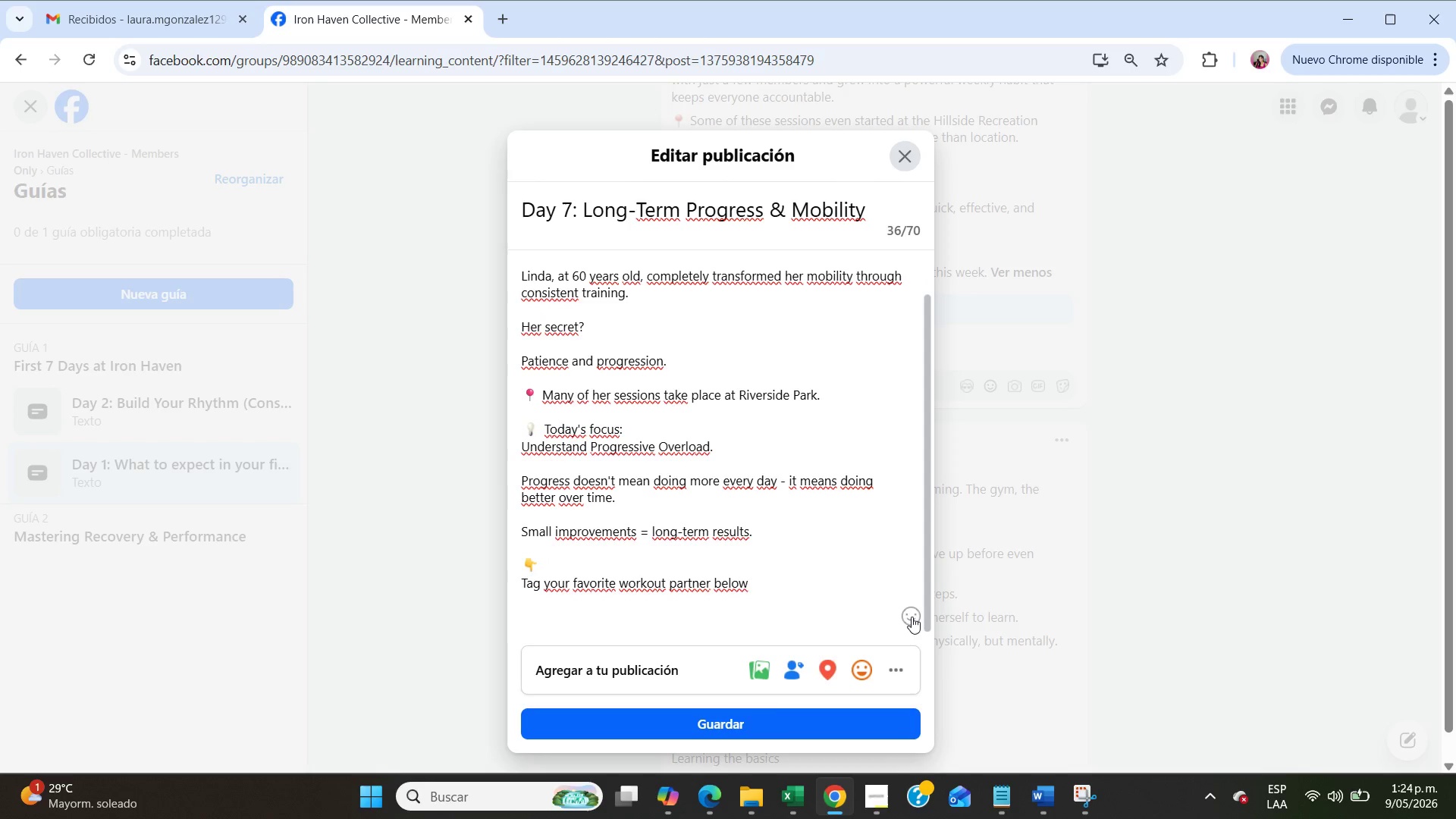 
left_click([913, 617])
 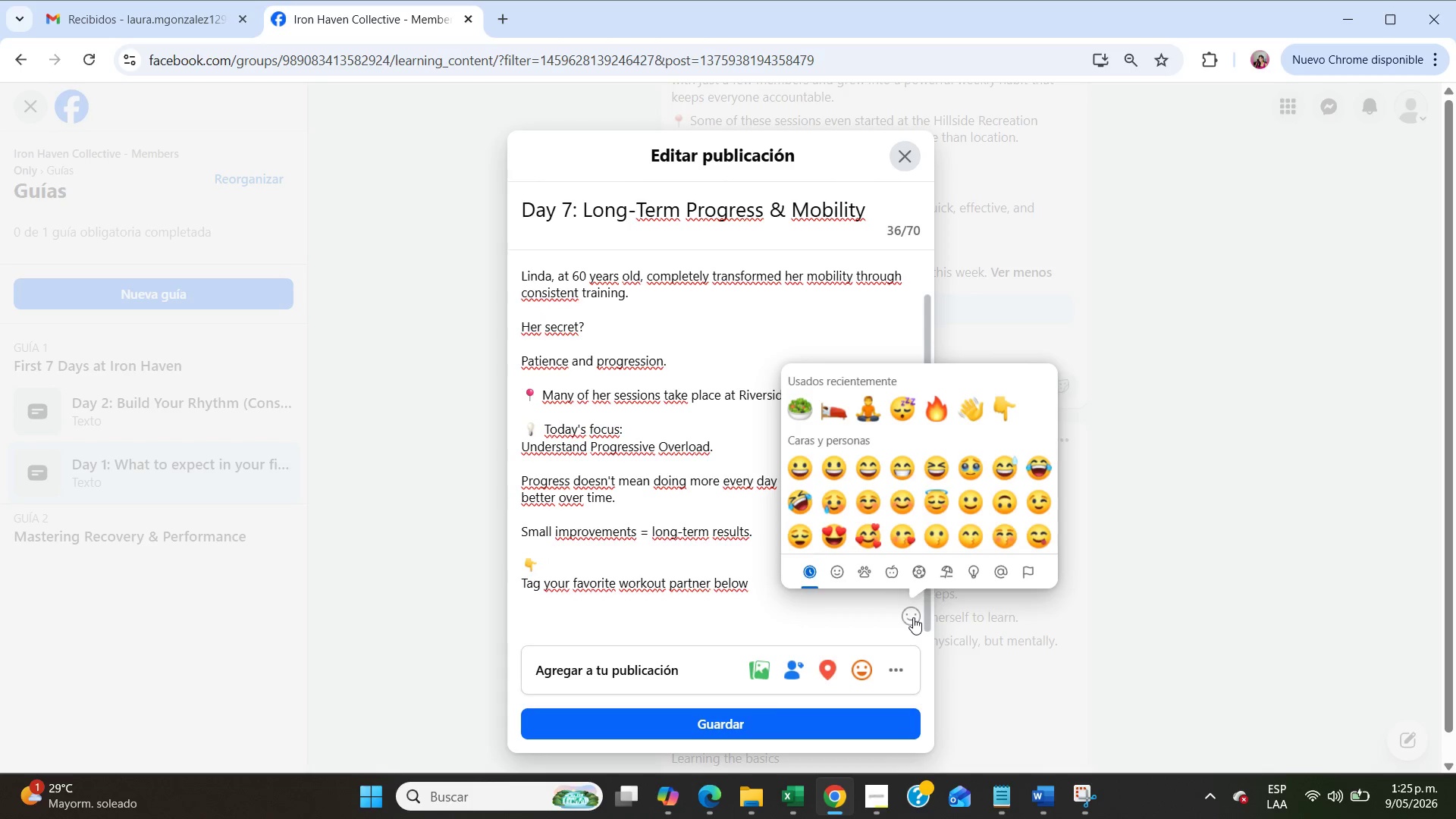 
left_click([913, 617])
 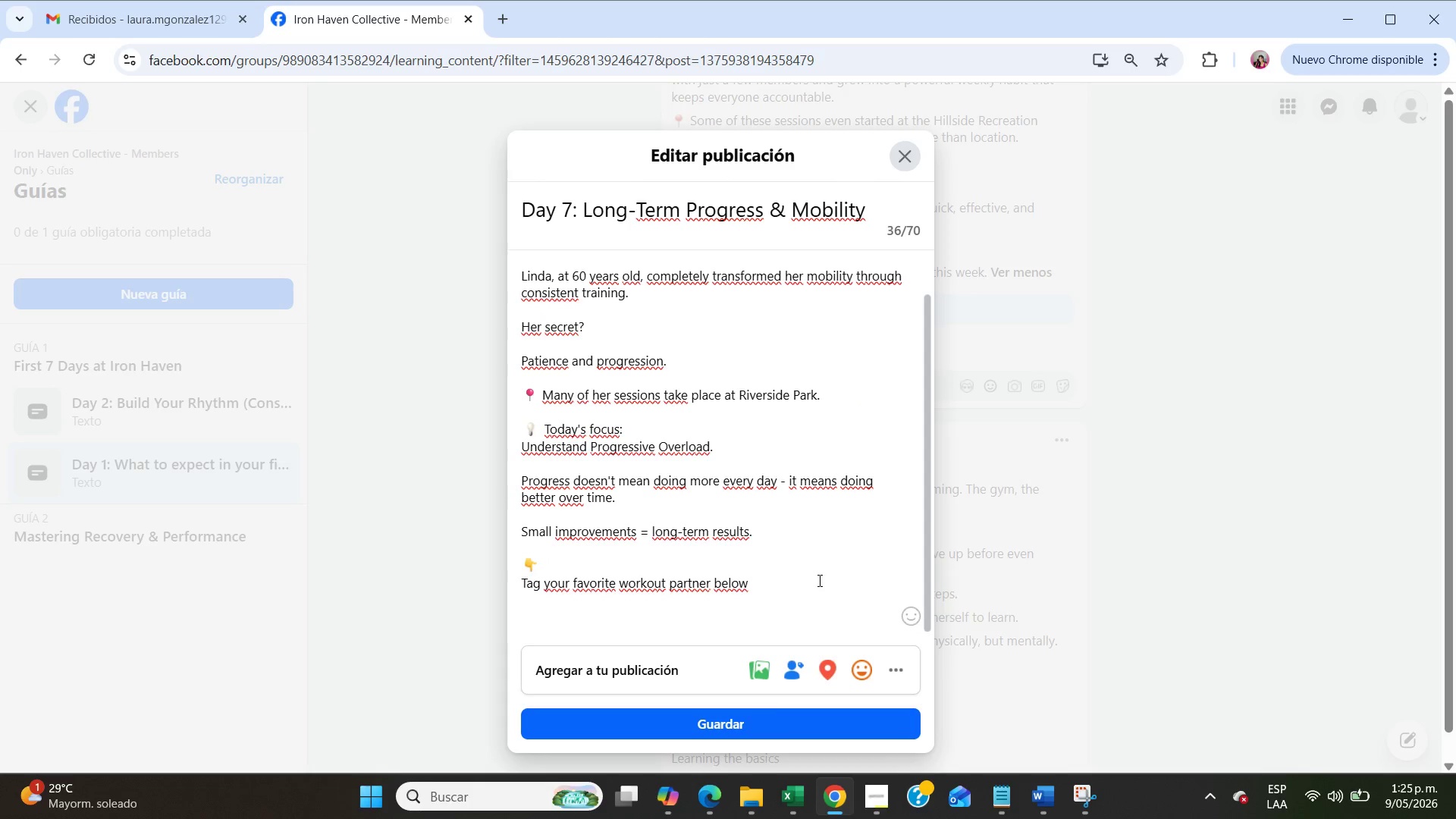 
left_click([810, 579])
 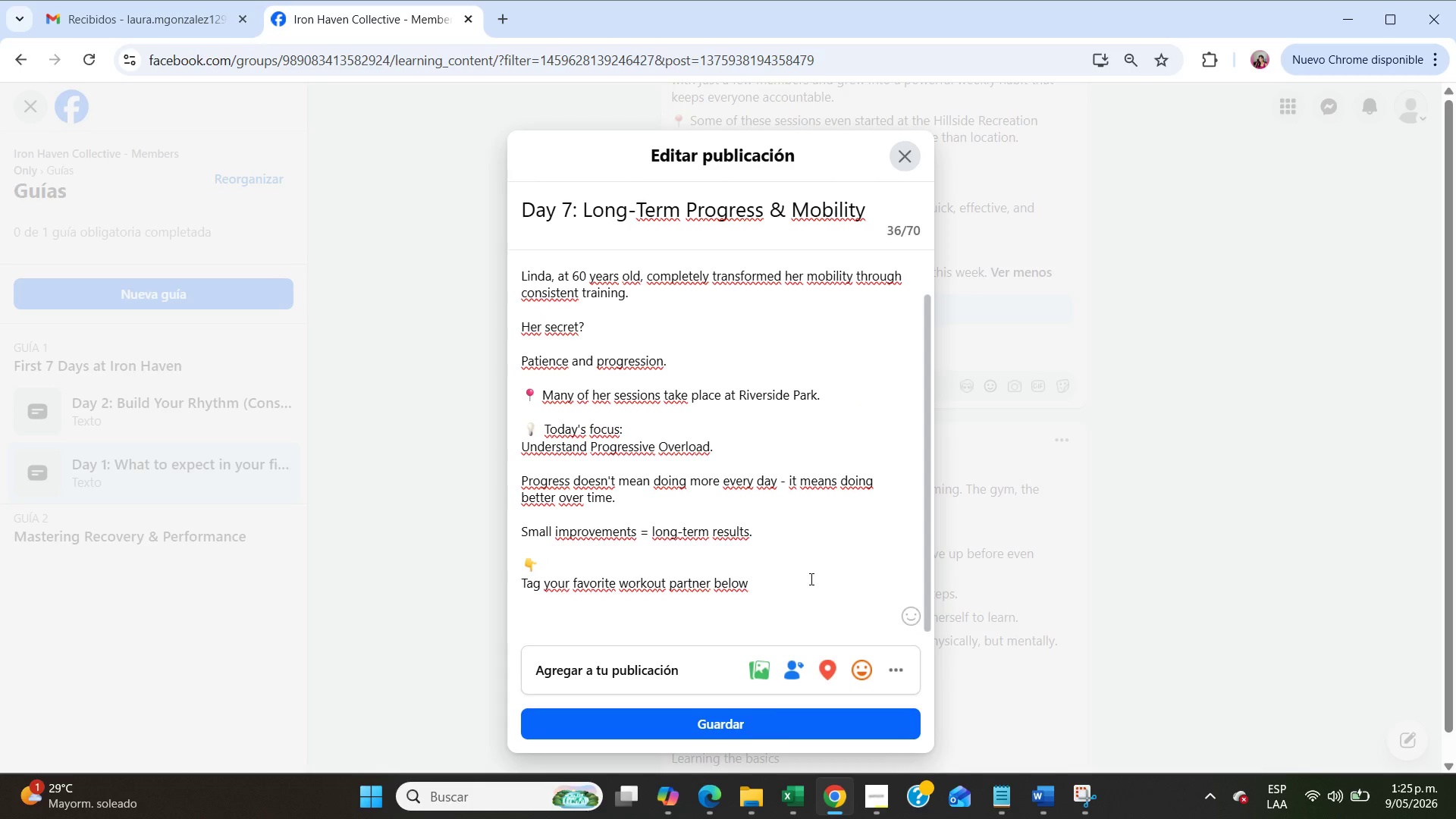 
key(Meta+MetaLeft)
 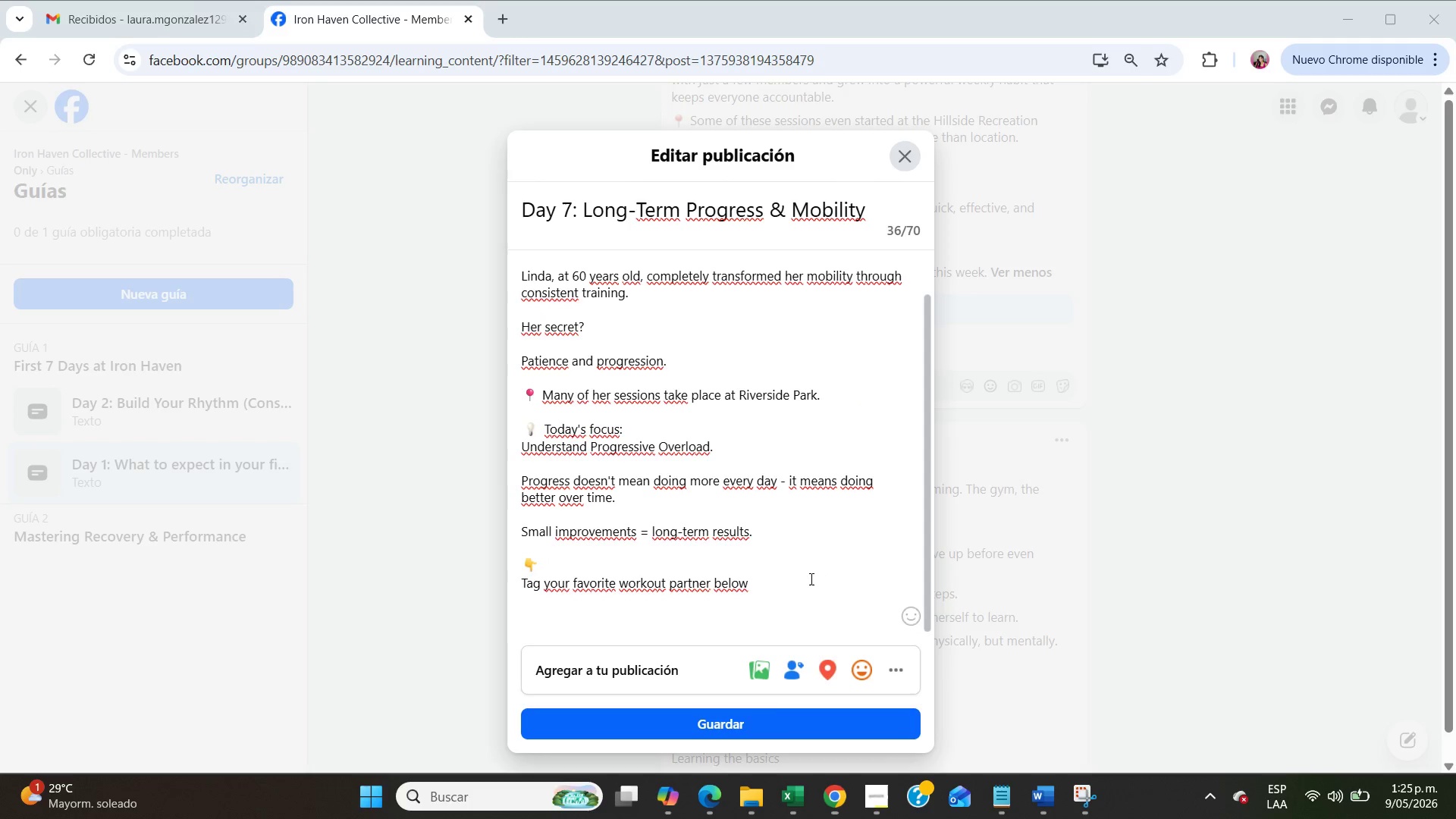 
key(Meta+MetaLeft)
 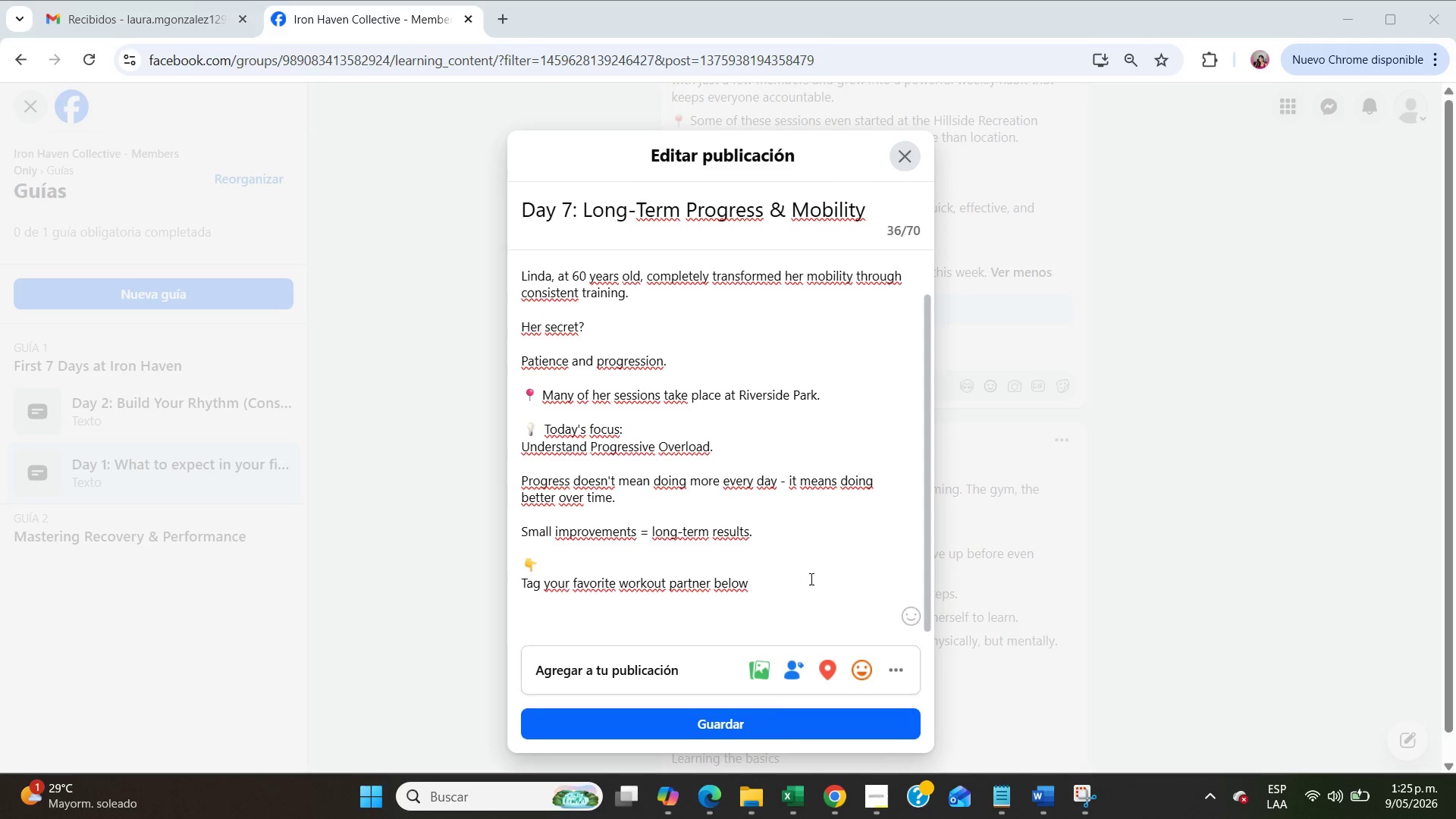 
key(Meta+Period)
 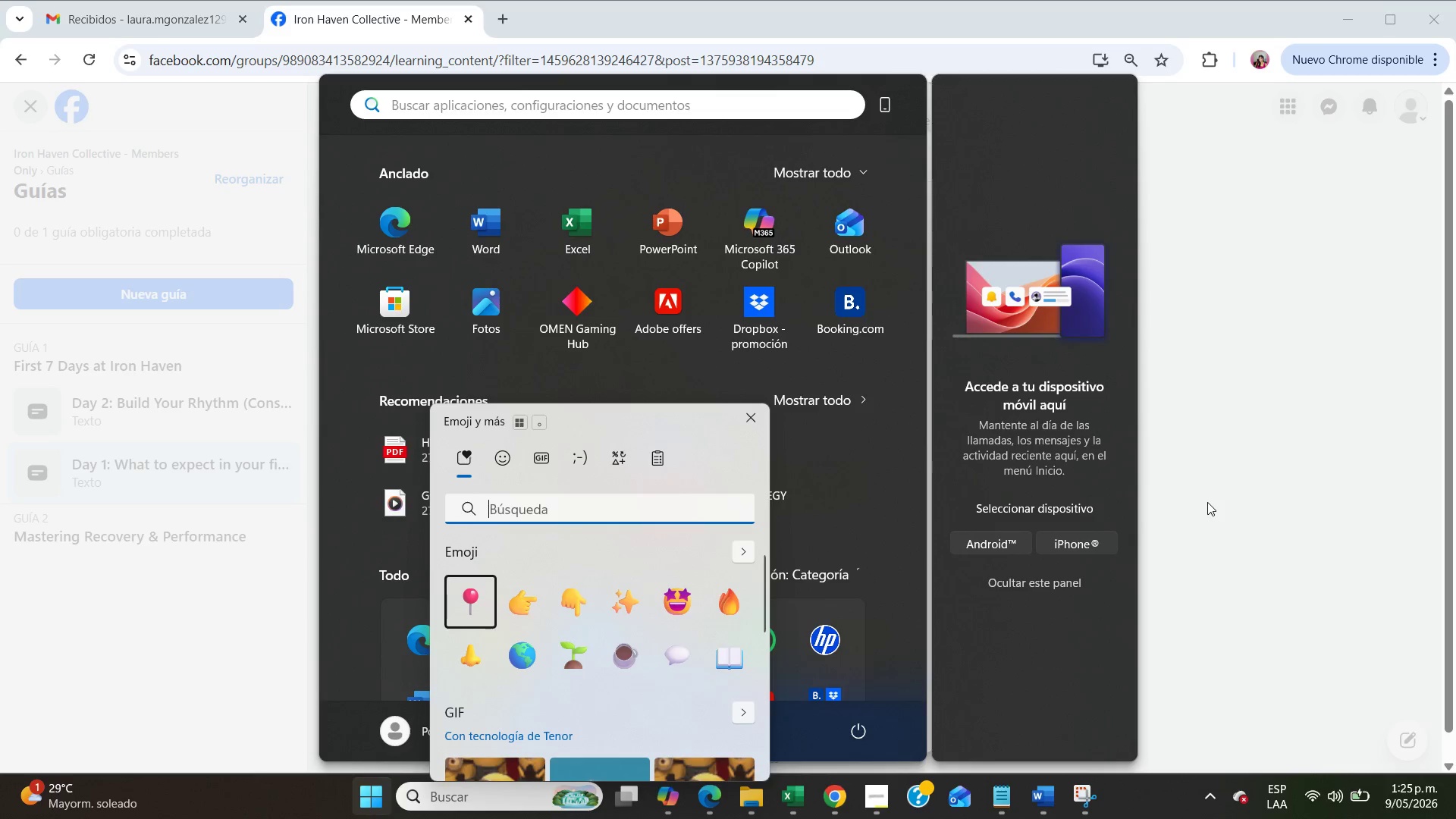 
key(Meta+MetaLeft)
 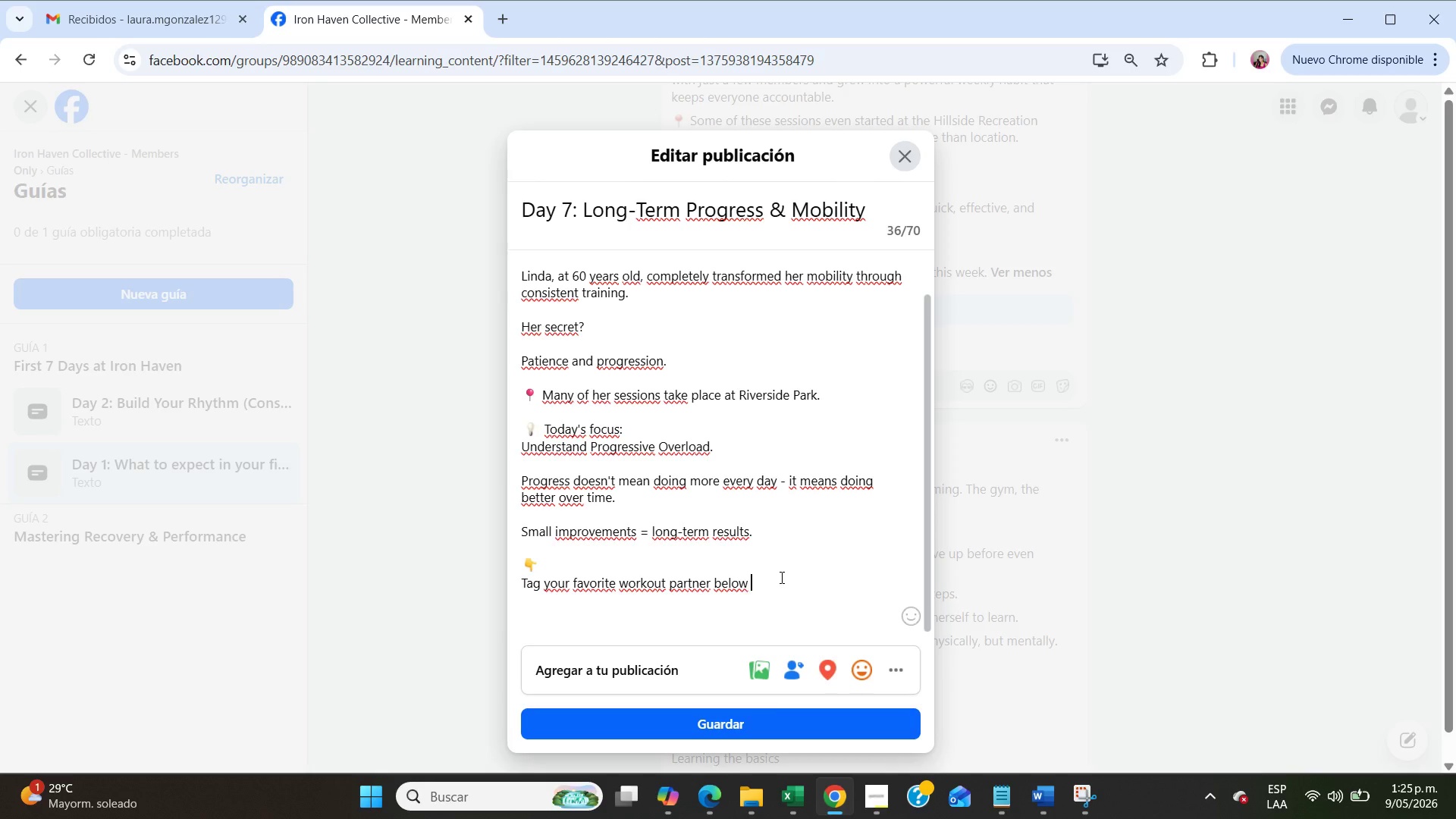 
key(Meta+MetaLeft)
 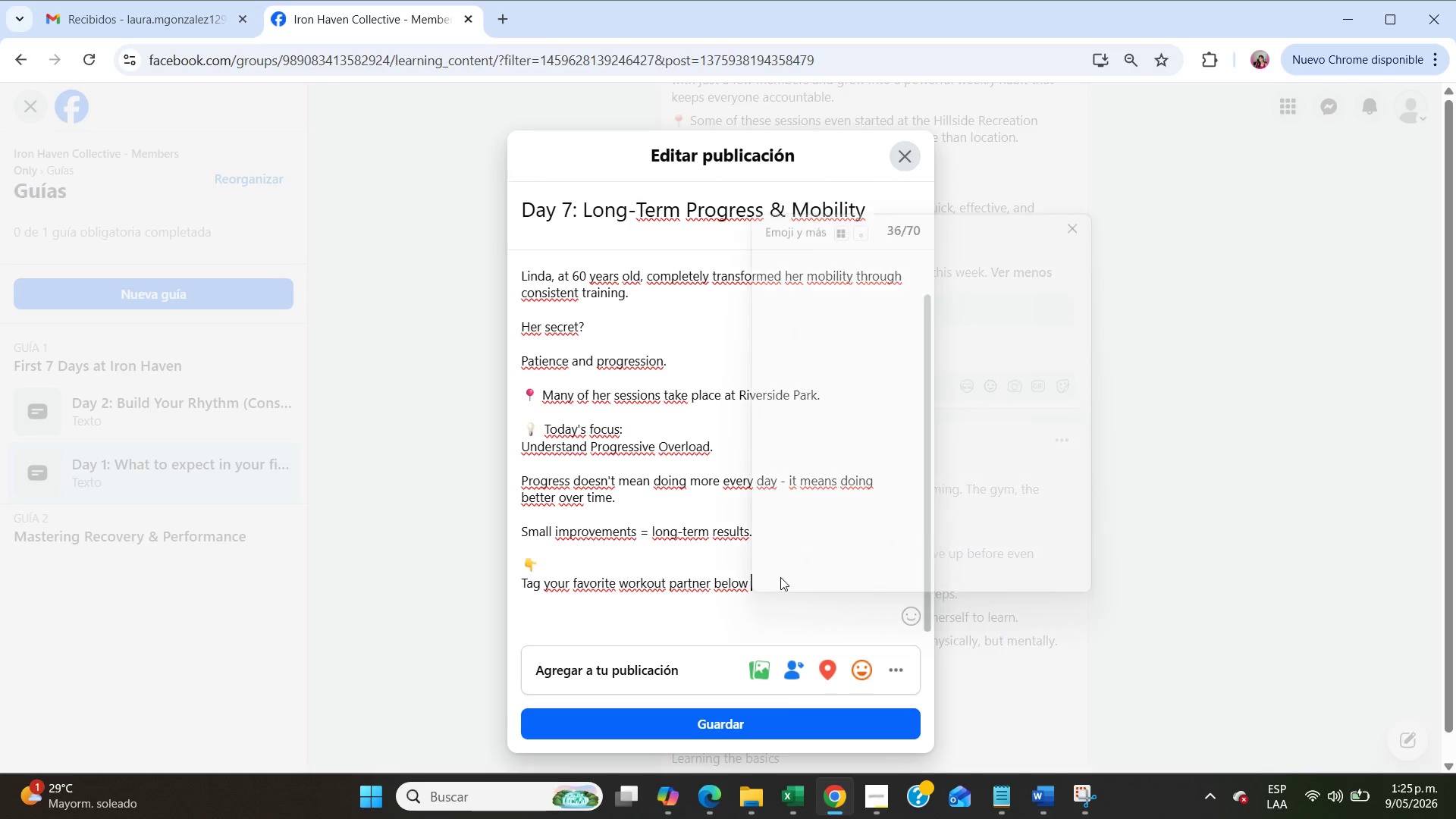 
key(Meta+Period)
 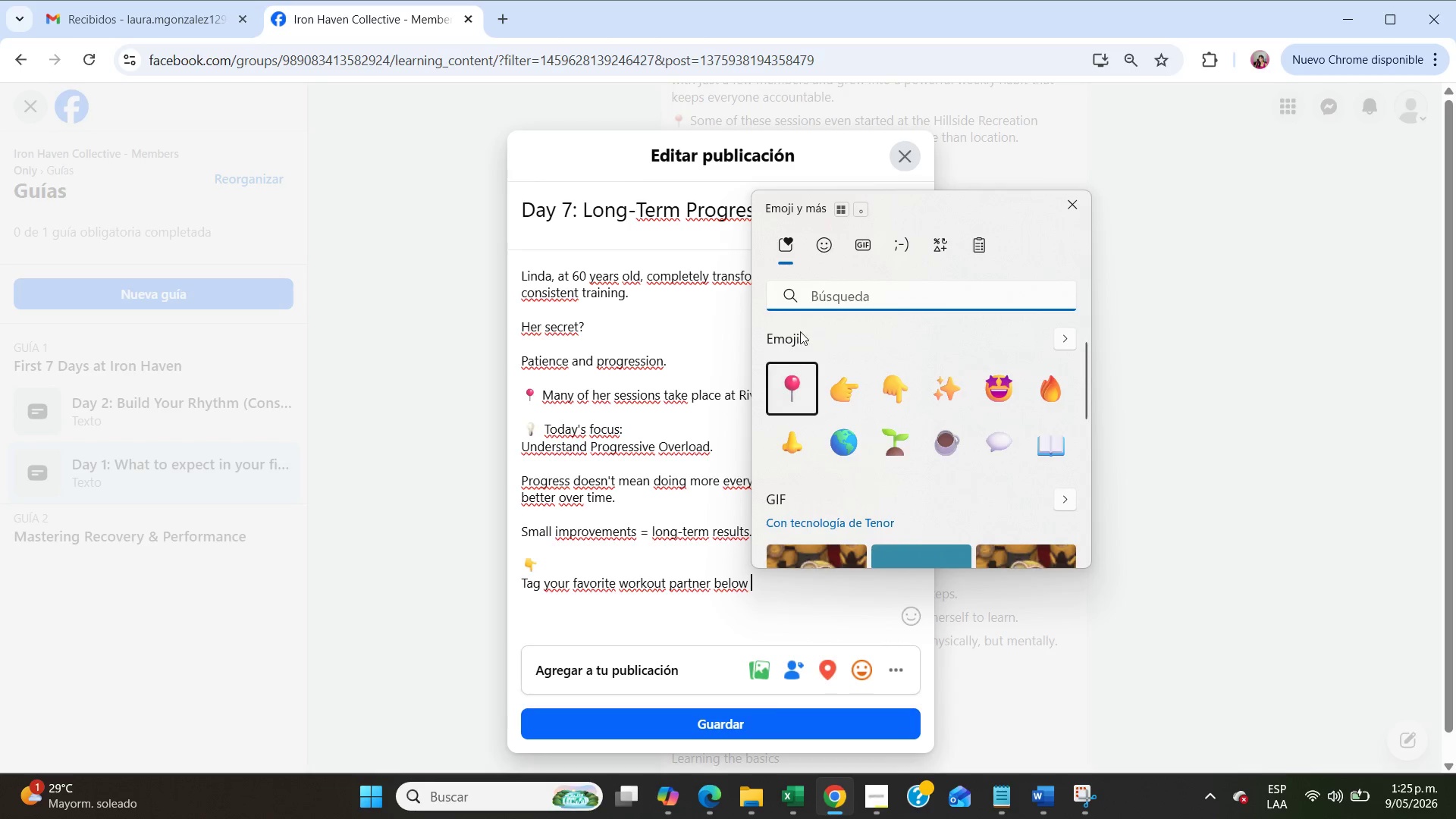 
type(fuert)
 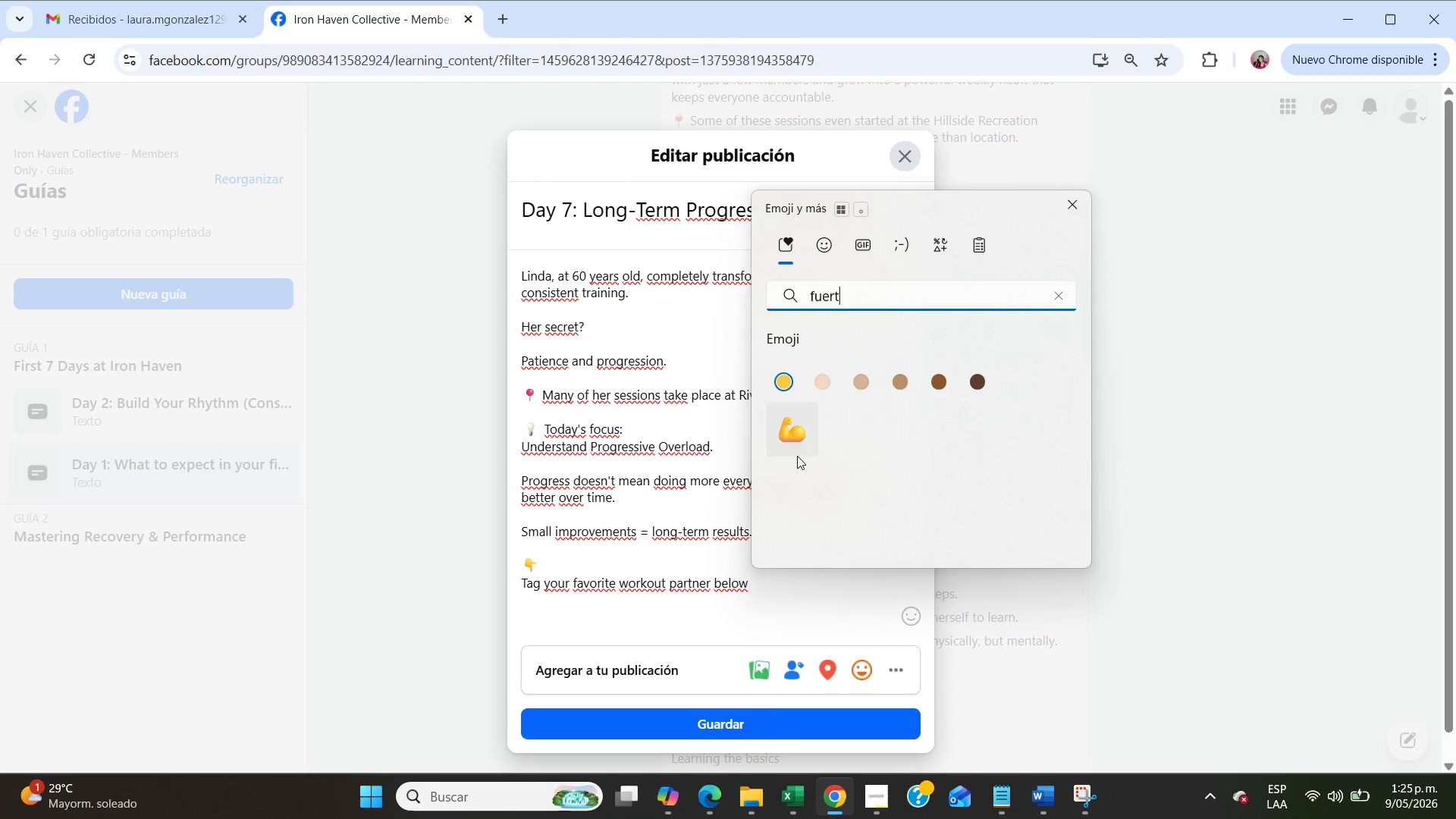 
left_click([795, 437])
 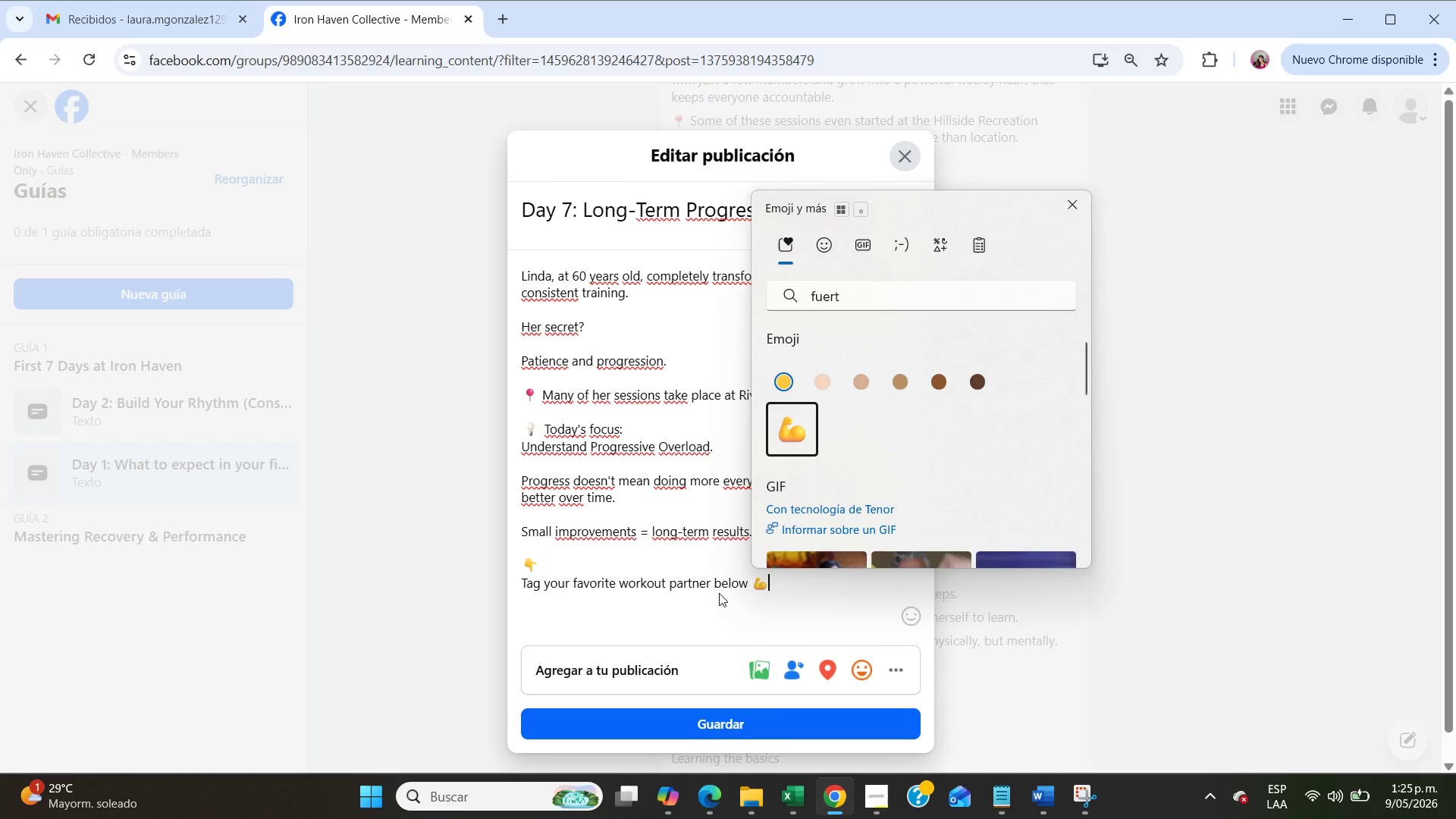 
left_click([719, 593])
 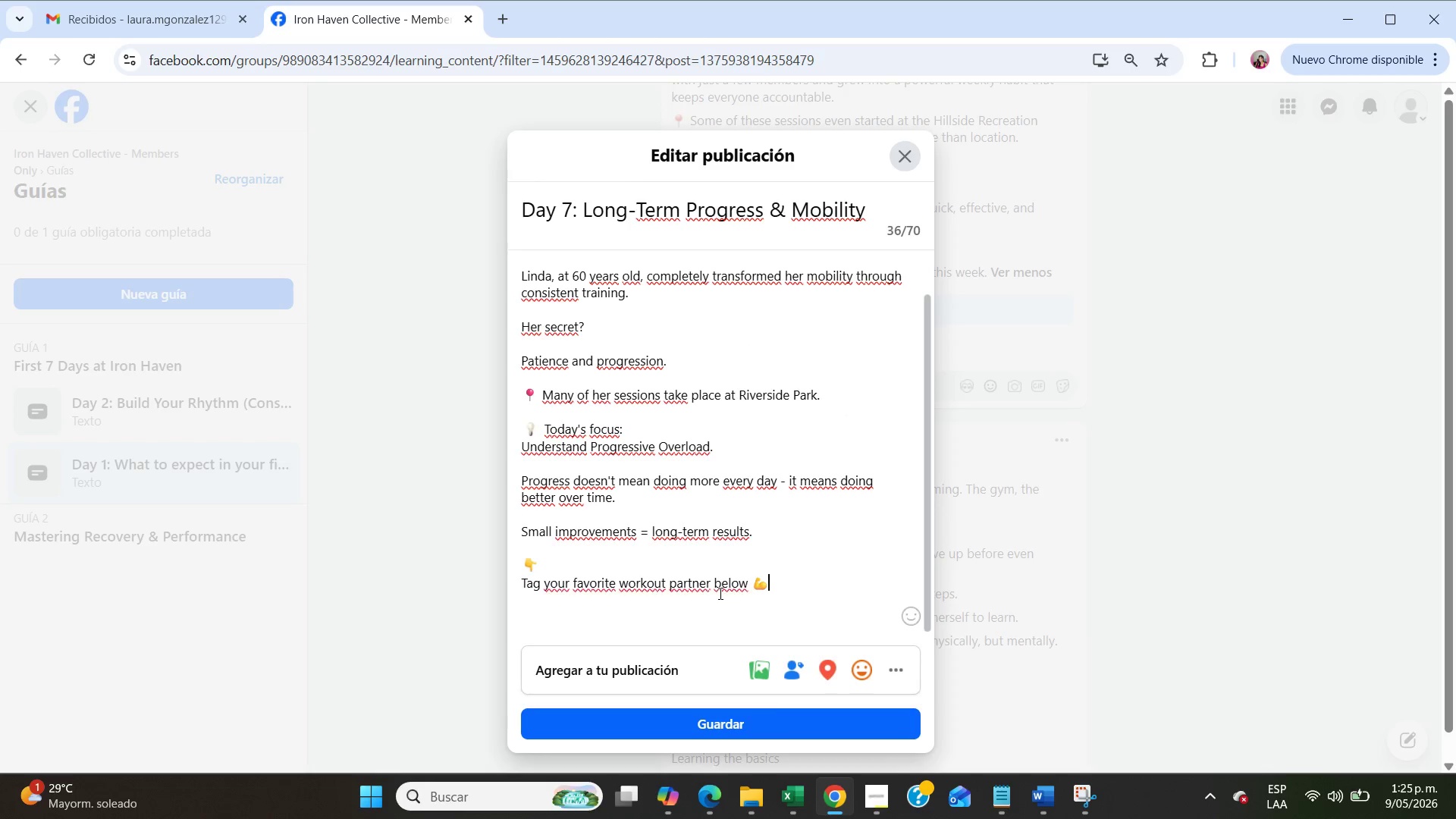 
scroll: coordinate [719, 593], scroll_direction: up, amount: 7.0
 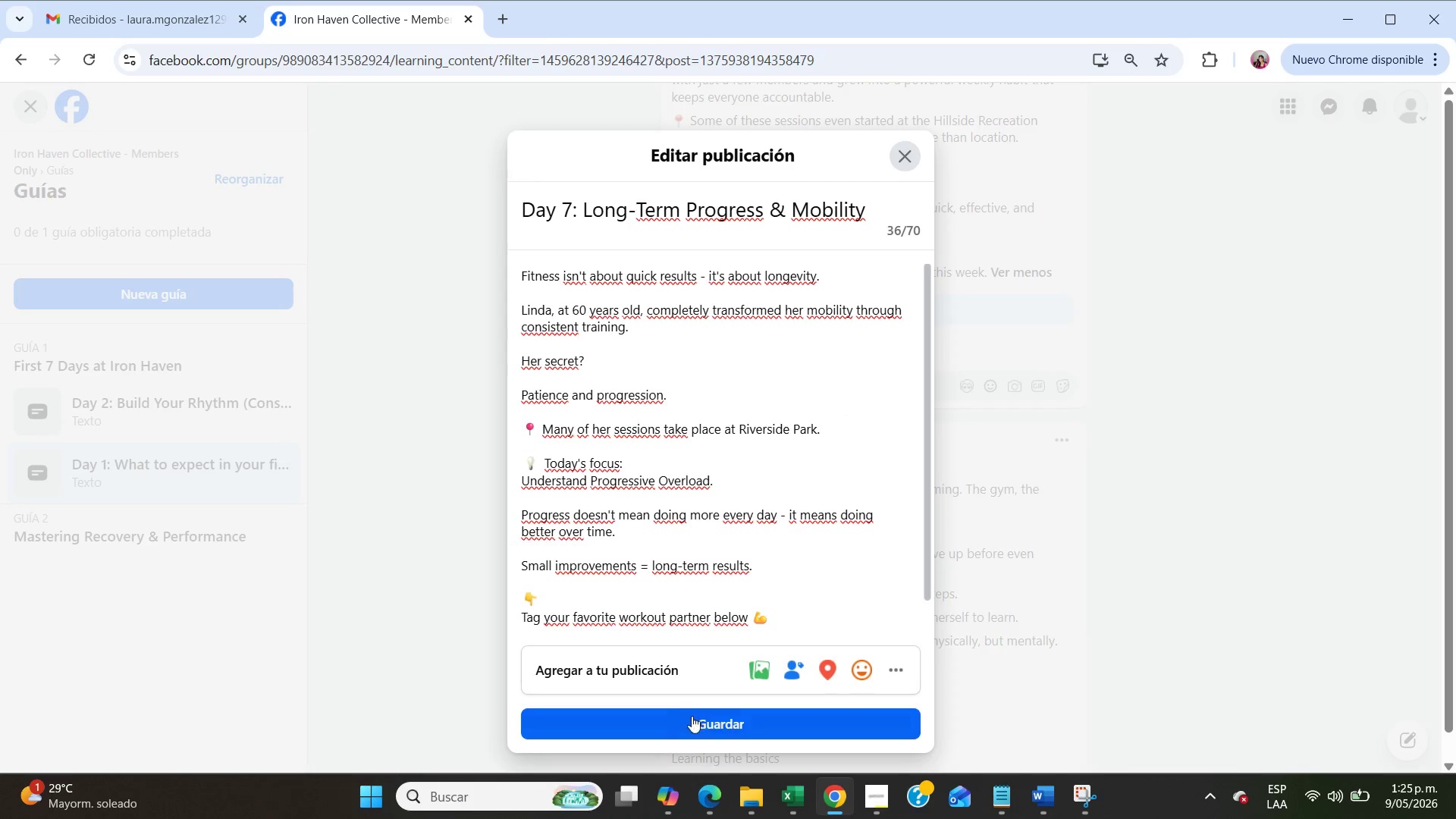 
left_click([692, 718])
 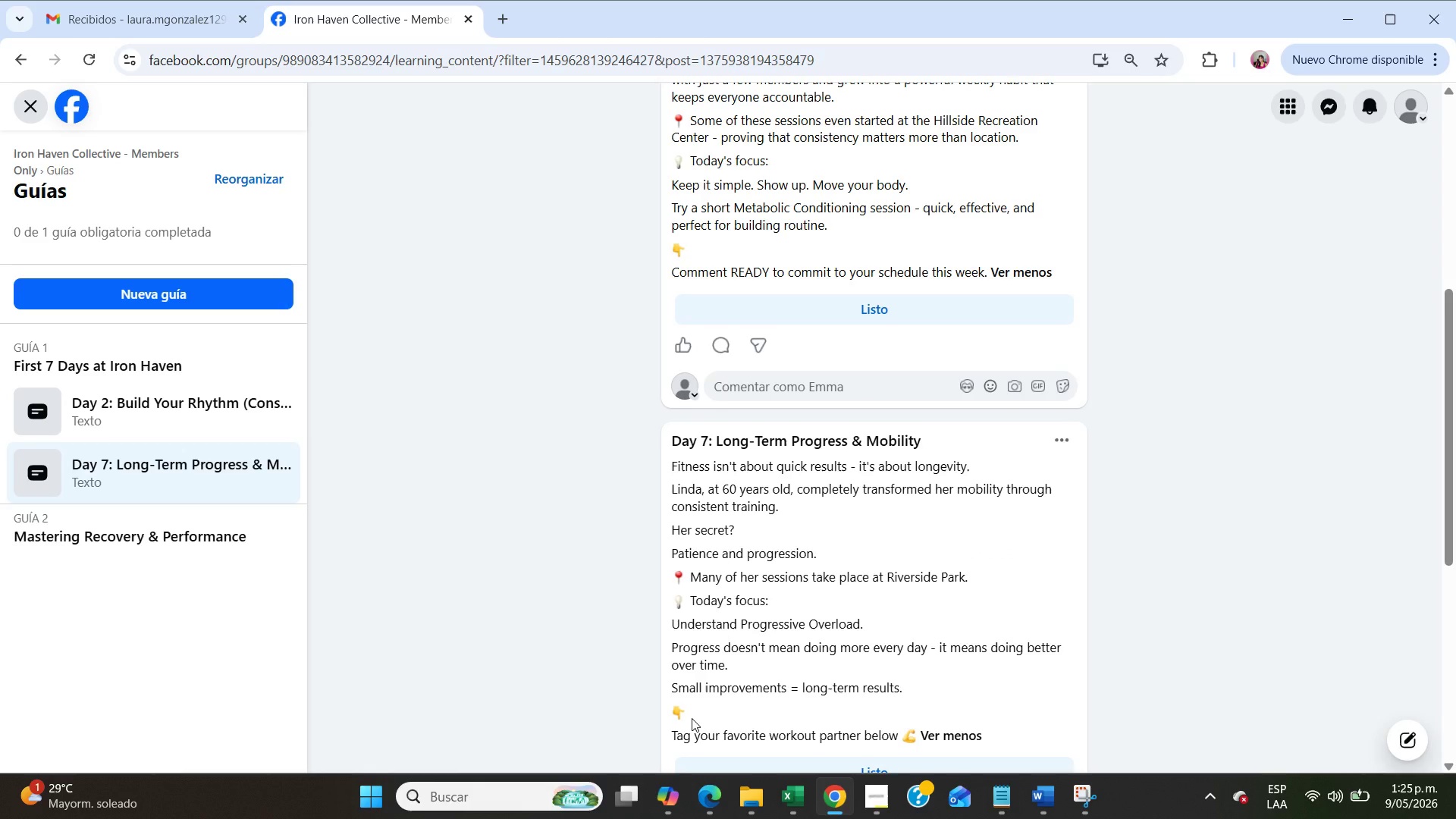 
wait(5.06)
 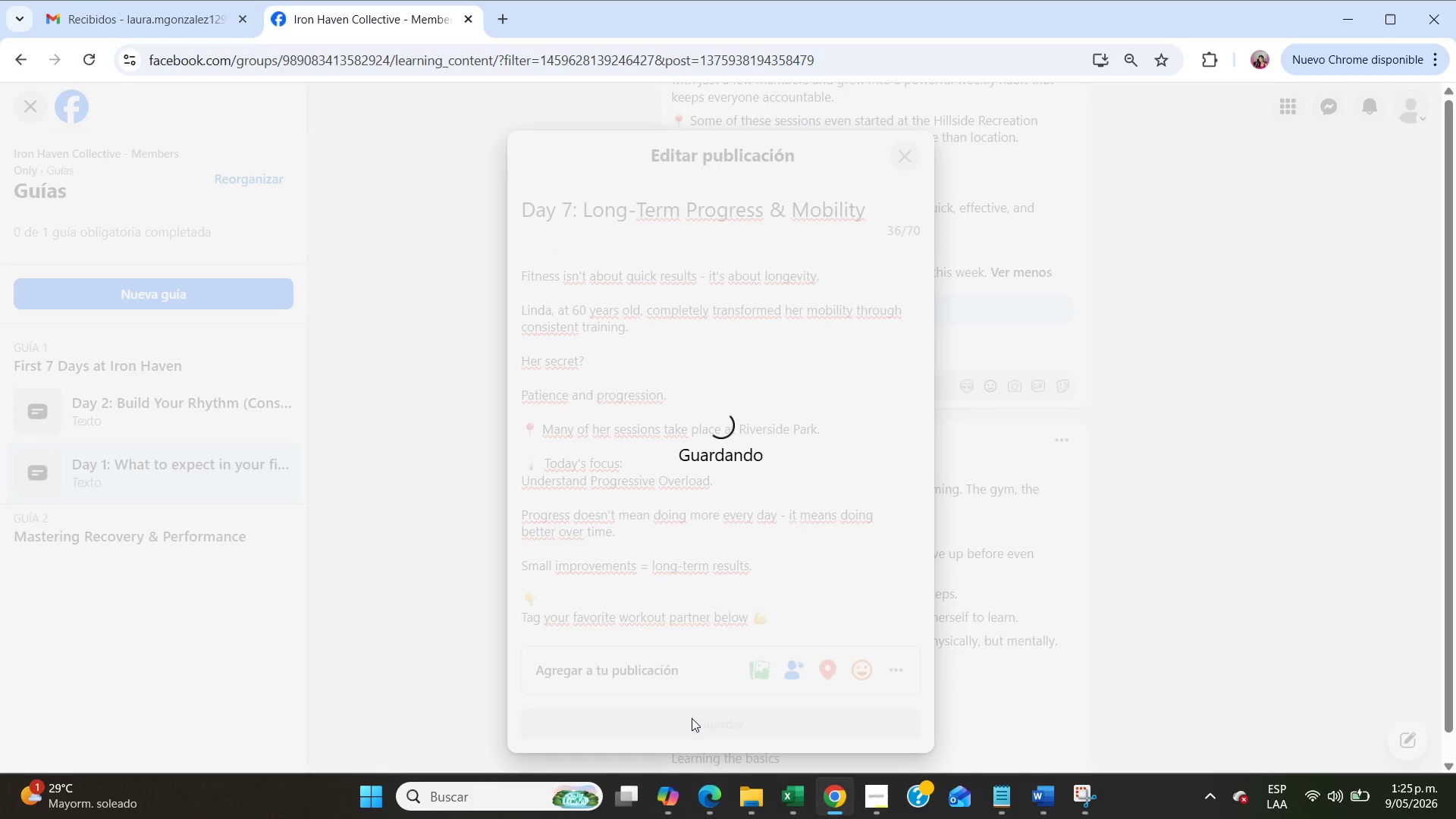 
scroll: coordinate [692, 718], scroll_direction: up, amount: 2.0
 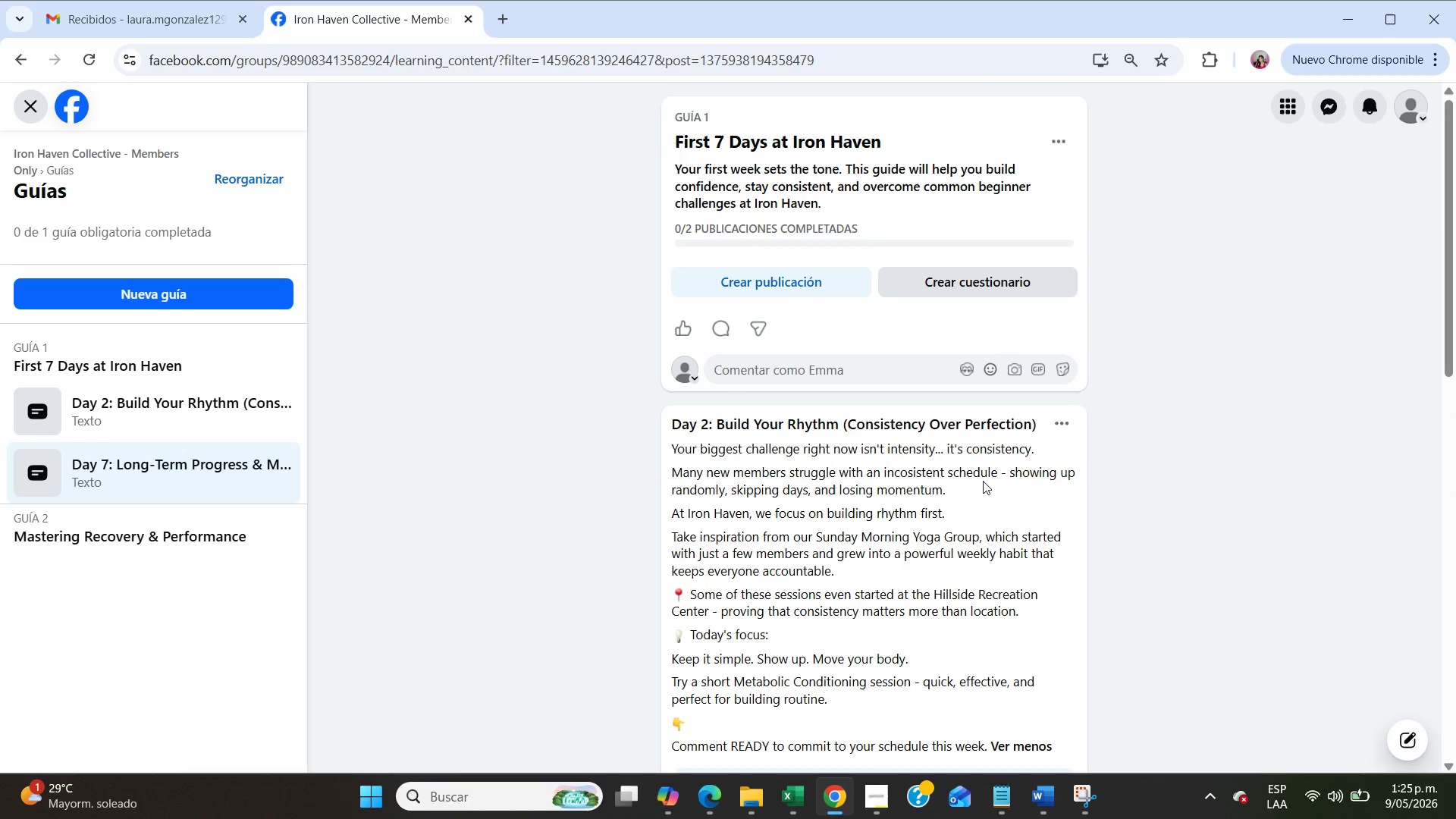 
left_click([1046, 421])
 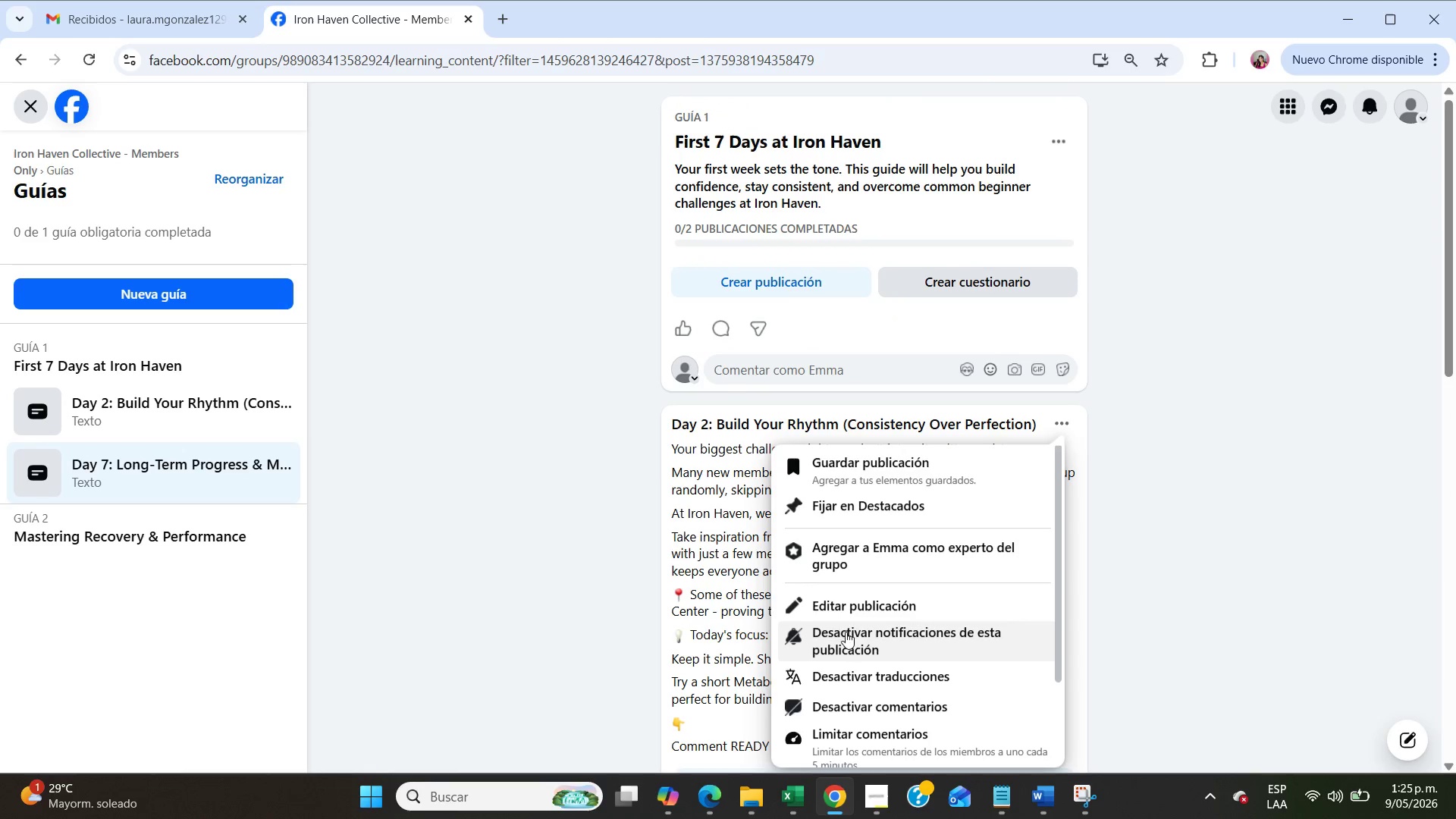 
left_click([846, 597])
 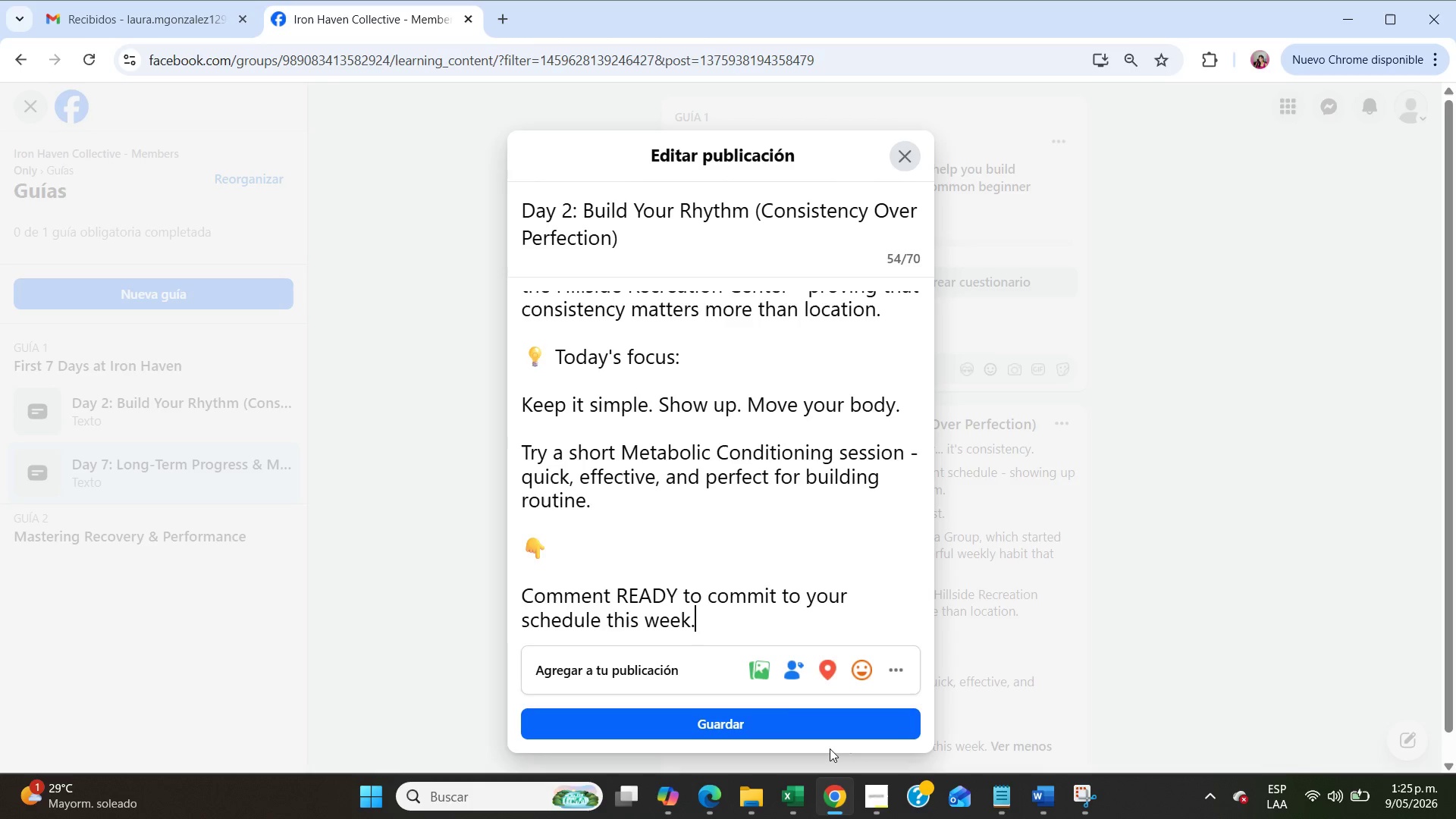 
wait(5.14)
 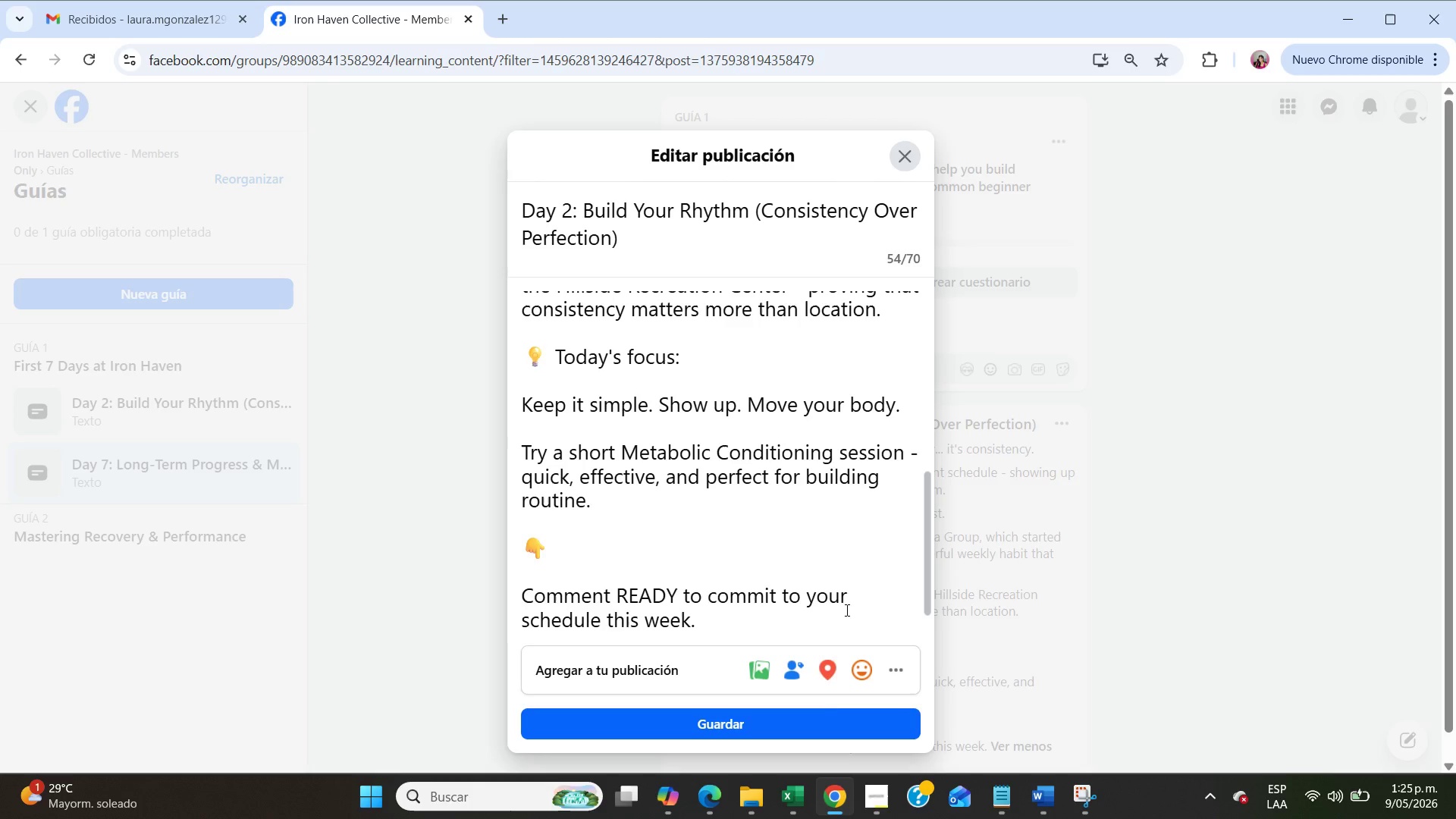 
scroll: coordinate [582, 384], scroll_direction: up, amount: 4.0
 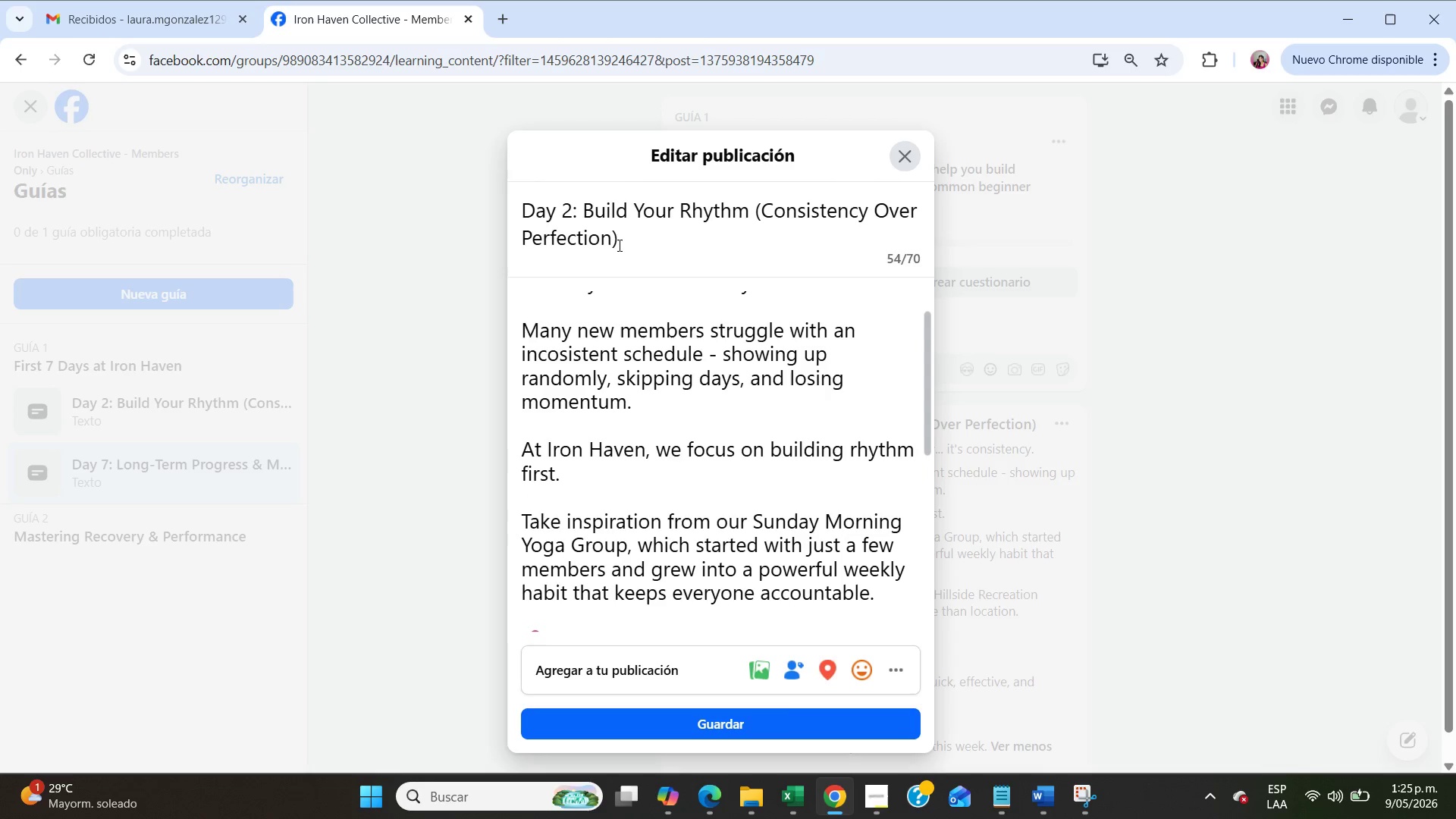 
left_click_drag(start_coordinate=[618, 245], to_coordinate=[563, 197])
 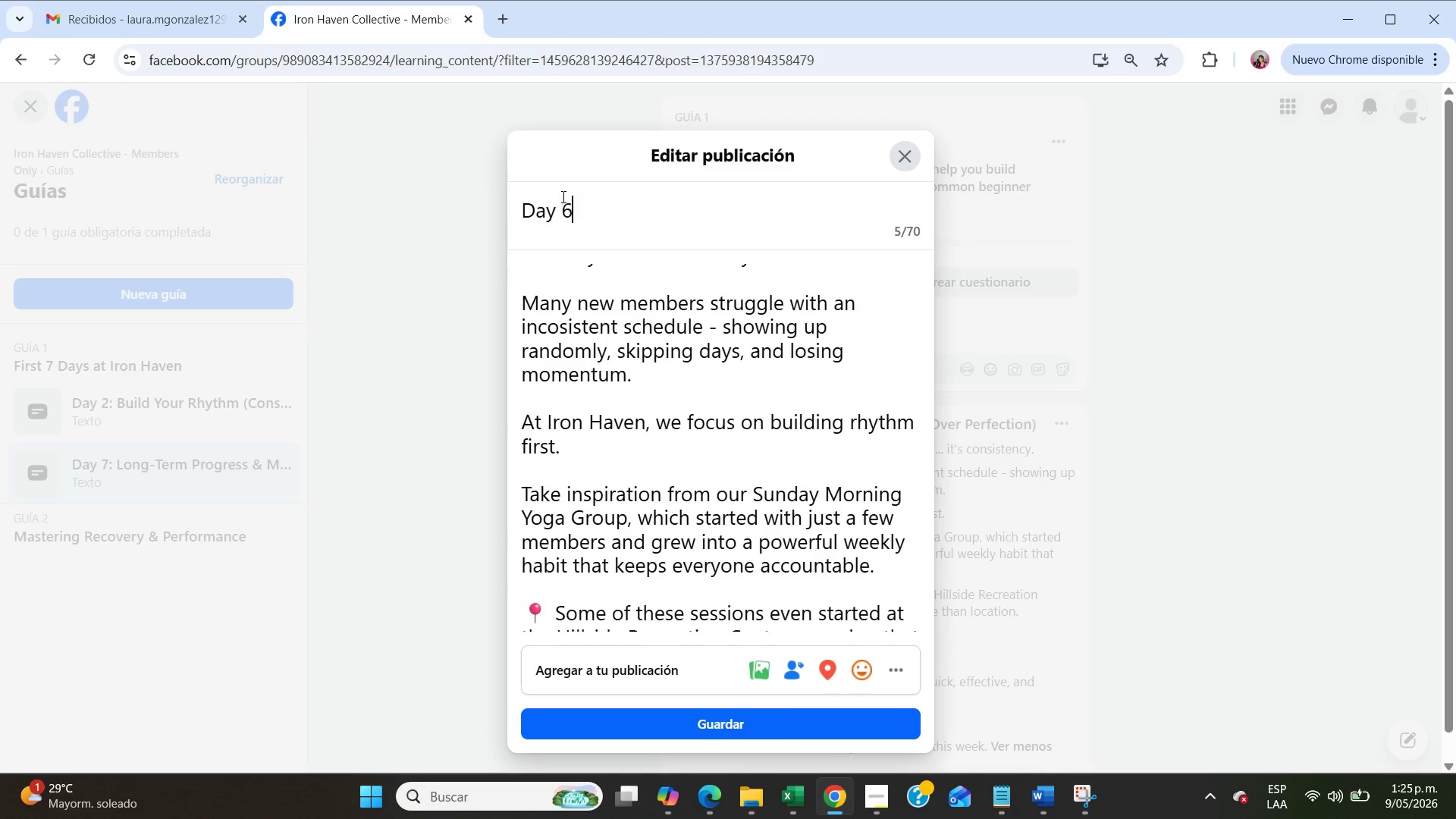 
type(6> Recovery ) Prgo)
key(Backspace)
key(Backspace)
type(ogress)
 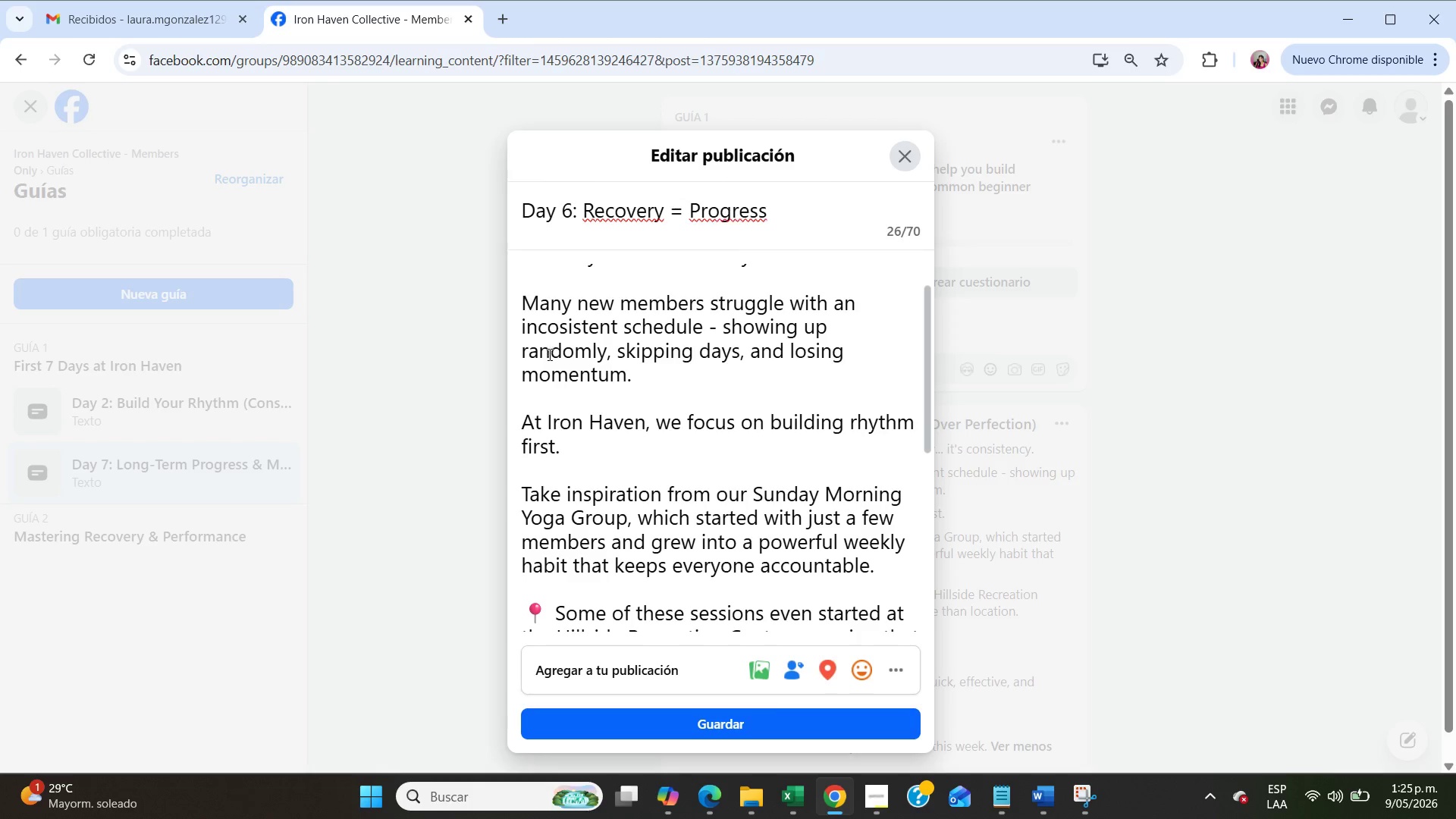 
scroll: coordinate [557, 401], scroll_direction: down, amount: 9.0
 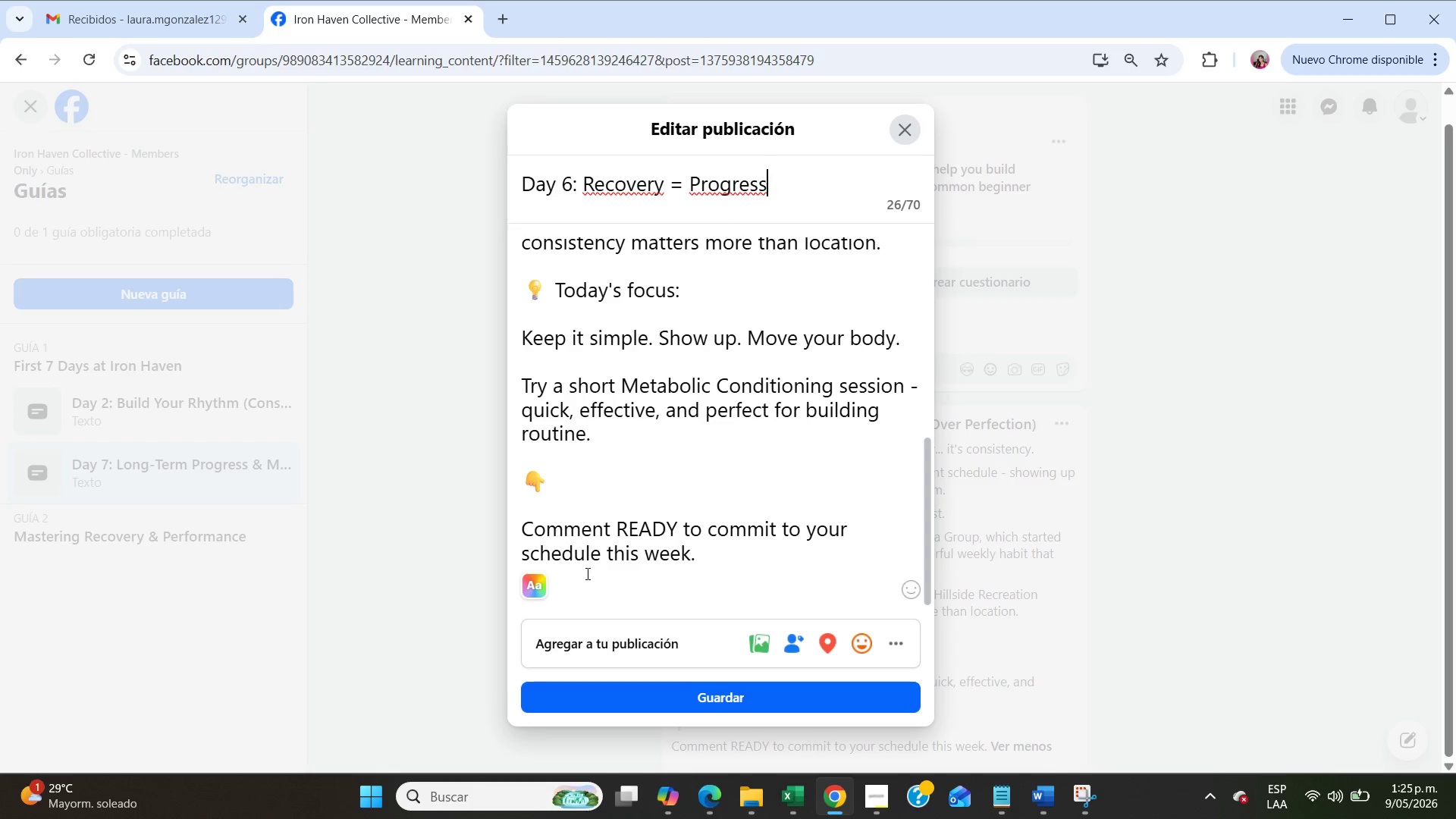 
left_click_drag(start_coordinate=[585, 574], to_coordinate=[529, 318])
 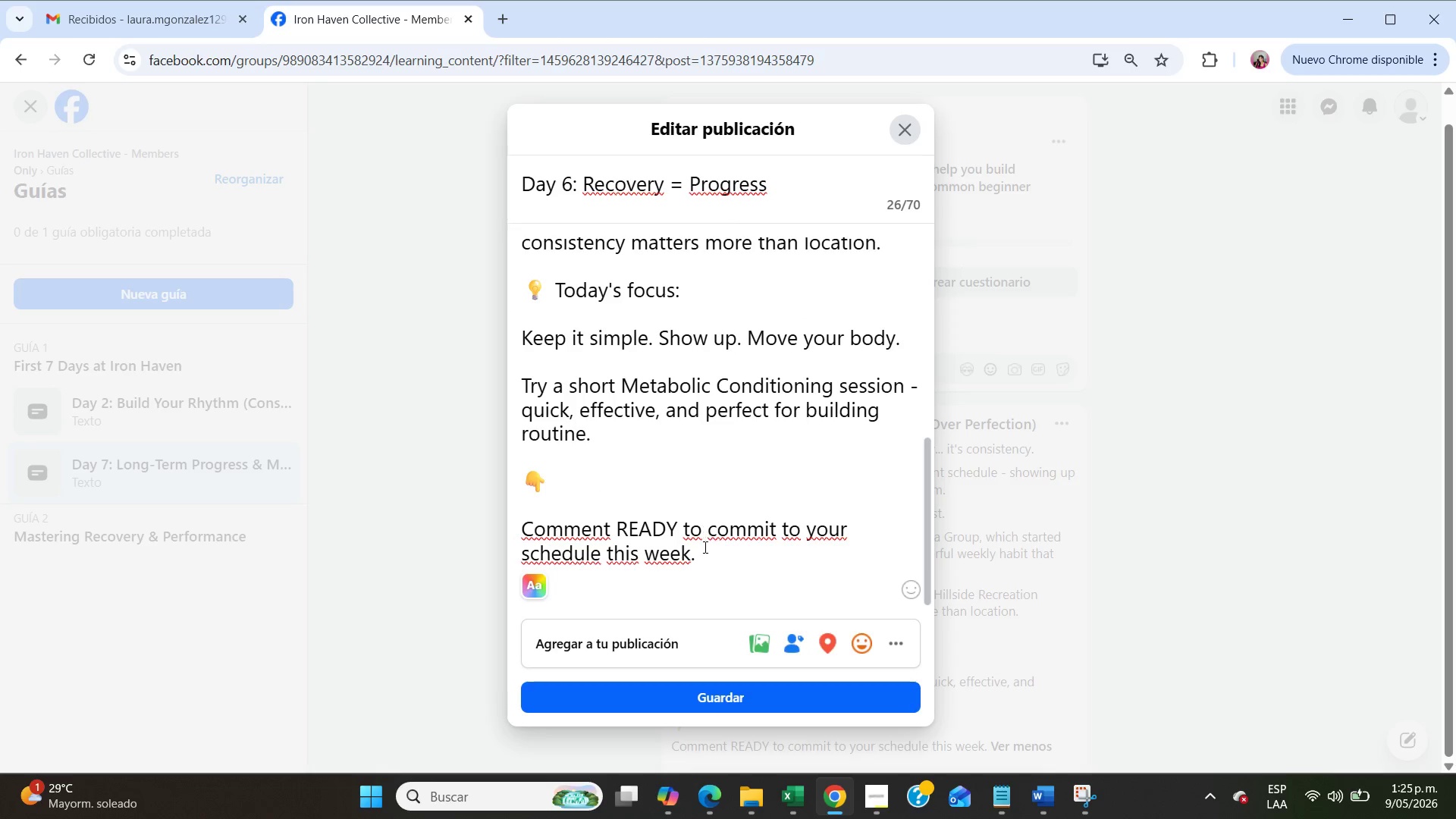 
left_click_drag(start_coordinate=[705, 550], to_coordinate=[524, 268])
 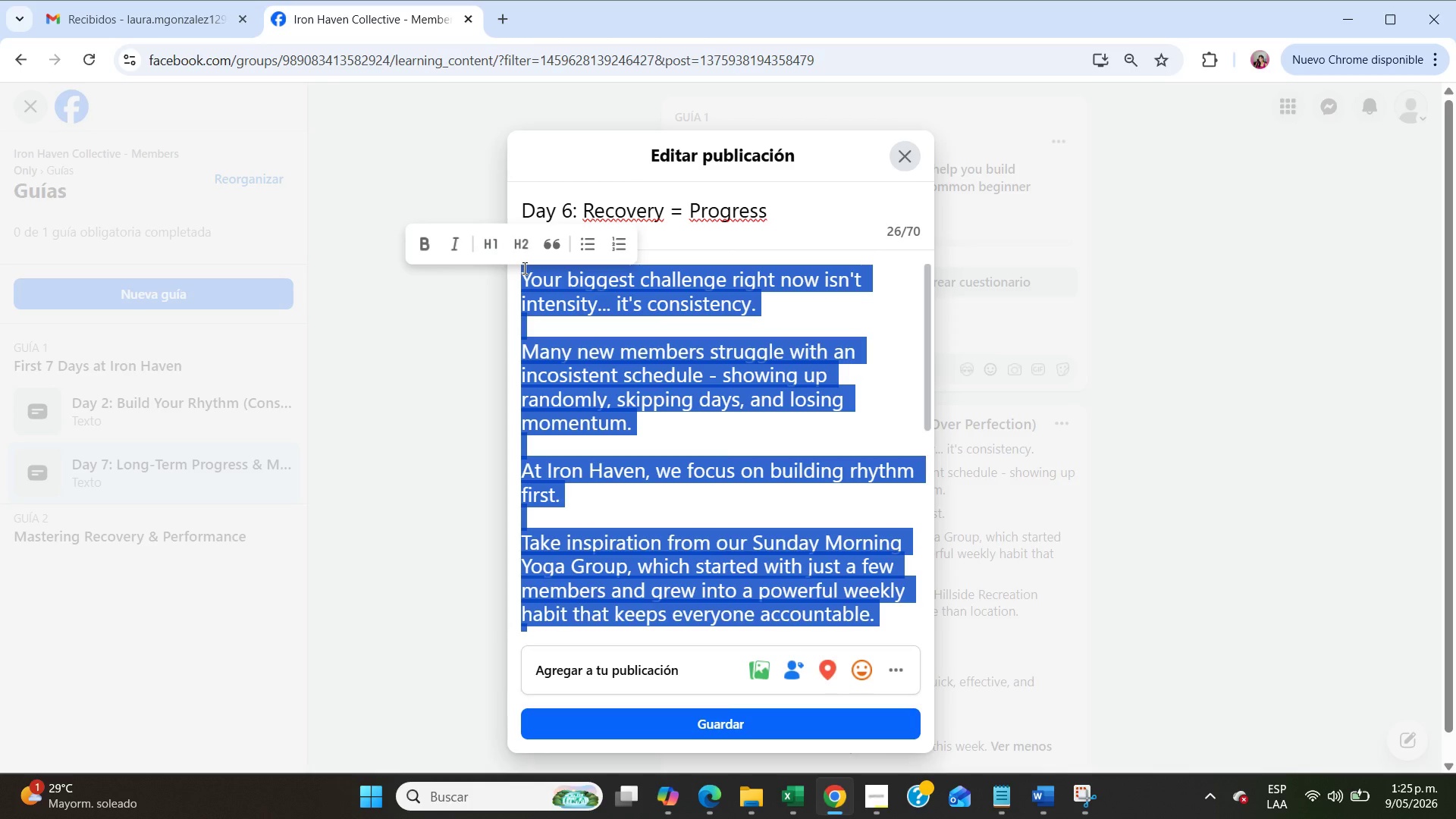 
scroll: coordinate [541, 259], scroll_direction: up, amount: 12.0
 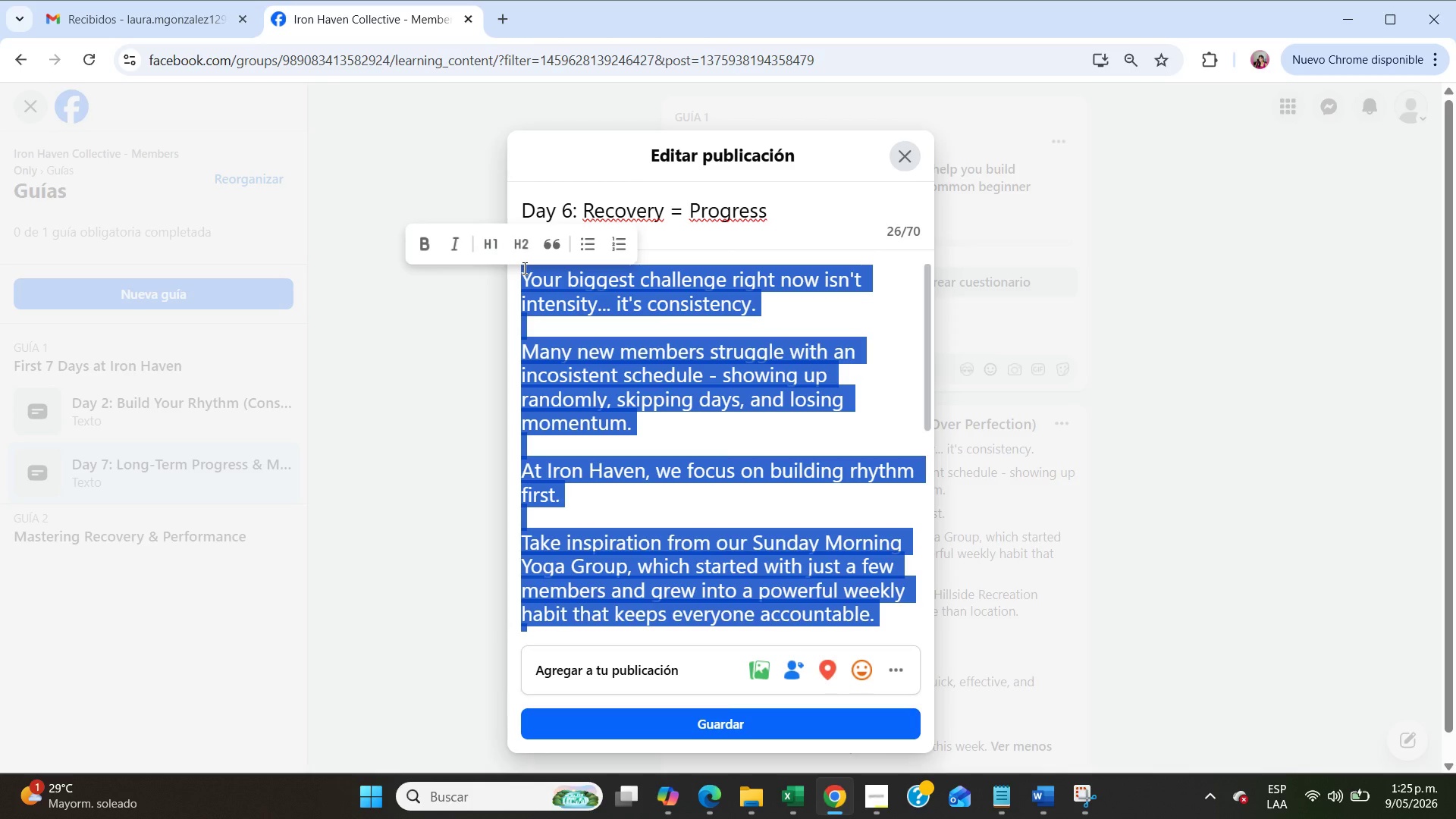 
type(If you[re always sore... you[re not recovering properly.)
 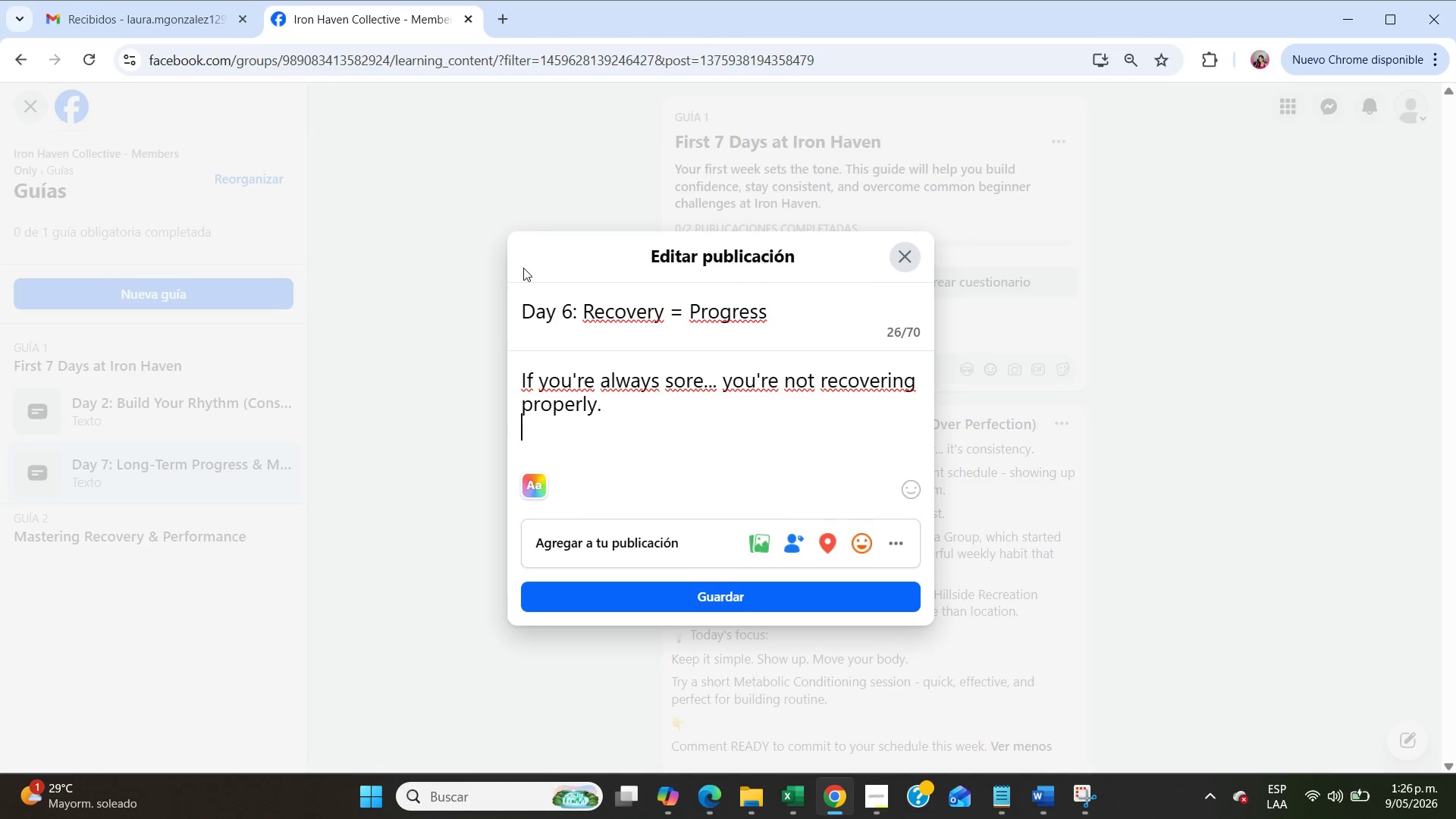 
key(Enter)
 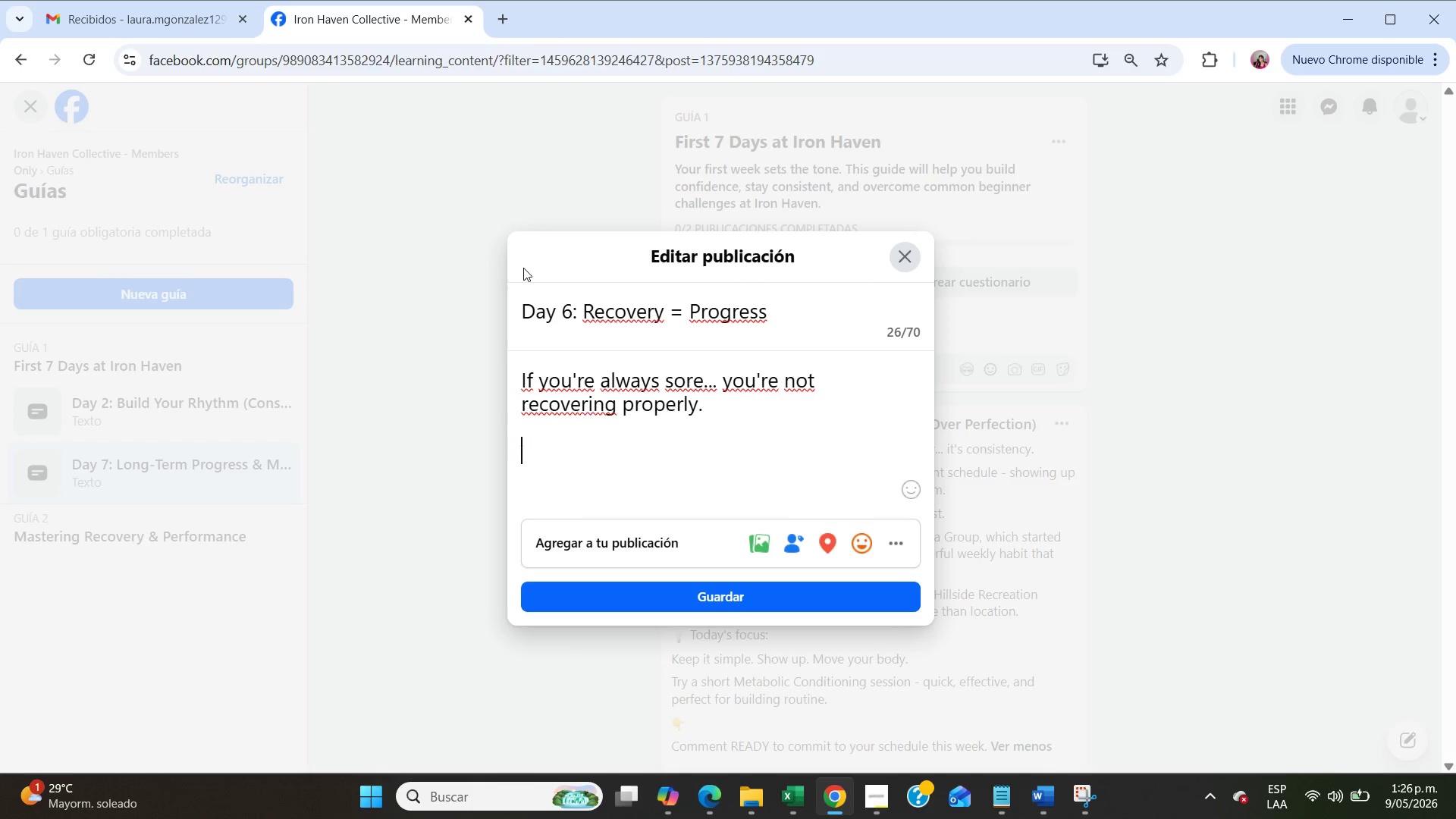 
key(Enter)
 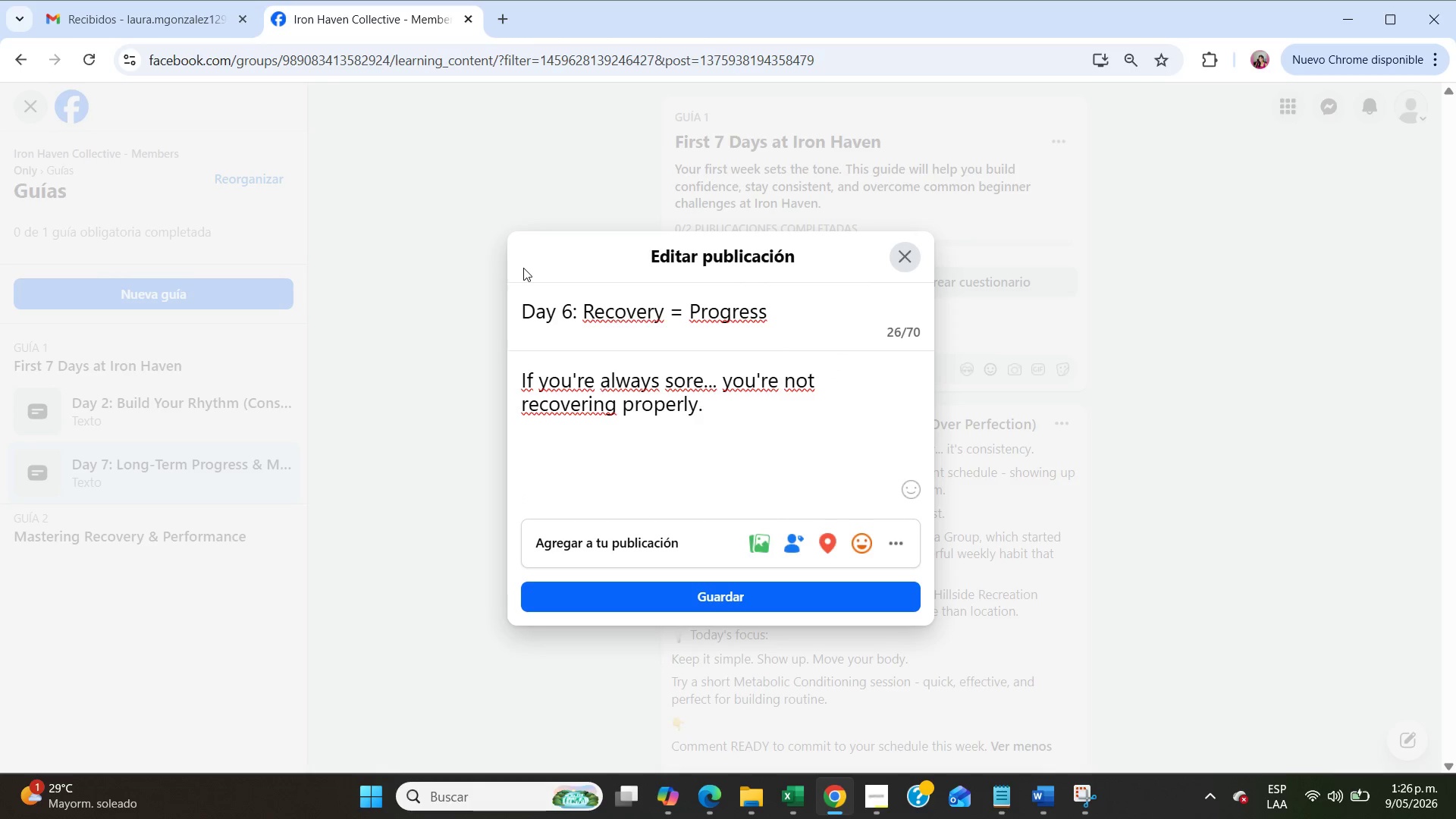 
type(And without recovery, there[s no r)
key(Backspace)
type(progress.)
 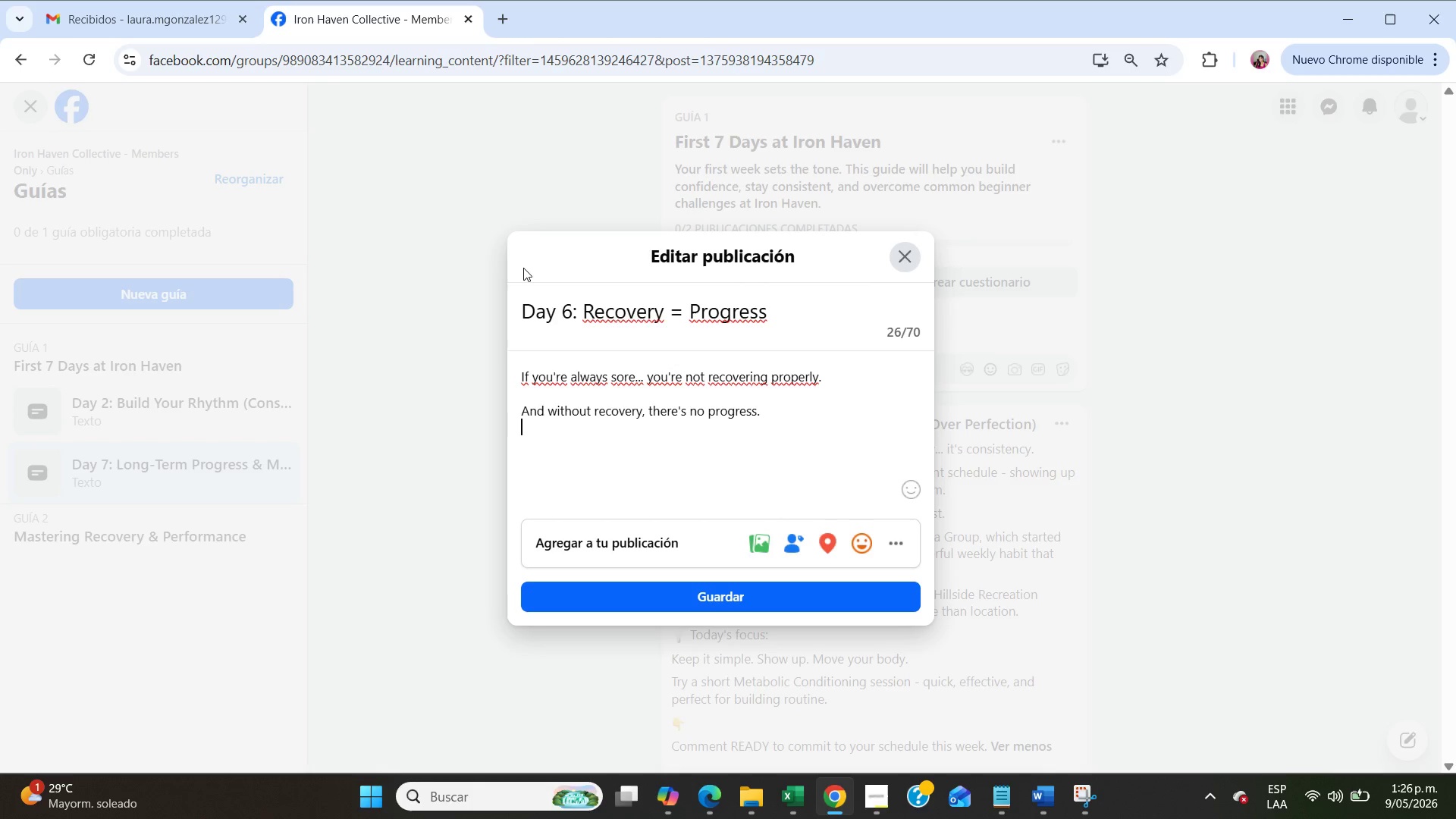 
key(Enter)
 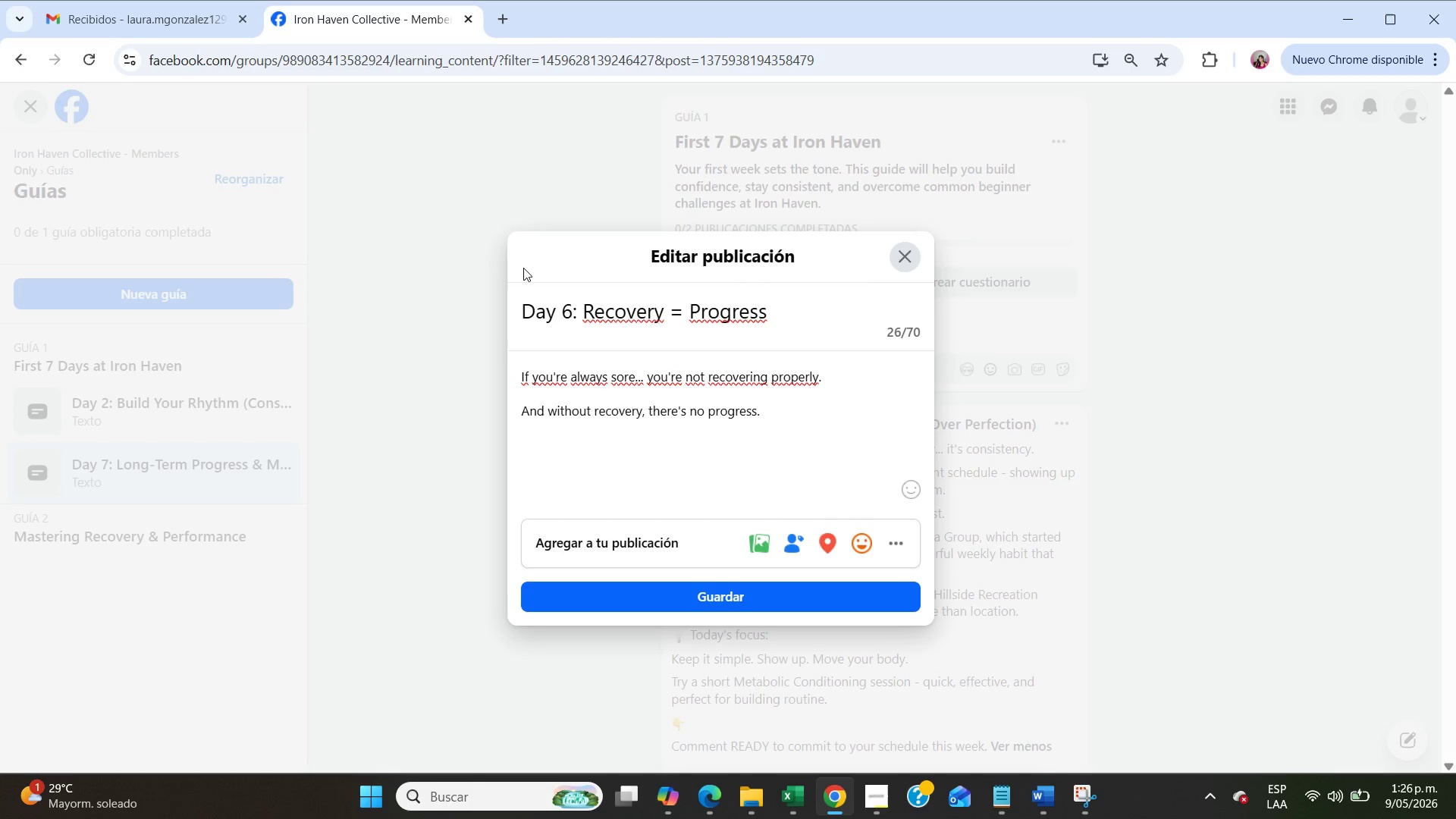 
key(Enter)
 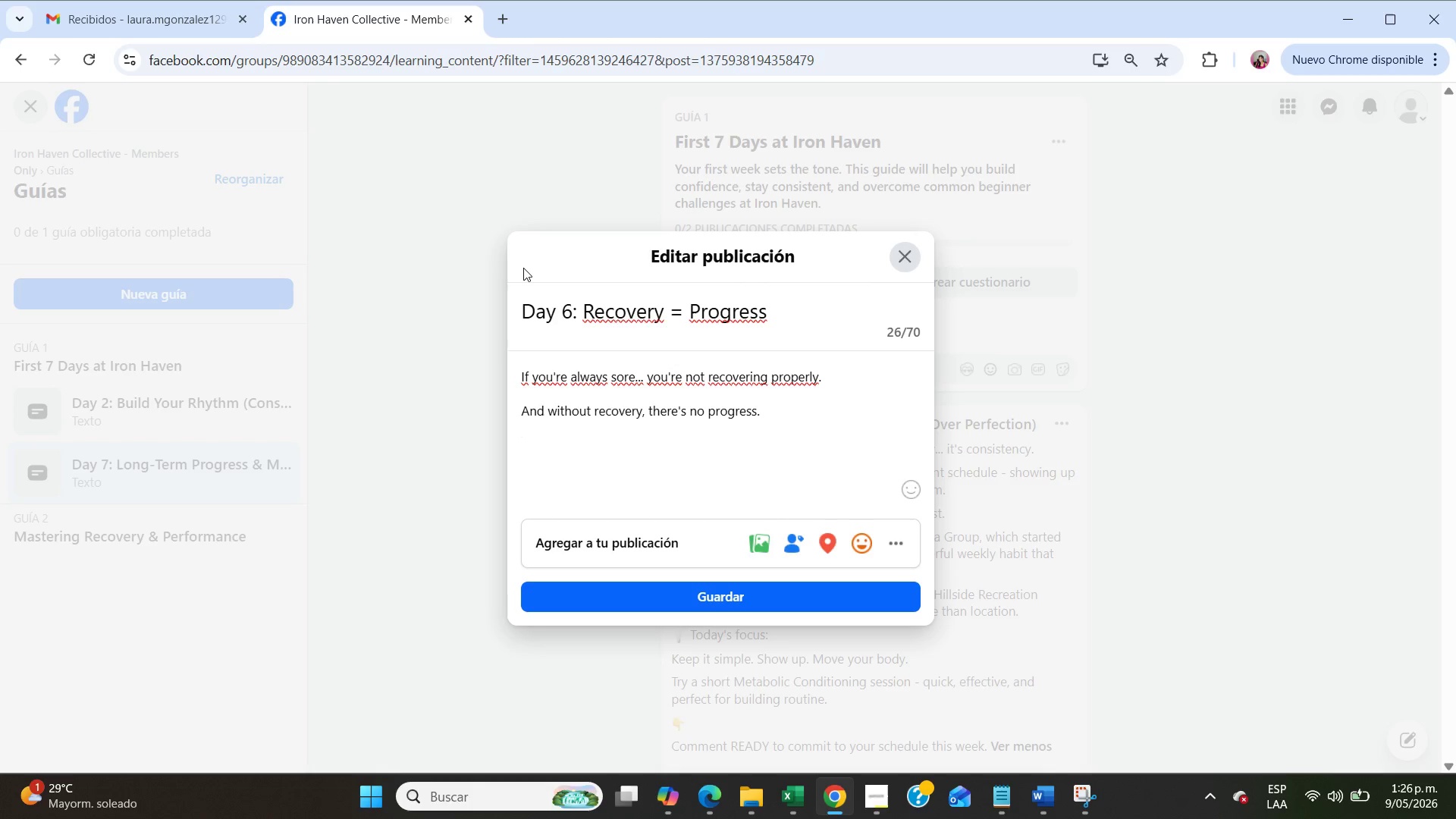 
type(Chloe joined Iron Haven during a diffu)
key(Backspace)
type(icult time in her life. Through consistent training and proper recovery, seh not)
key(Backspace)
key(Backspace)
key(Backspace)
key(Backspace)
key(Backspace)
key(Backspace)
type(he not onl )
key(Backspace)
type(y improved physically - but transformed her mental health.)
 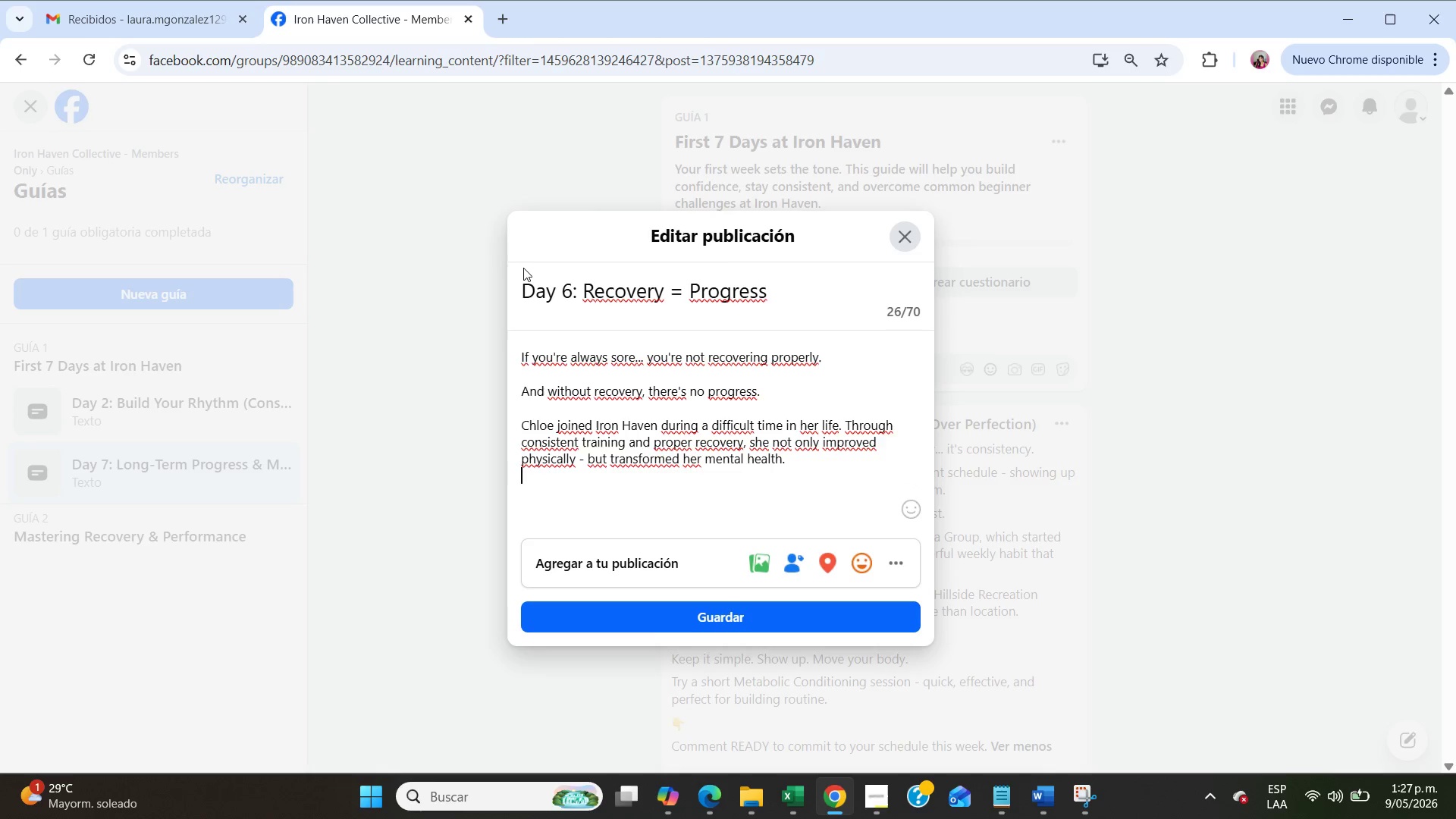 
key(Enter)
 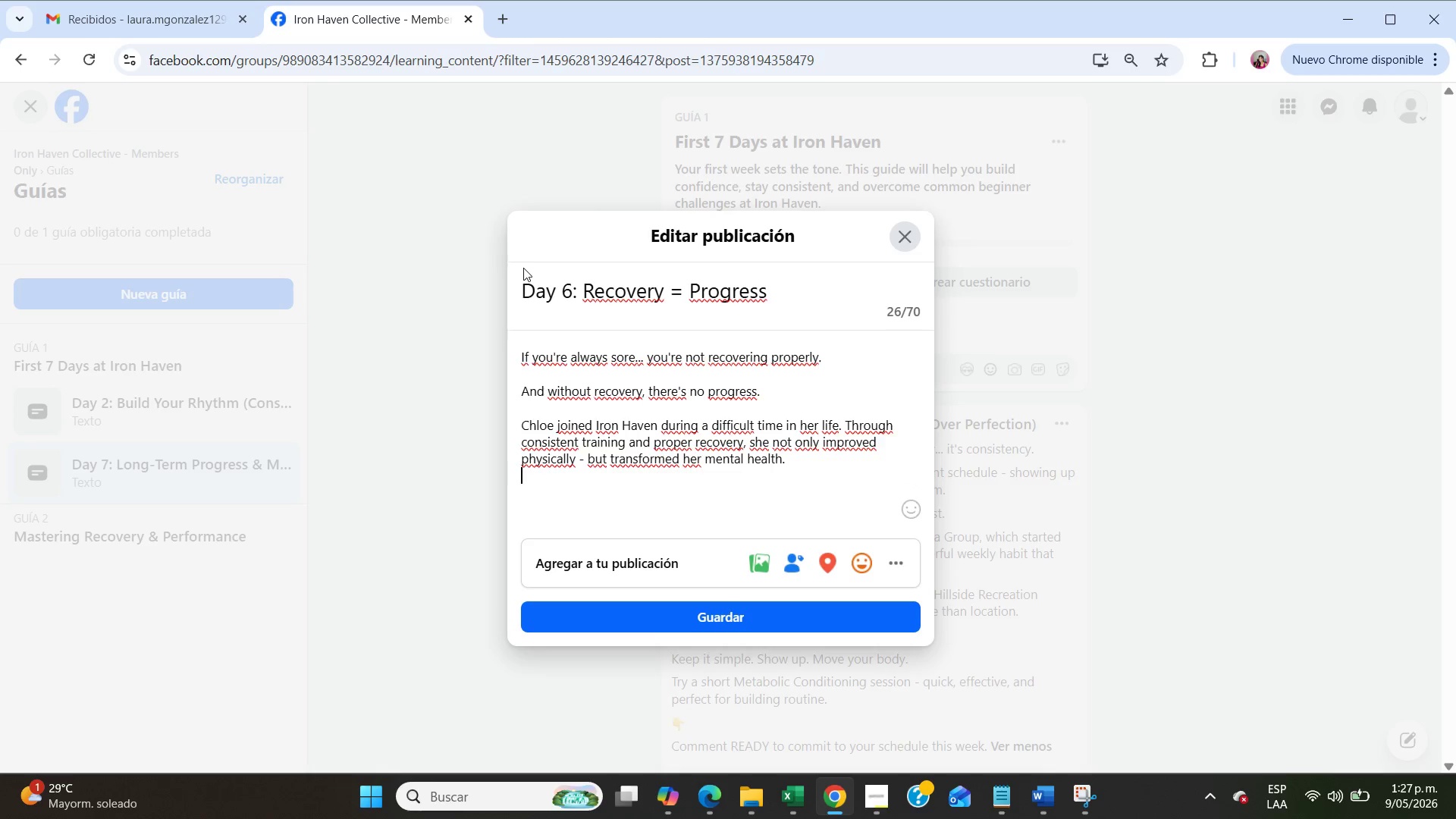 
key(Enter)
 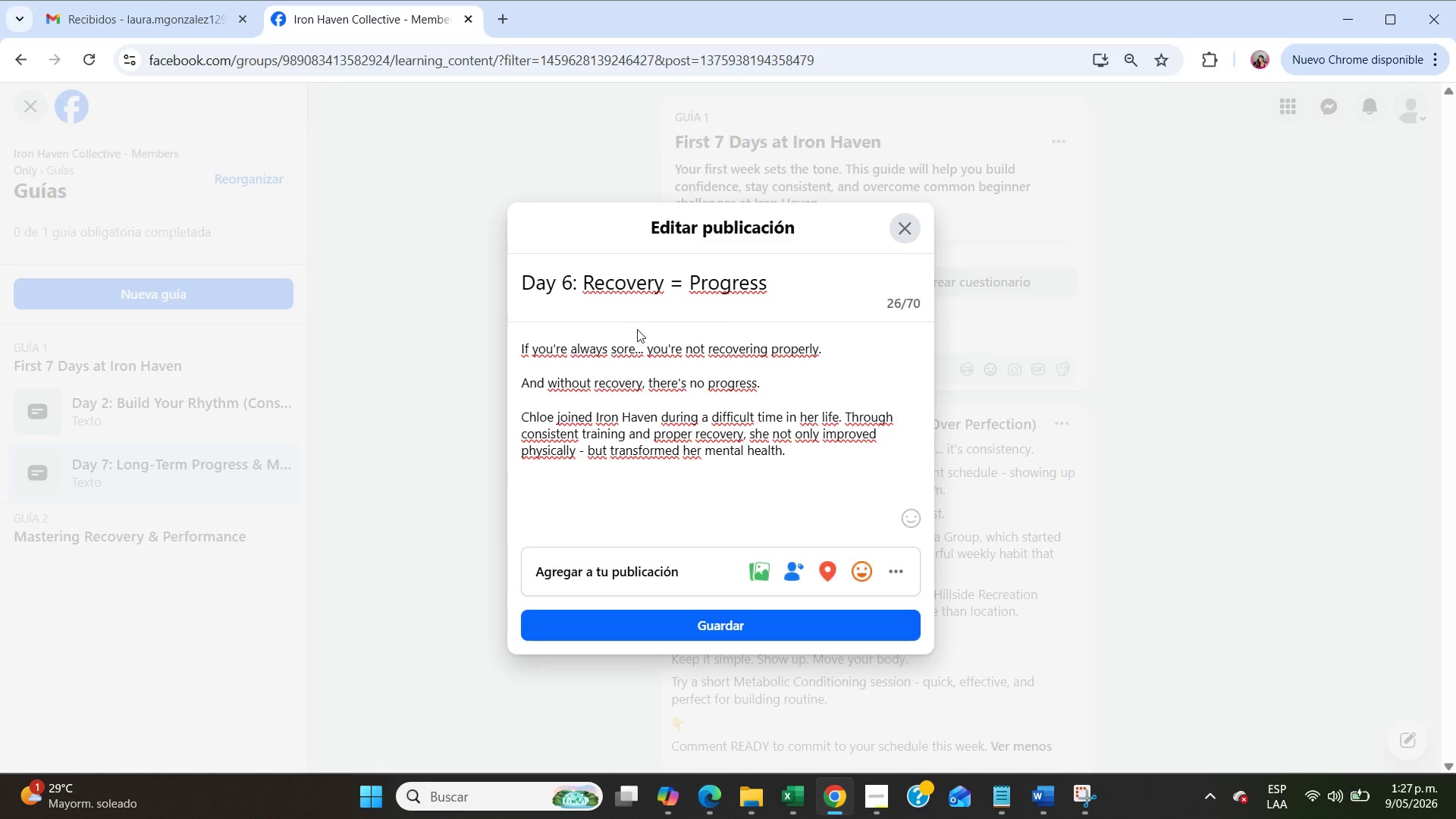 
key(Meta+MetaLeft)
 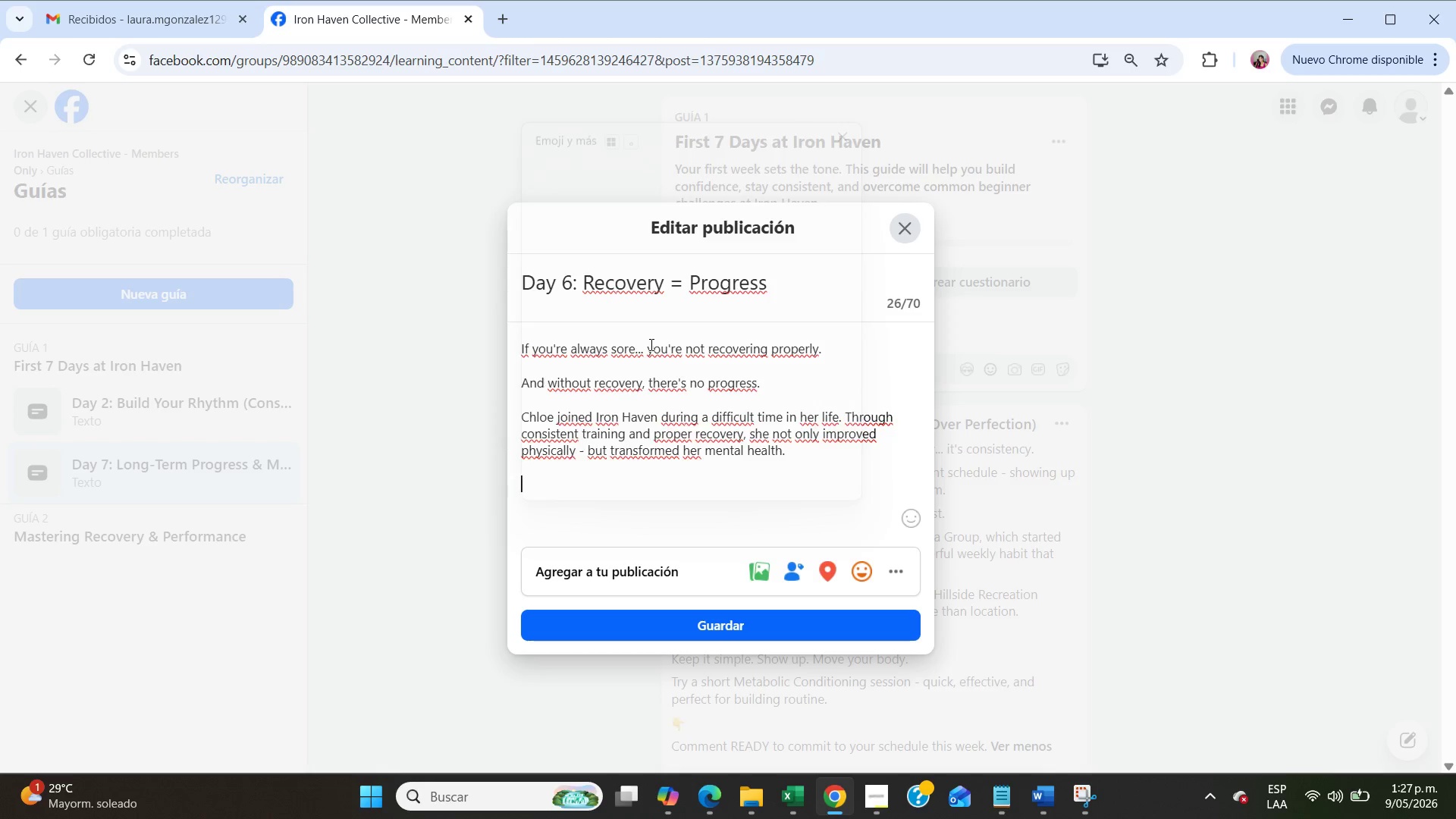 
key(Meta+Period)
 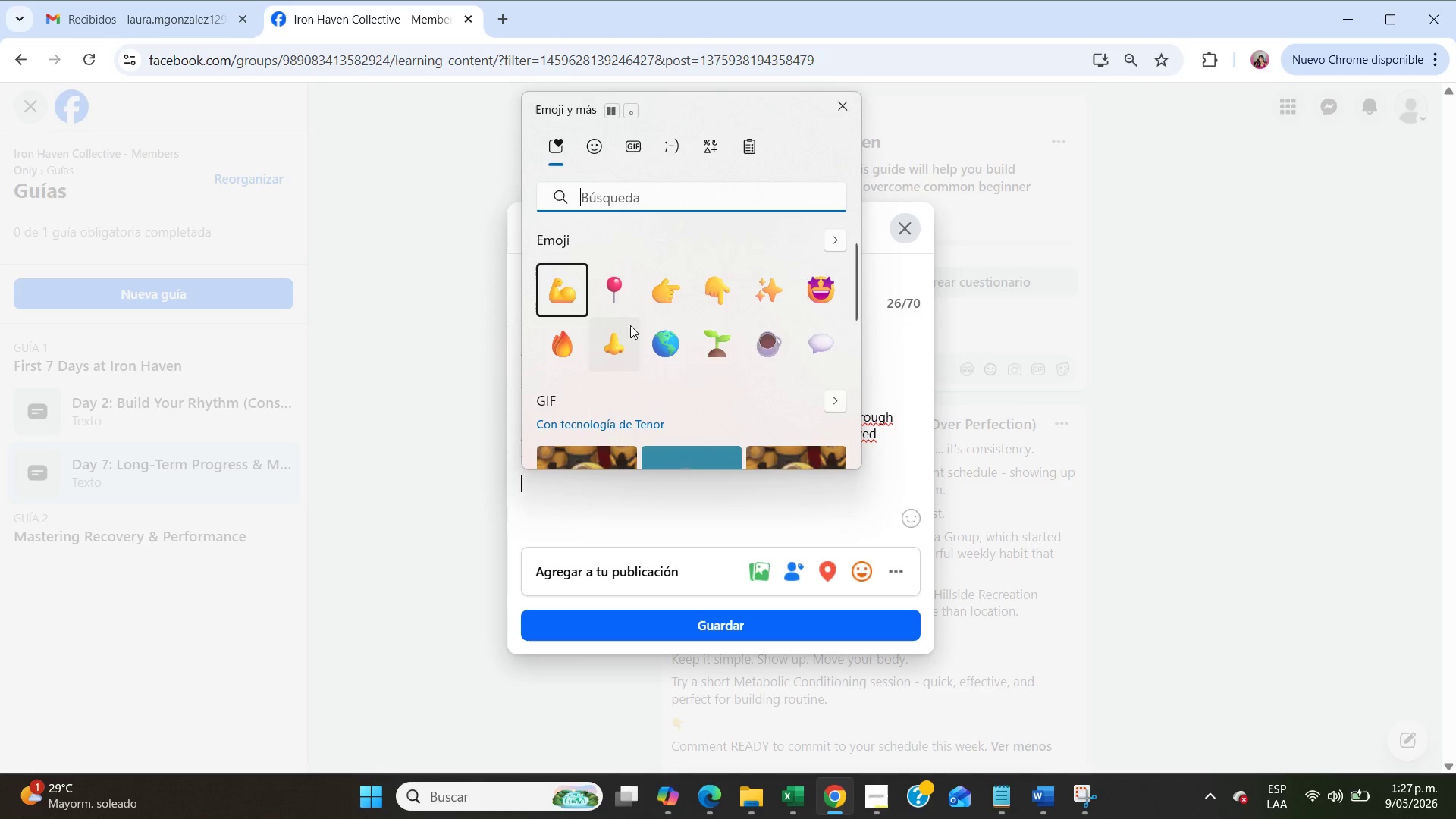 
left_click([612, 303])
 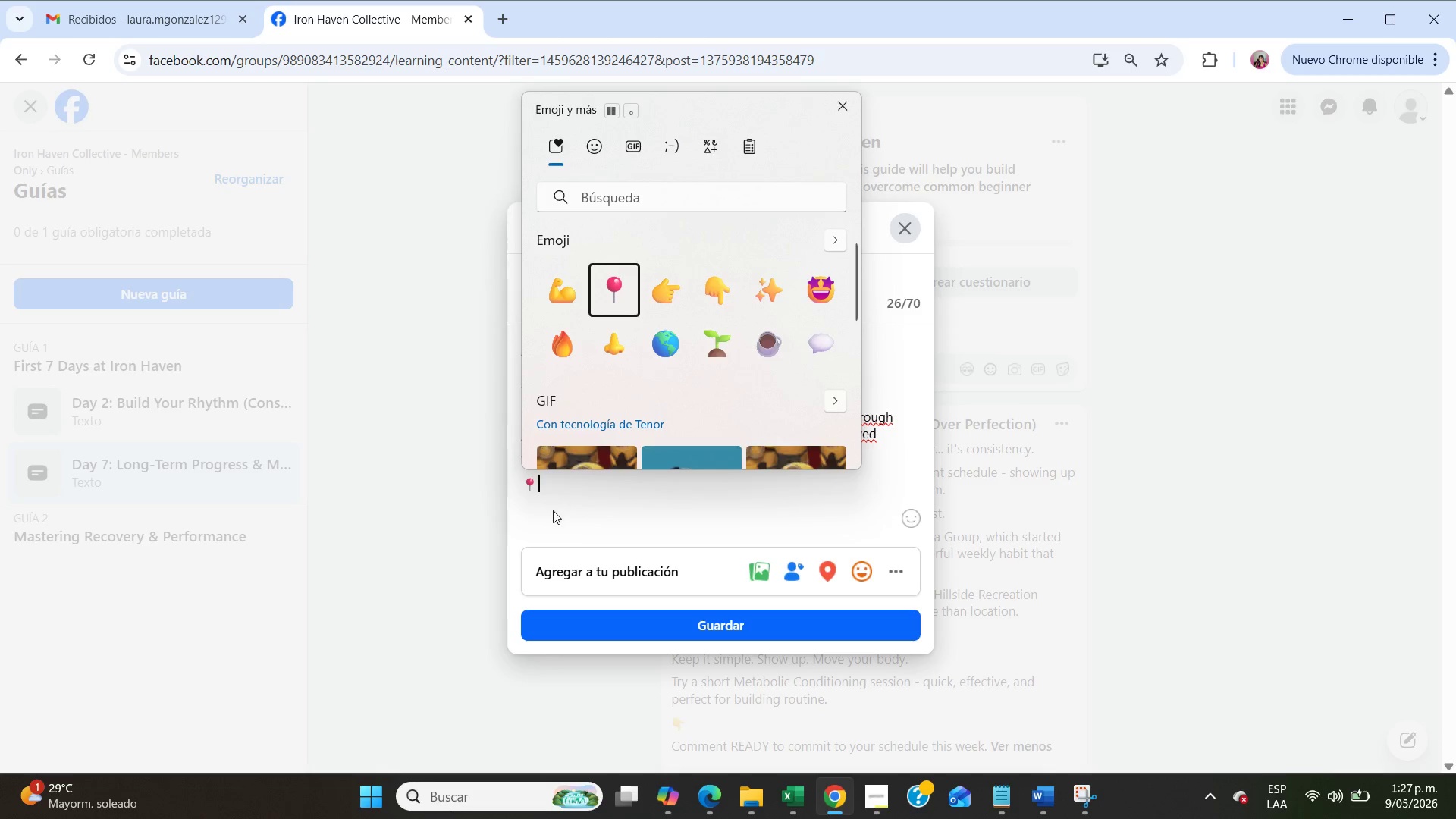 
left_click([553, 510])
 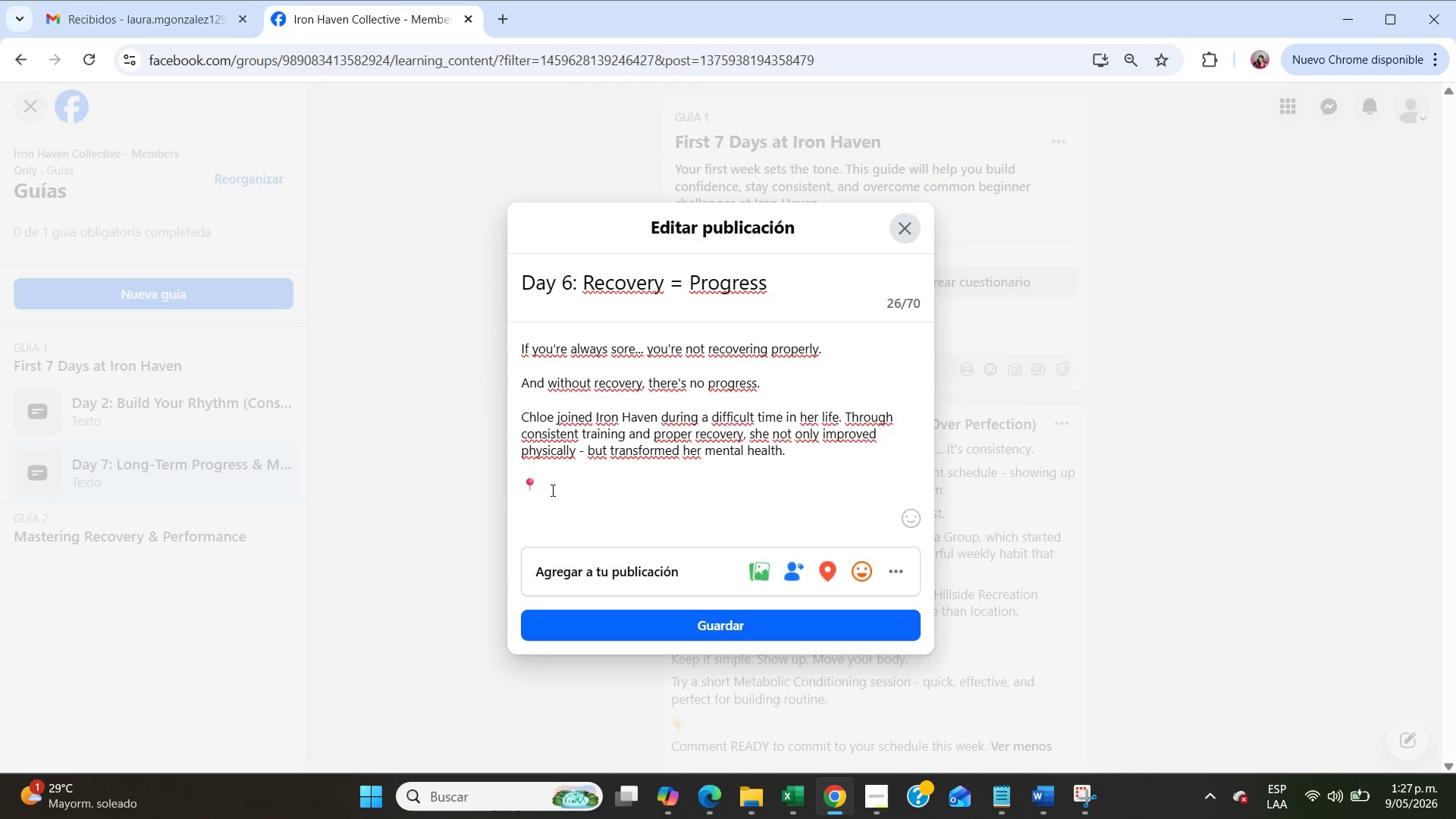 
left_click([551, 490])
 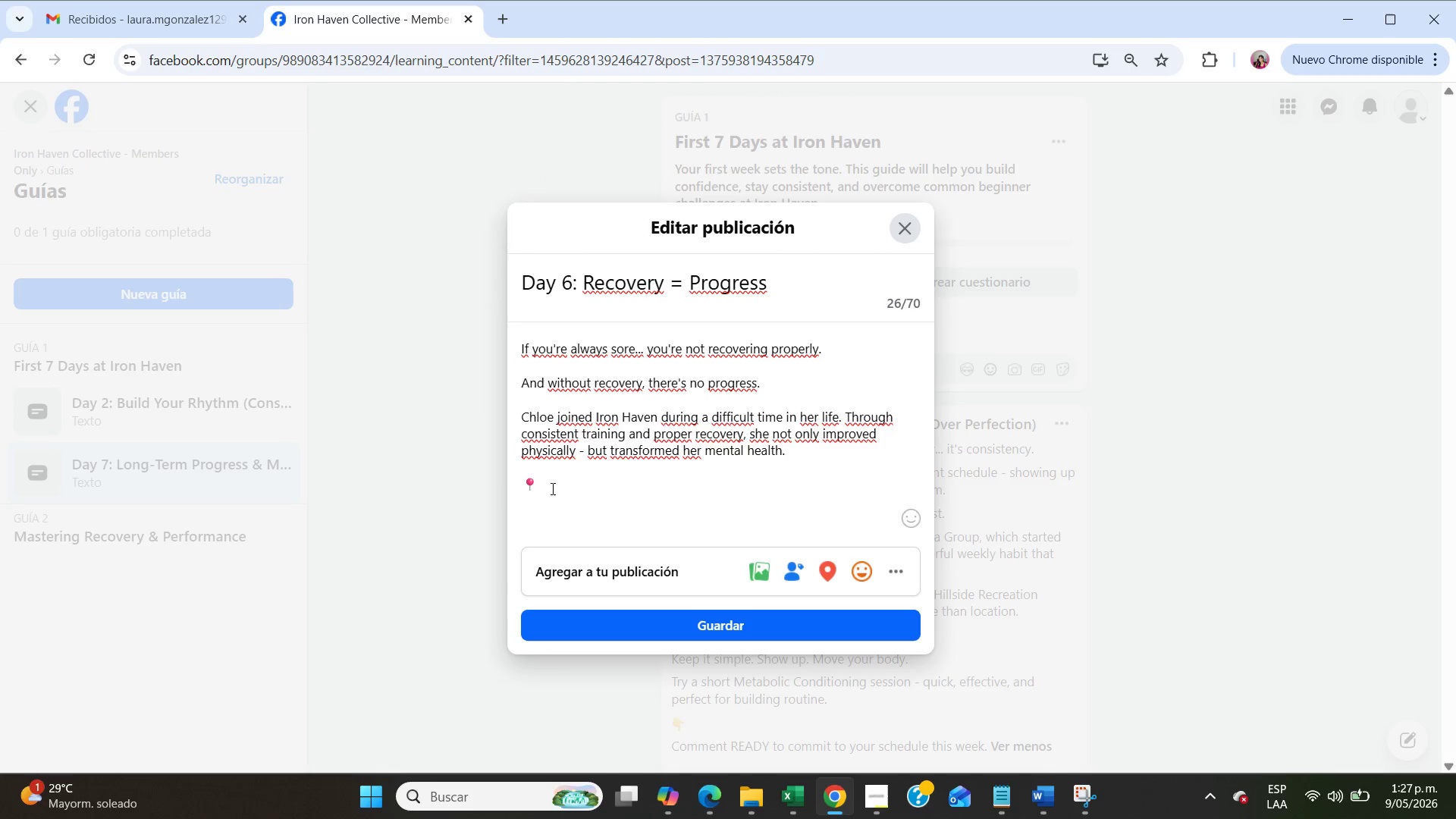 
type( She often trained at Central High Stadium.)
 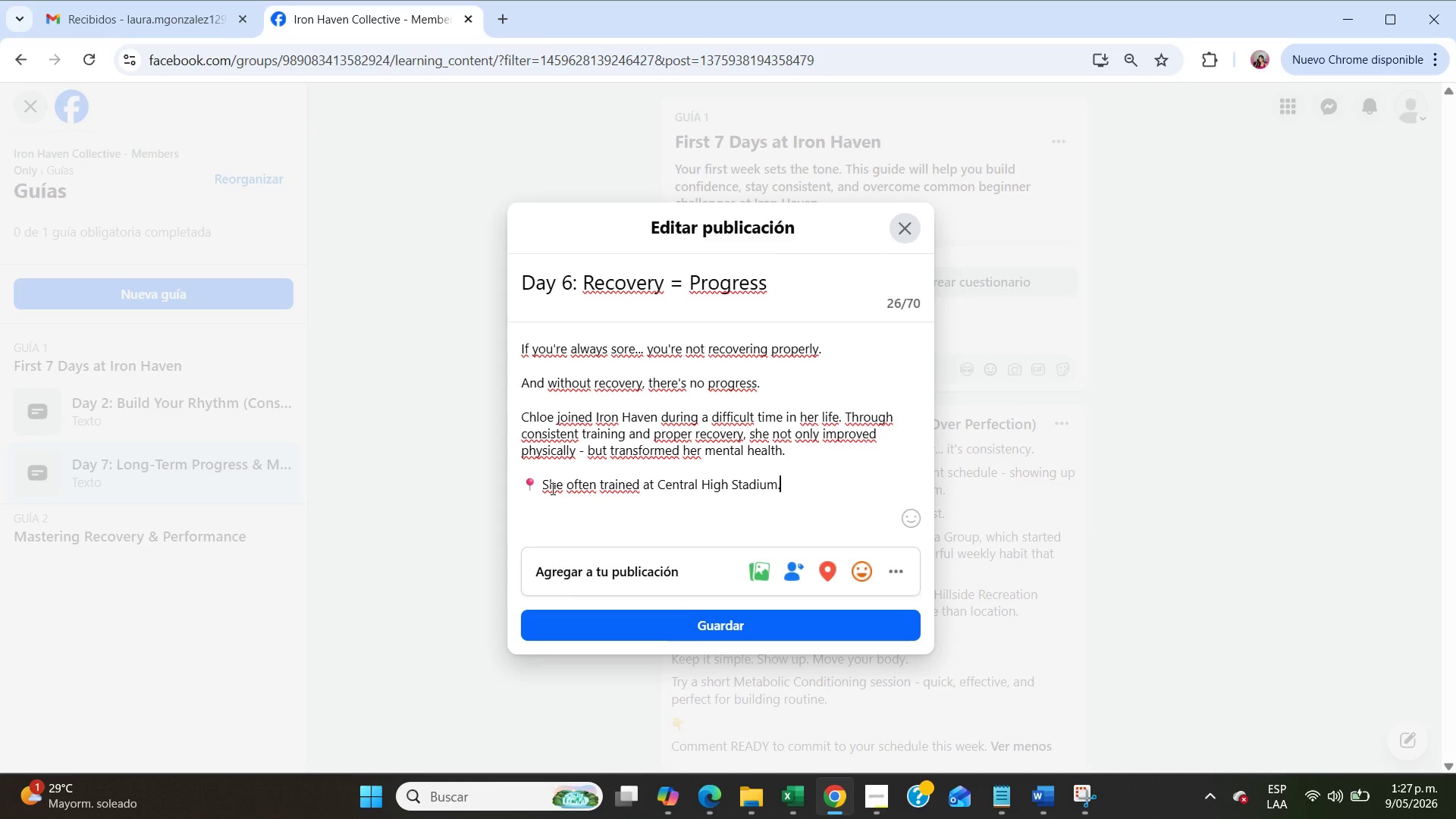 
key(Enter)
 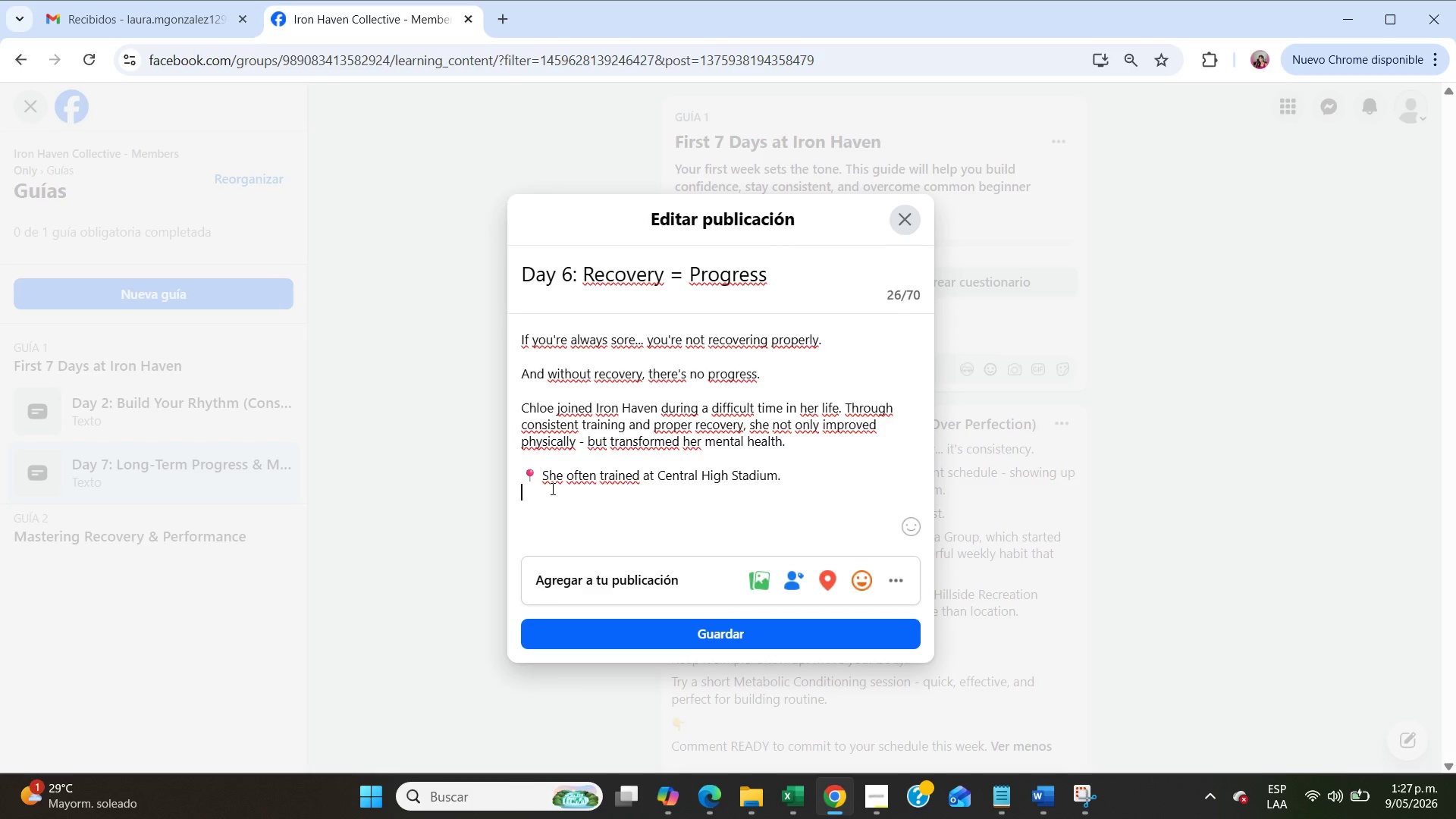 
key(Enter)
 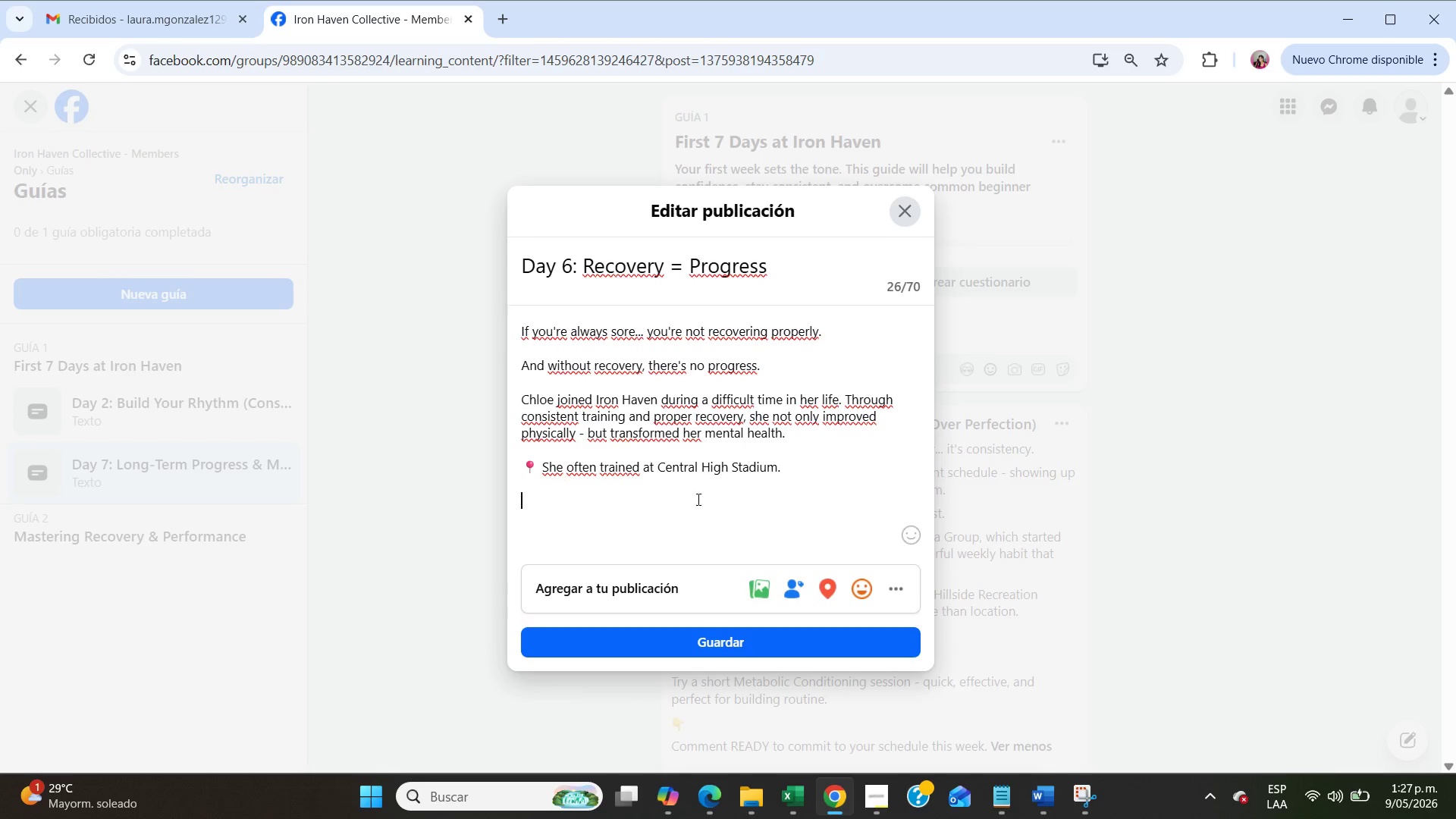 
left_click([905, 537])
 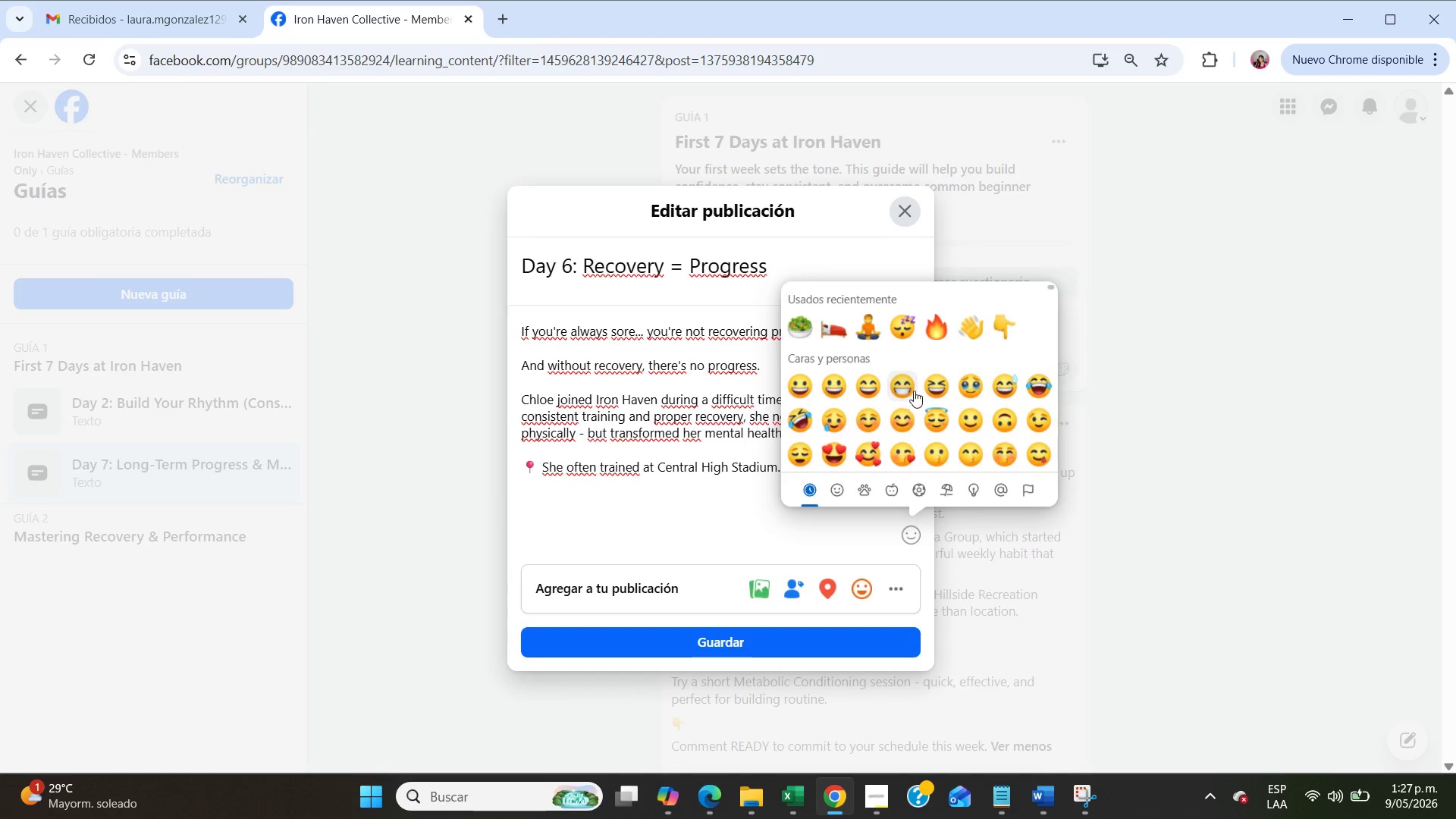 
scroll: coordinate [918, 384], scroll_direction: down, amount: 22.0
 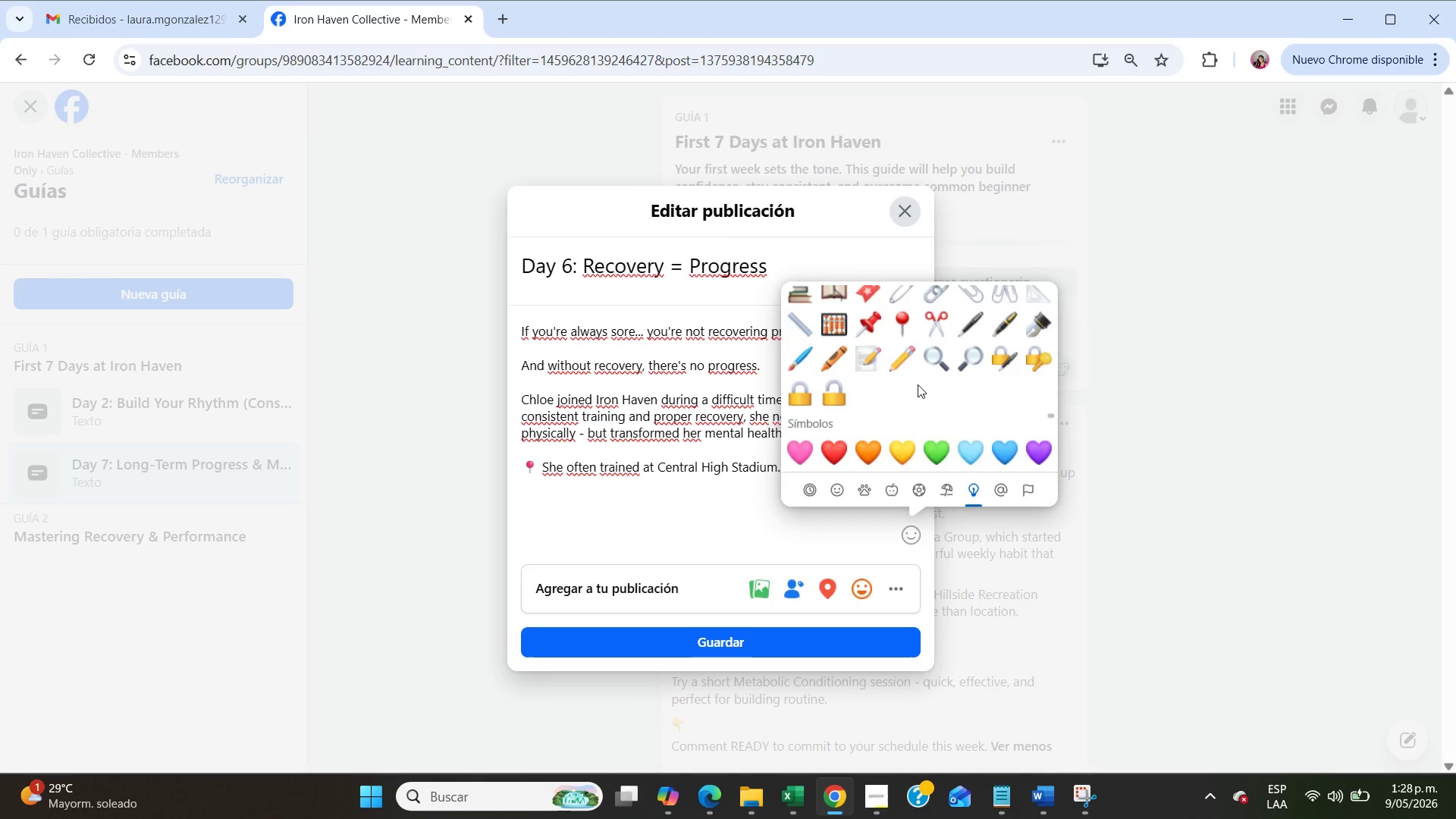 
scroll: coordinate [918, 384], scroll_direction: up, amount: 2.0
 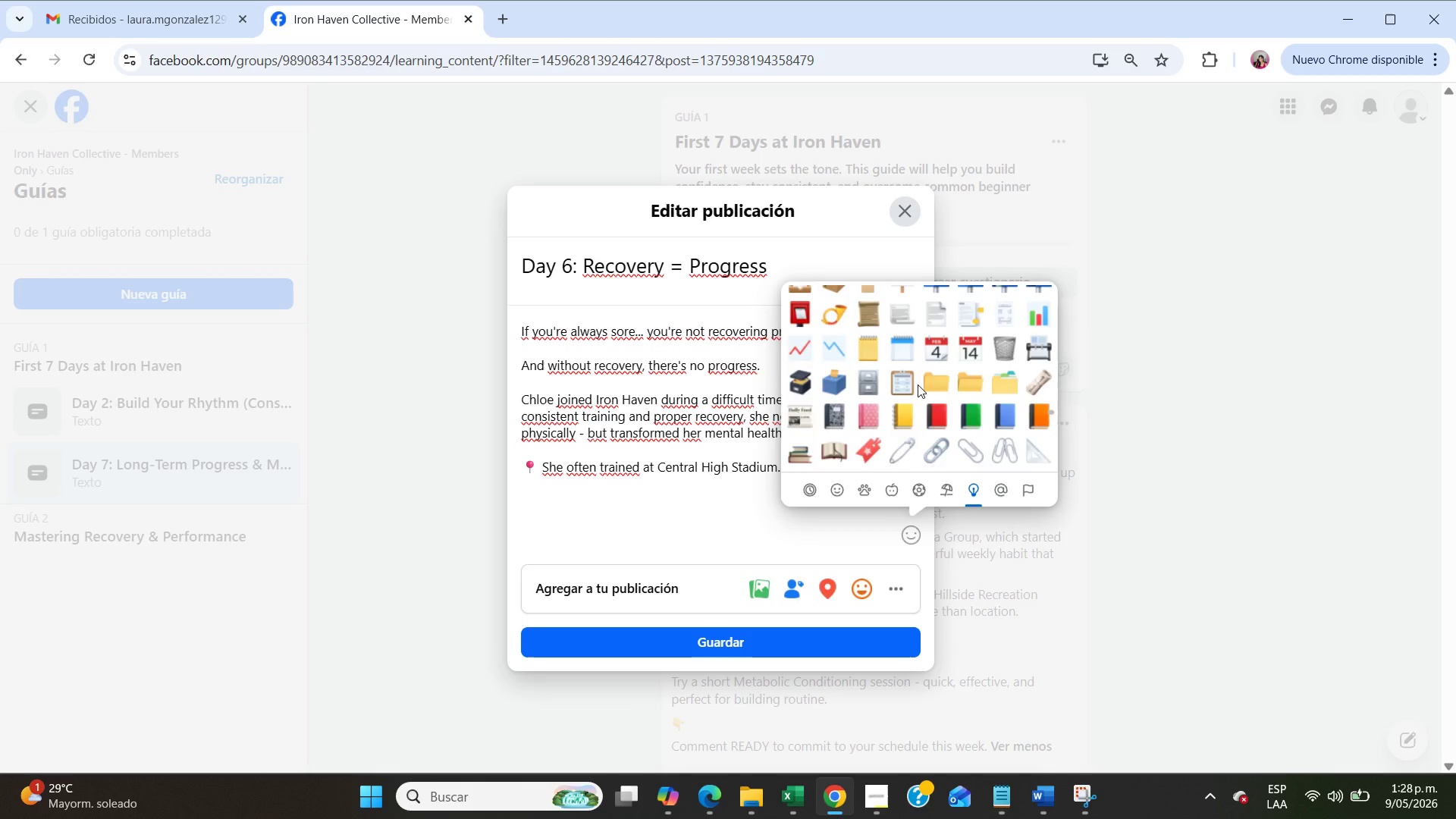 
scroll: coordinate [918, 384], scroll_direction: down, amount: 3.0
 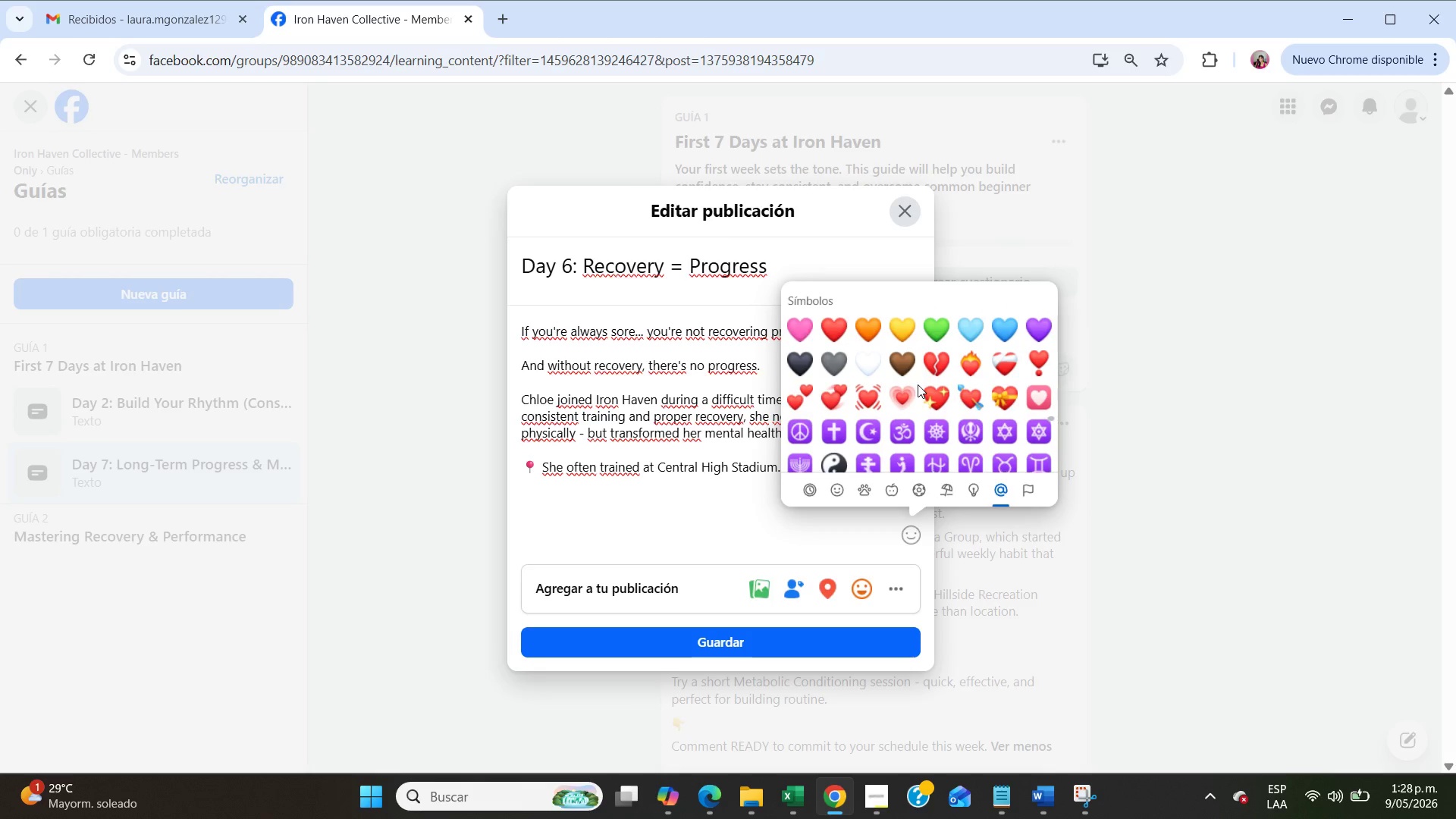 
scroll: coordinate [918, 384], scroll_direction: up, amount: 9.0
 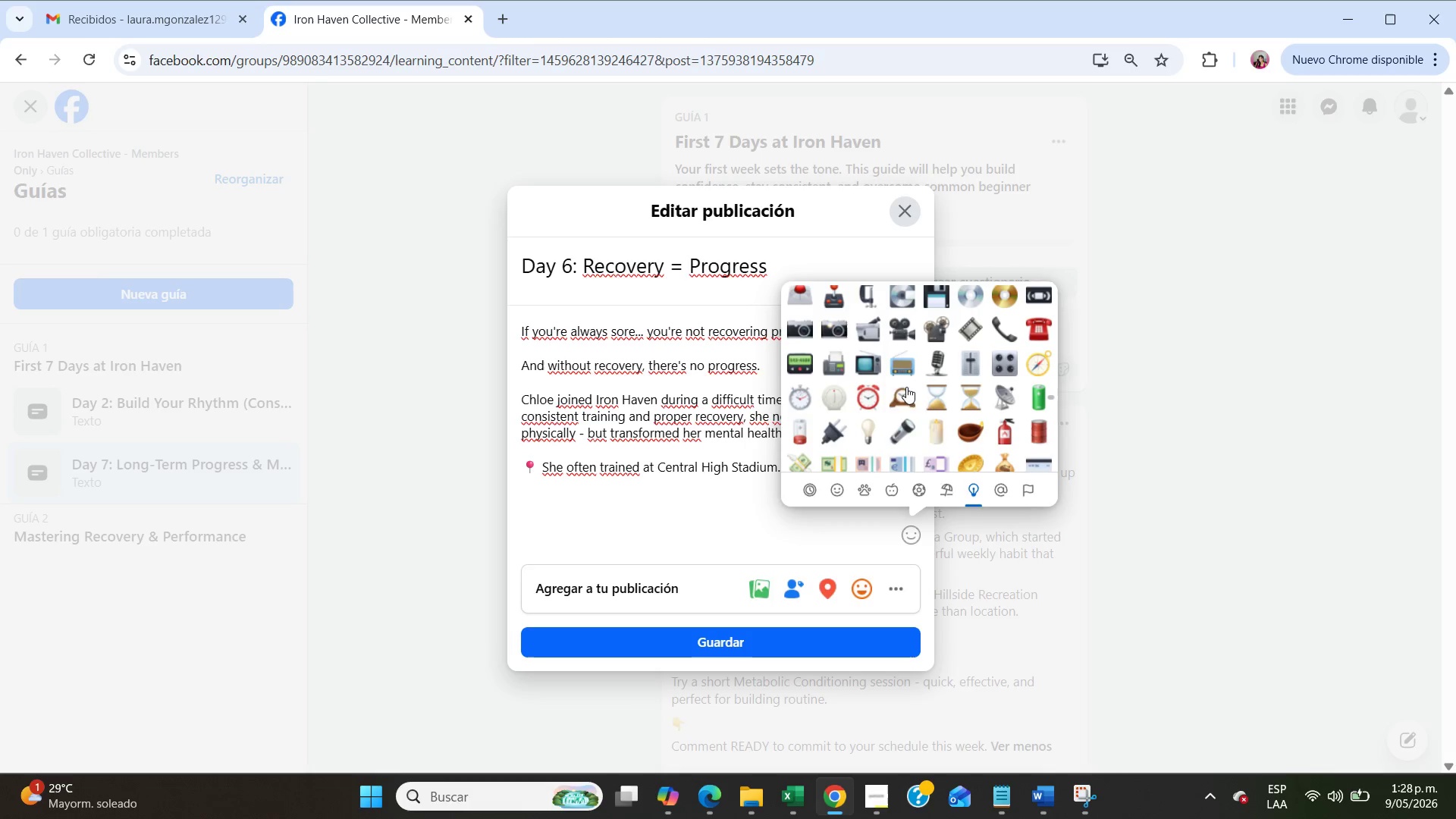 
left_click([871, 435])
 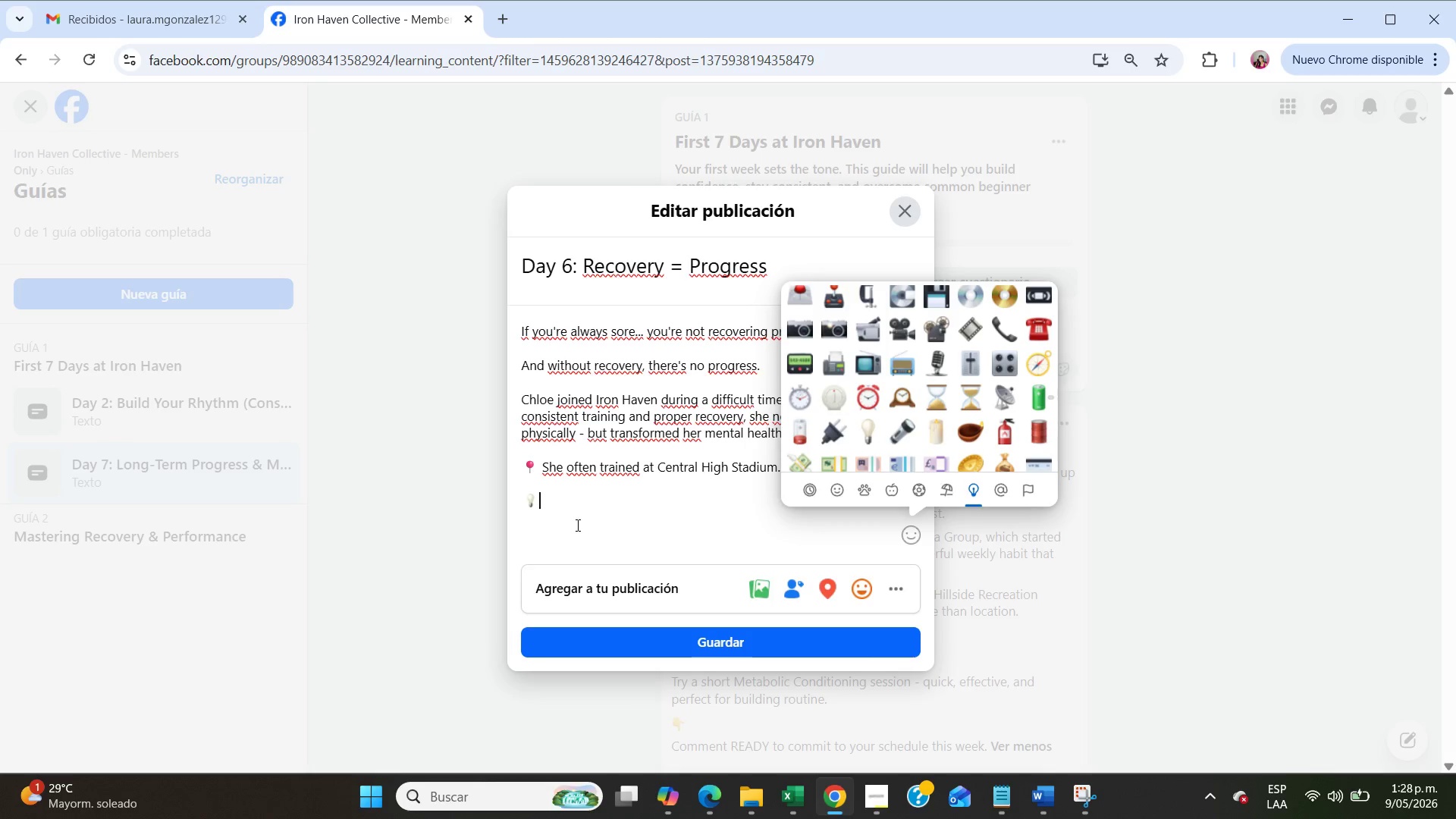 
left_click([573, 521])
 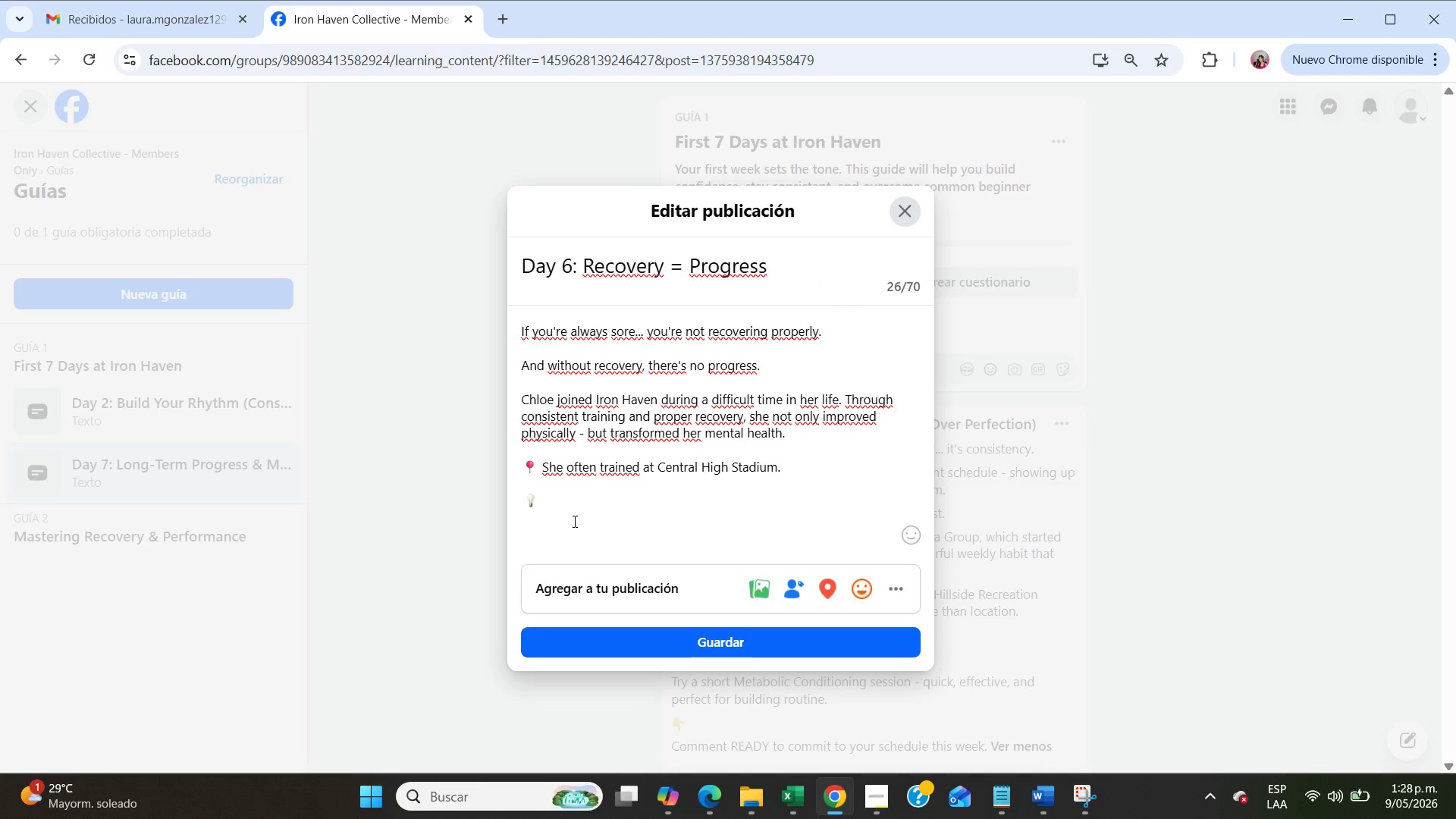 
type( Today[s focues)
key(Backspace)
key(Backspace)
type(s>)
 